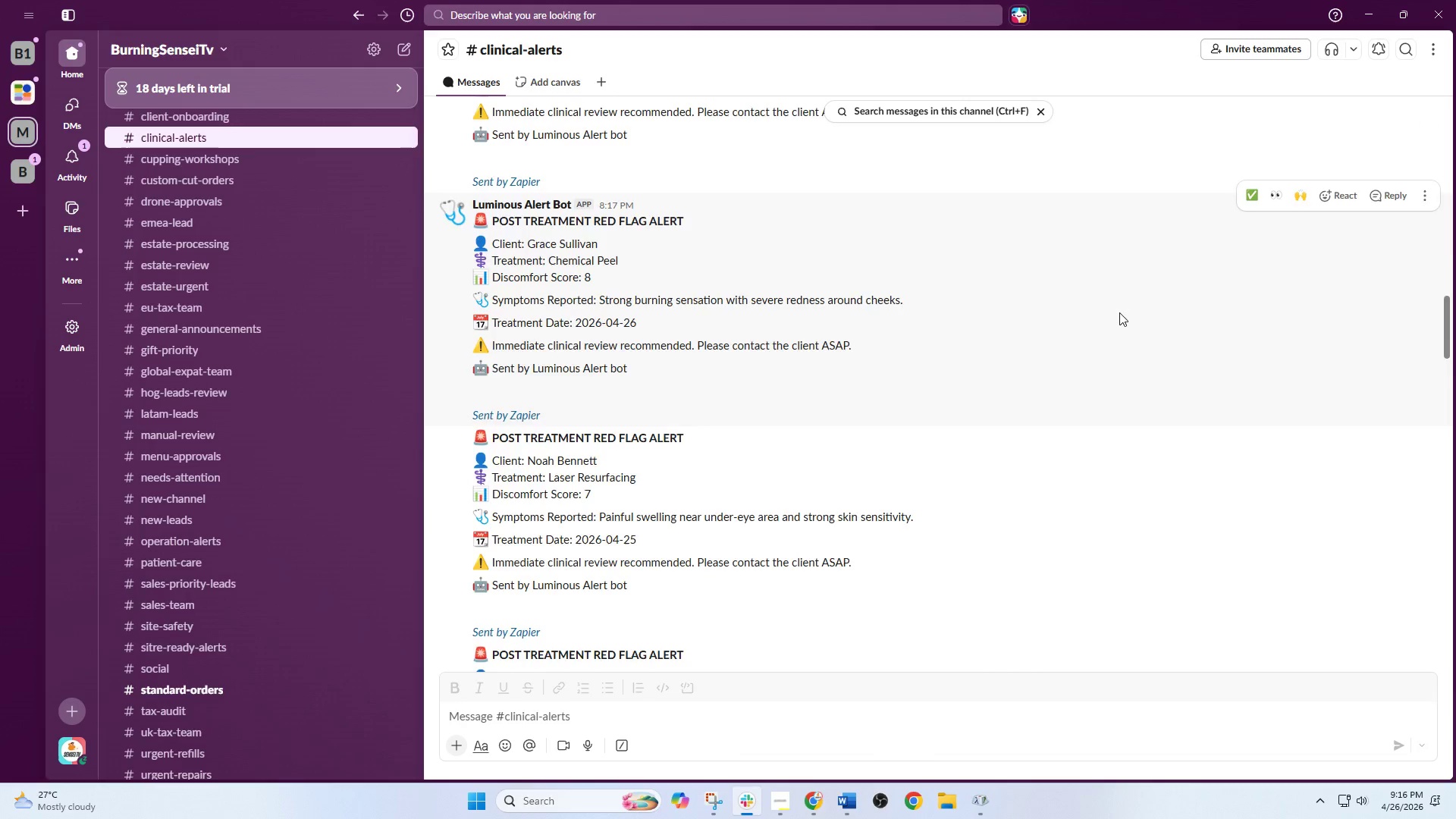 
scroll: coordinate [1117, 332], scroll_direction: down, amount: 9.0
 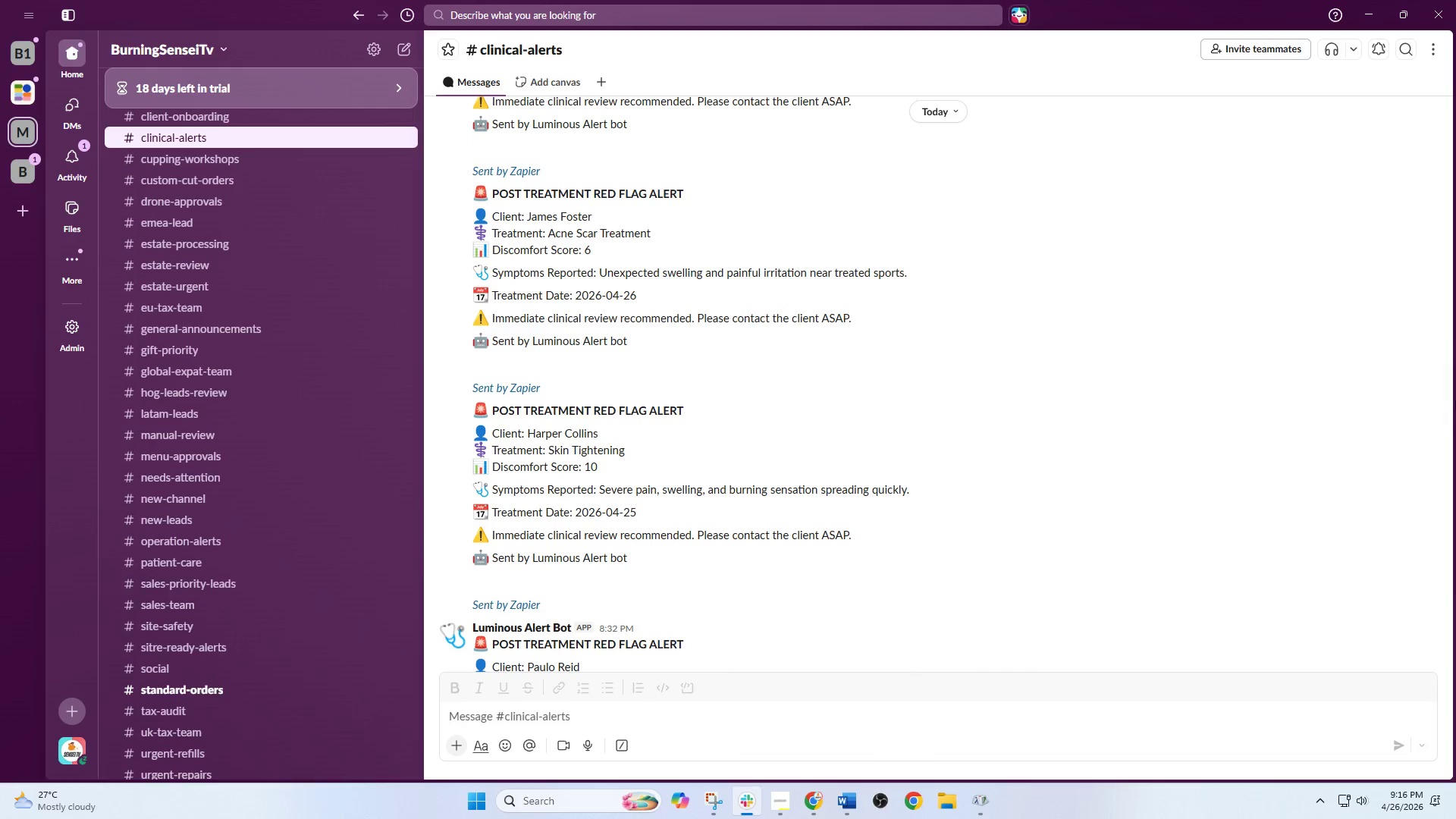 
left_click_drag(start_coordinate=[1455, 373], to_coordinate=[1454, 179])
 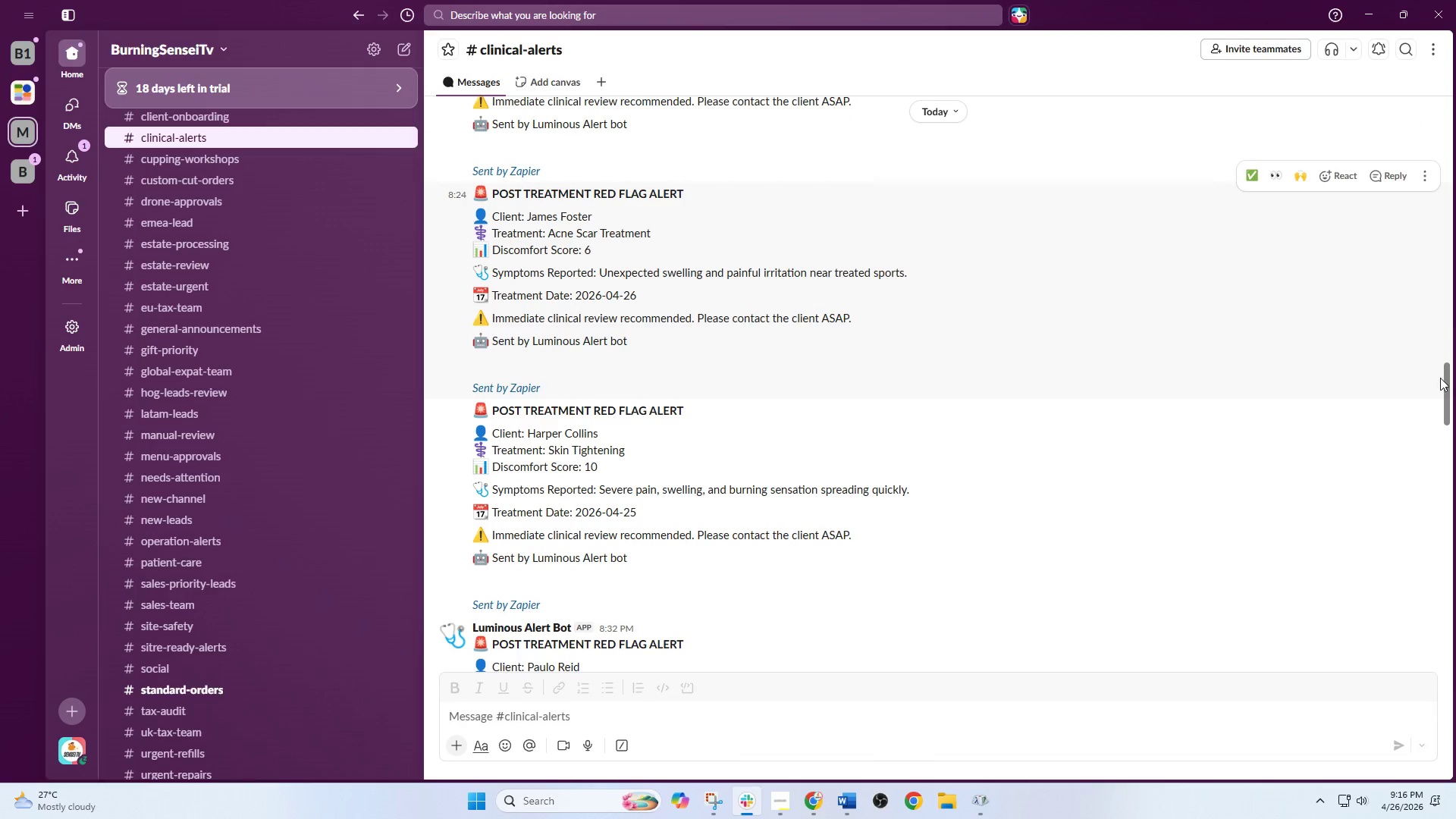 
left_click_drag(start_coordinate=[1440, 378], to_coordinate=[1442, 344])
 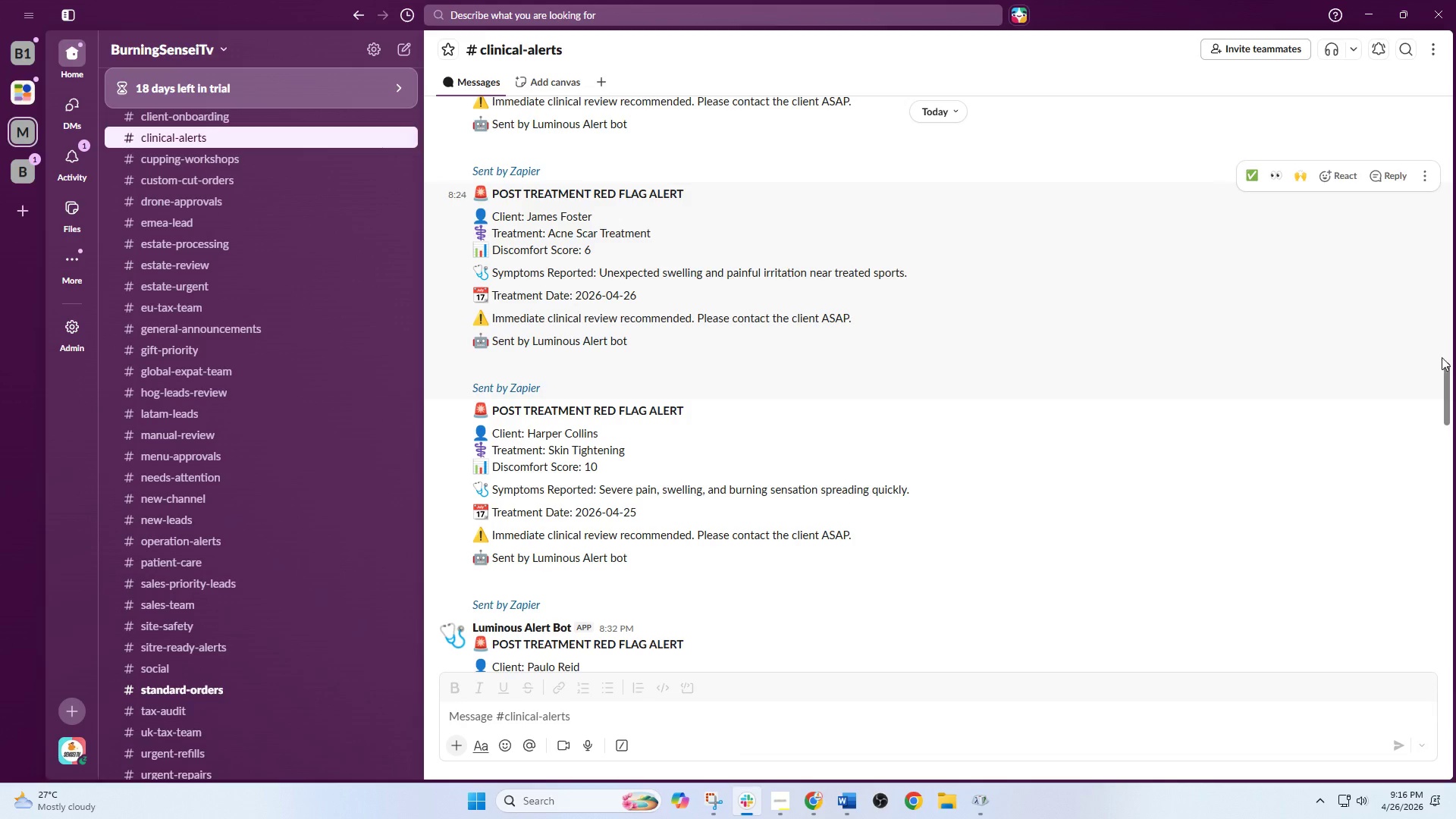 
left_click_drag(start_coordinate=[1442, 376], to_coordinate=[1424, 275])
 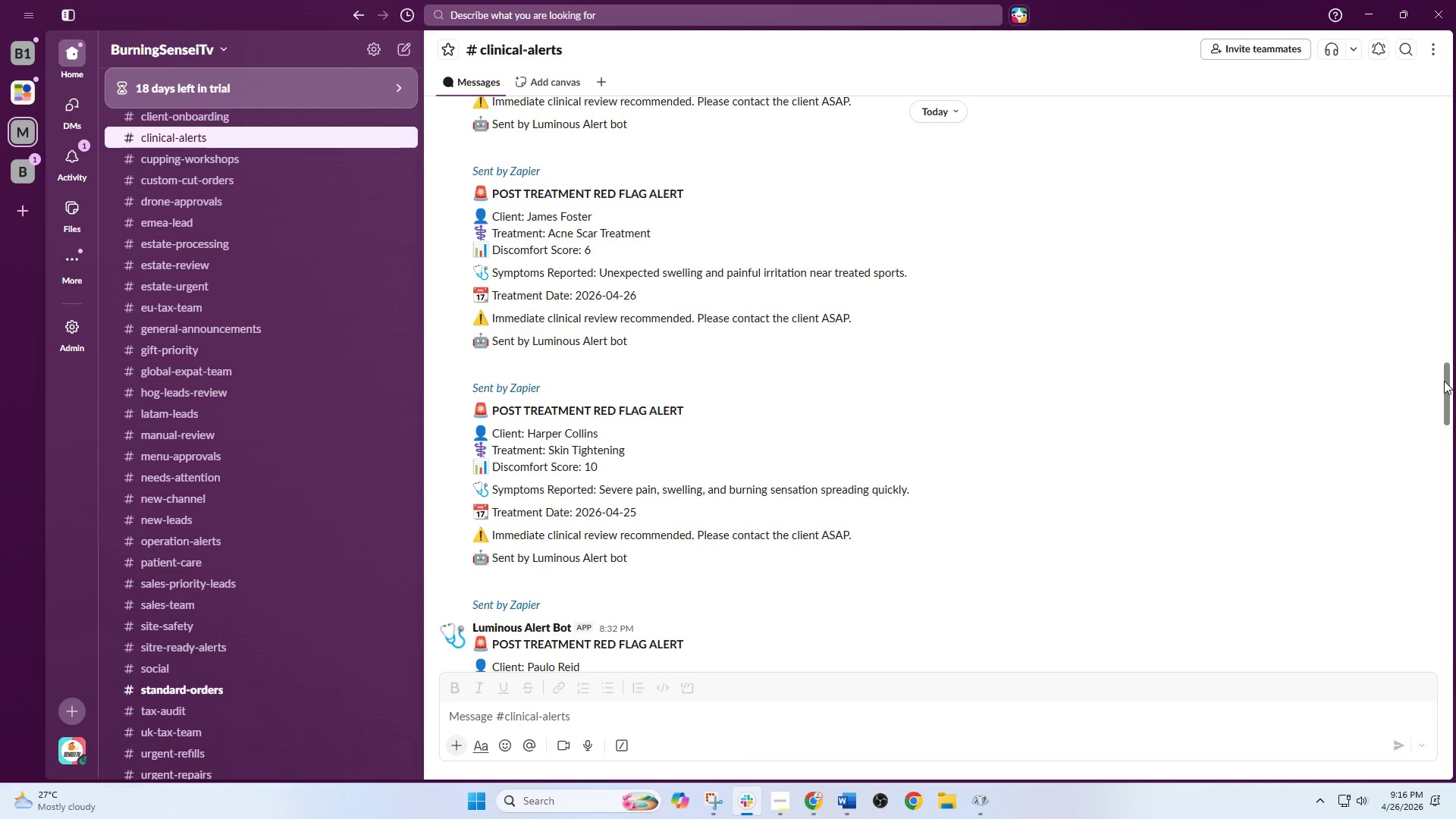 
left_click_drag(start_coordinate=[1443, 381], to_coordinate=[1410, 198])
 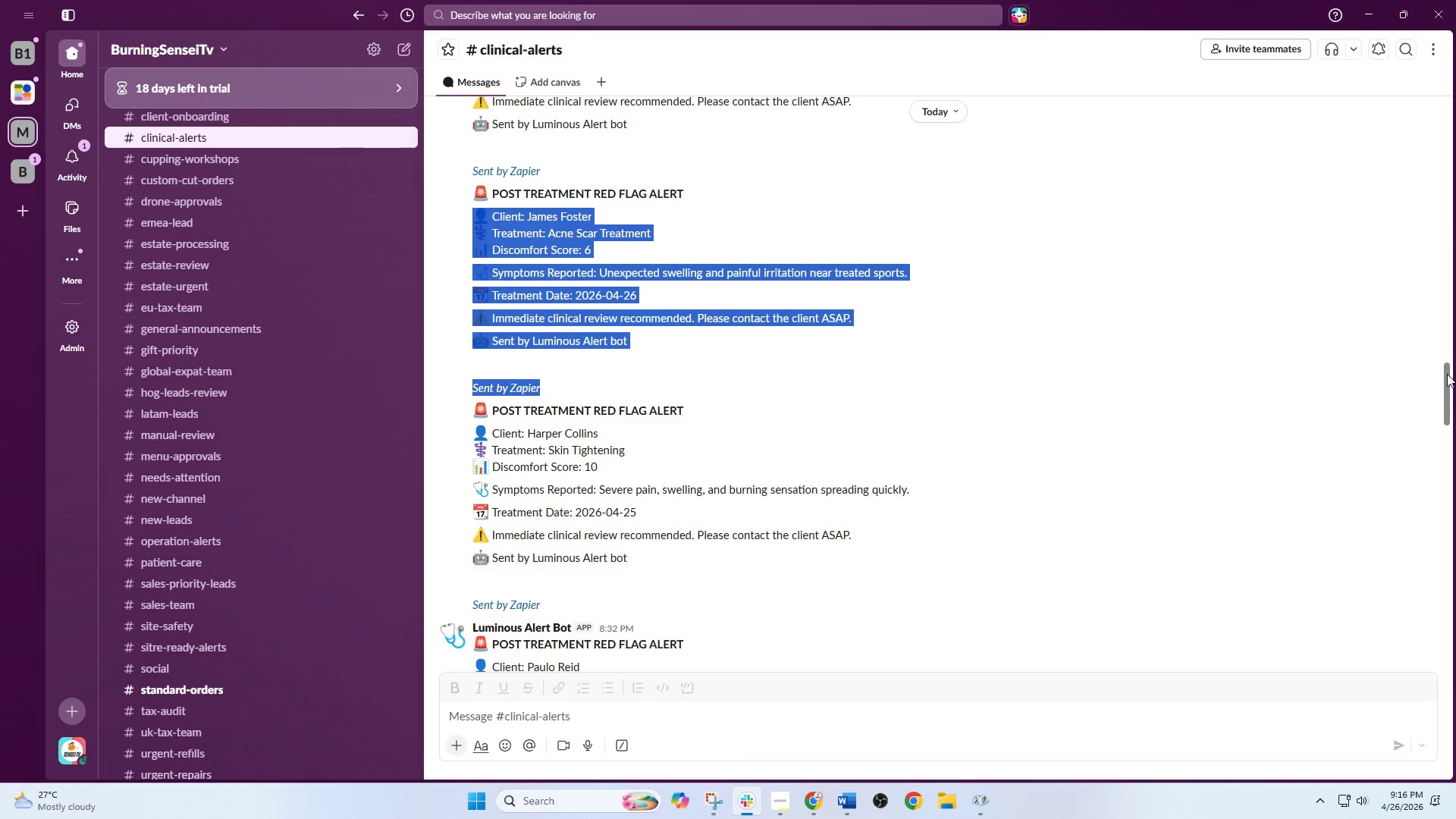 
left_click_drag(start_coordinate=[1447, 374], to_coordinate=[1437, 394])
 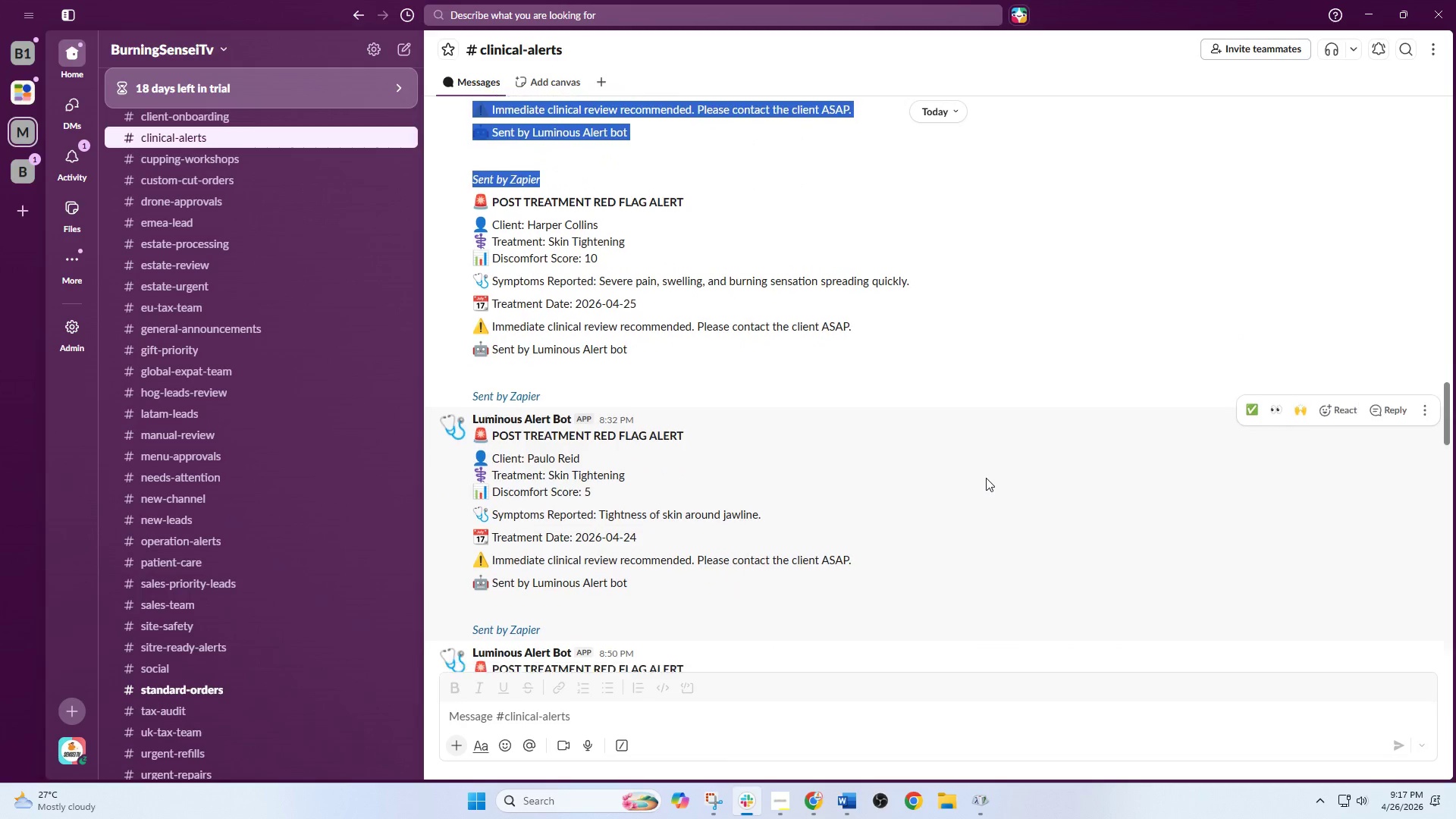 
scroll: coordinate [986, 478], scroll_direction: down, amount: 3.0
 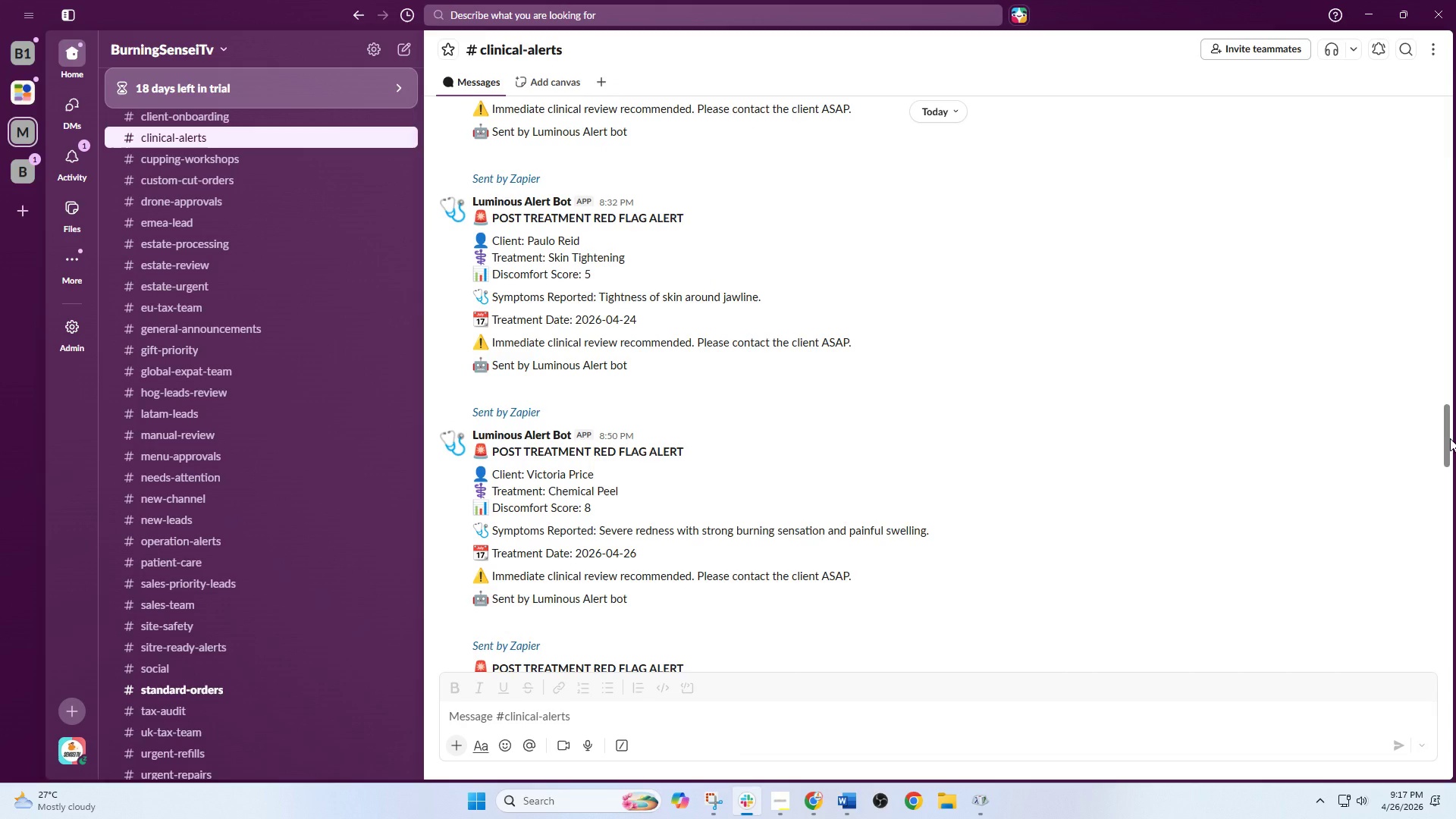 
left_click_drag(start_coordinate=[1448, 436], to_coordinate=[1448, 428])
 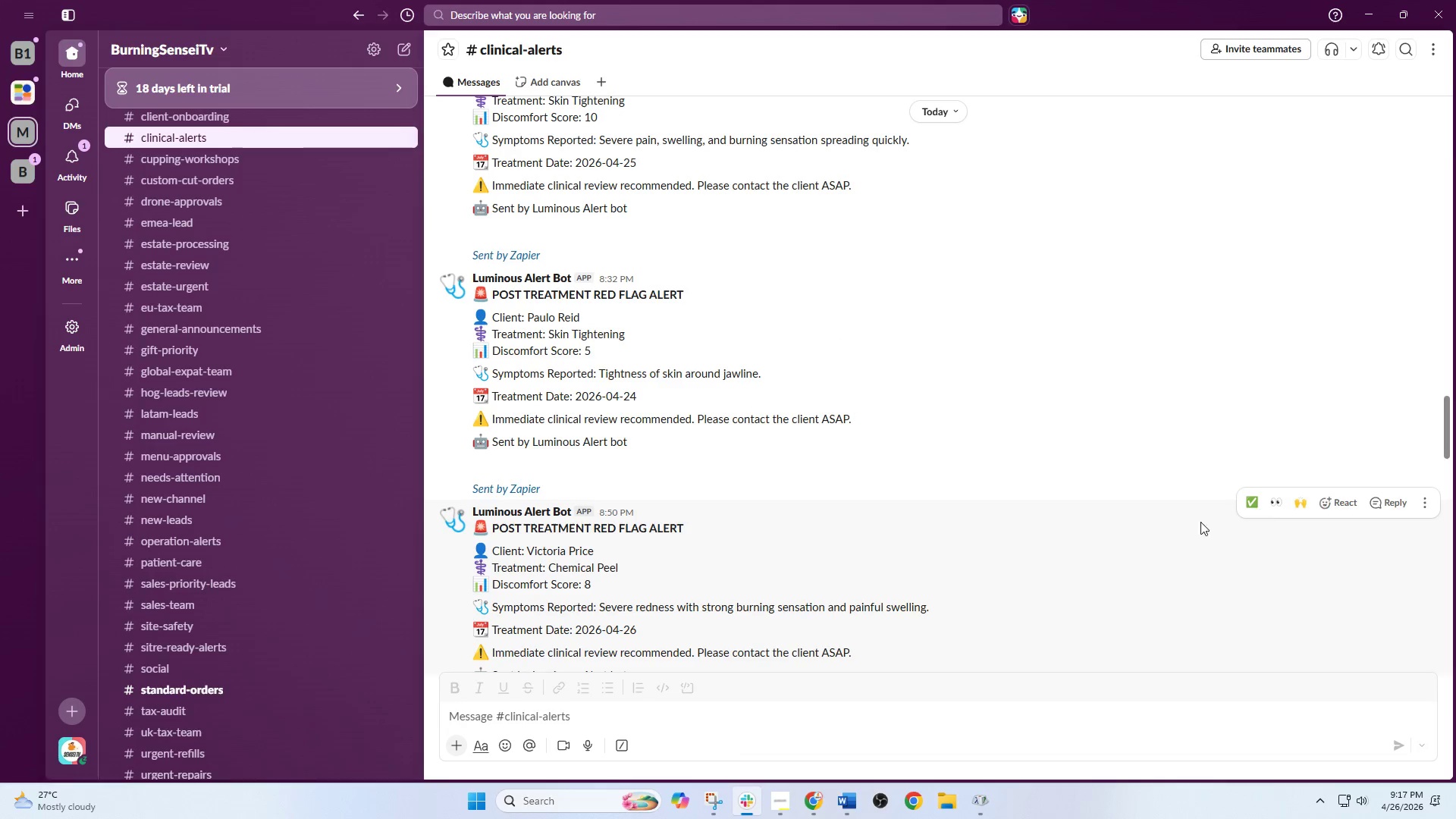 
scroll: coordinate [1173, 522], scroll_direction: none, amount: 0.0
 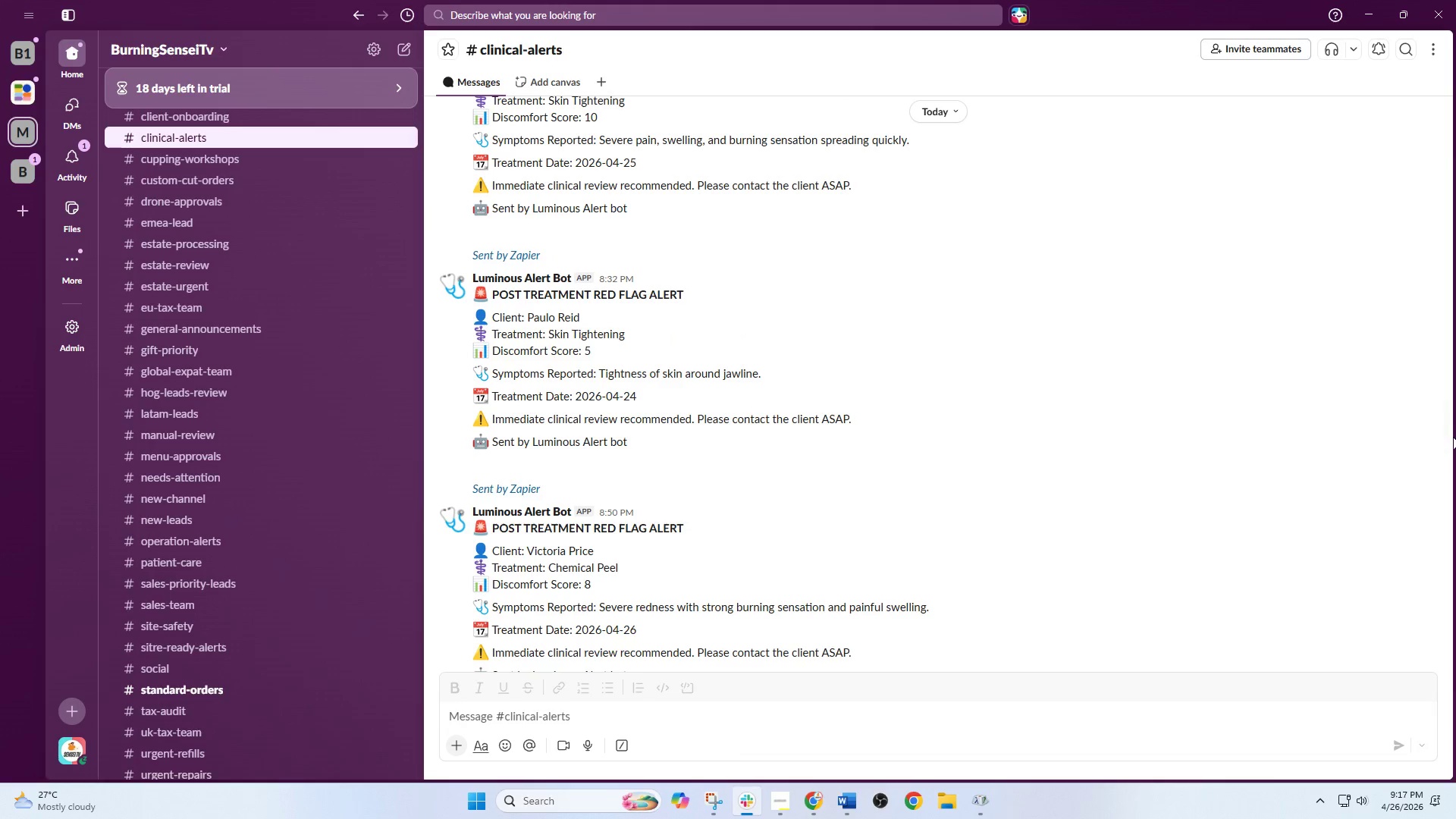 
left_click_drag(start_coordinate=[1453, 437], to_coordinate=[1453, 446])
 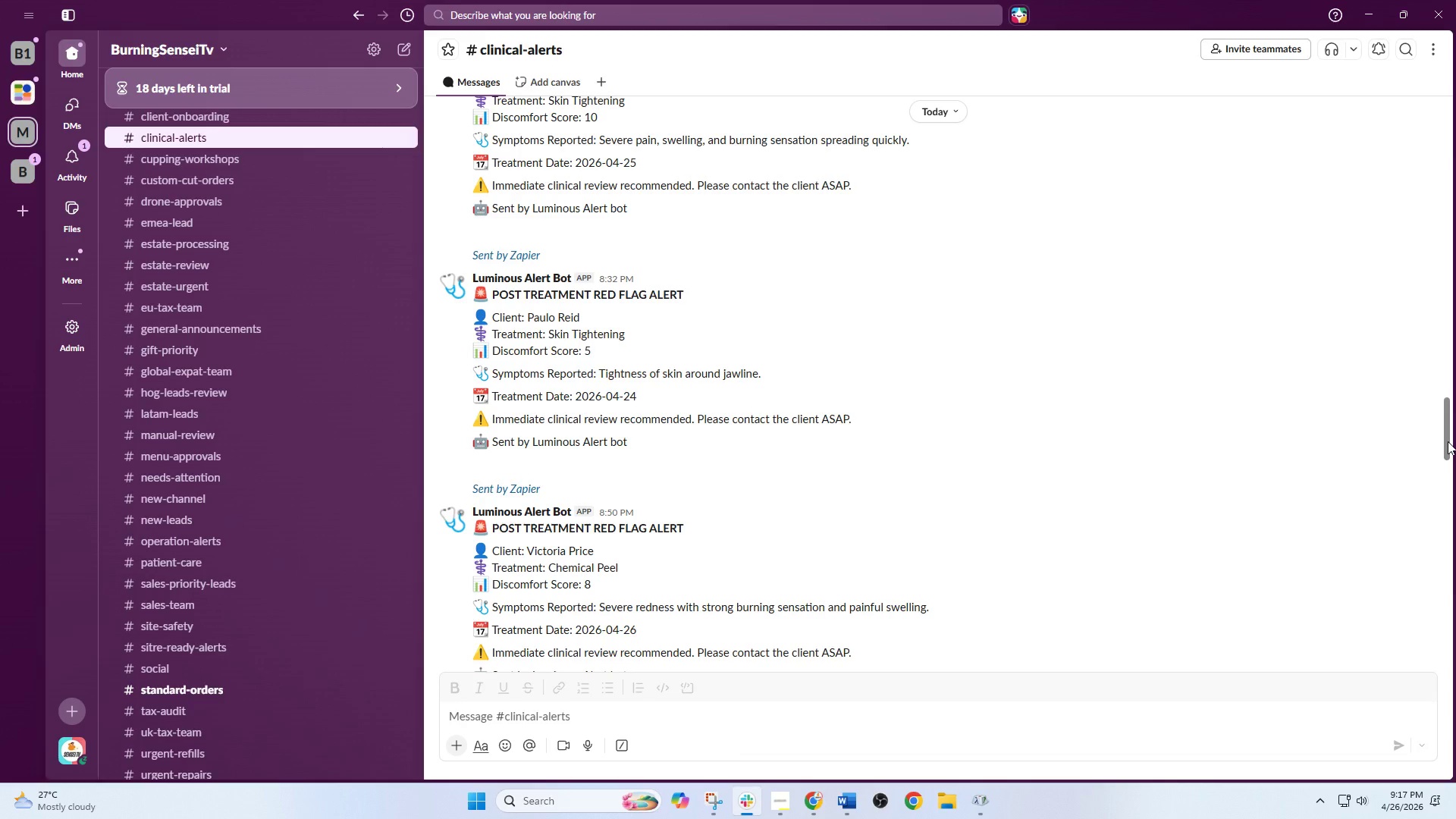 
left_click_drag(start_coordinate=[1448, 441], to_coordinate=[1448, 446])
 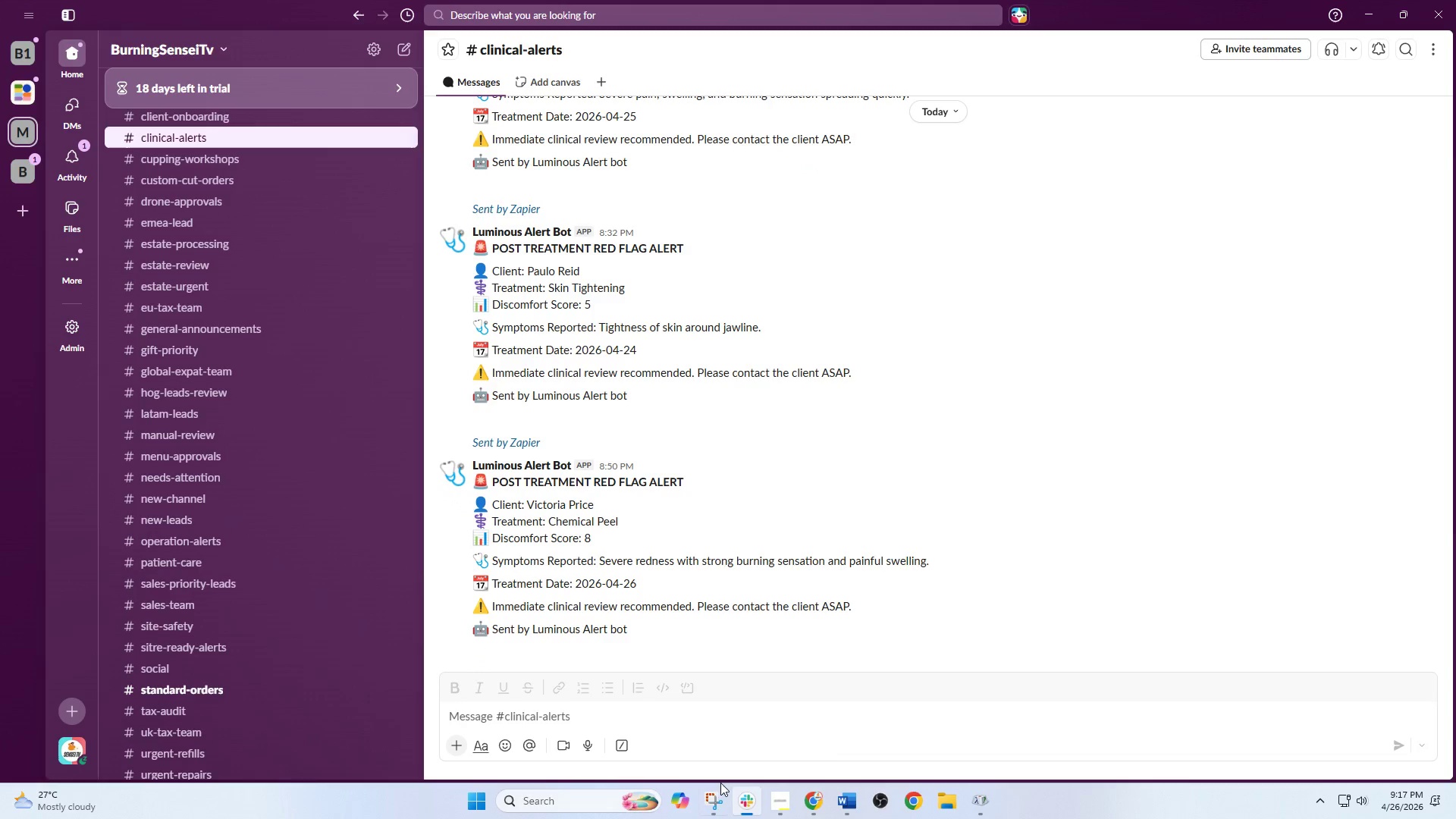 
left_click([714, 794])
 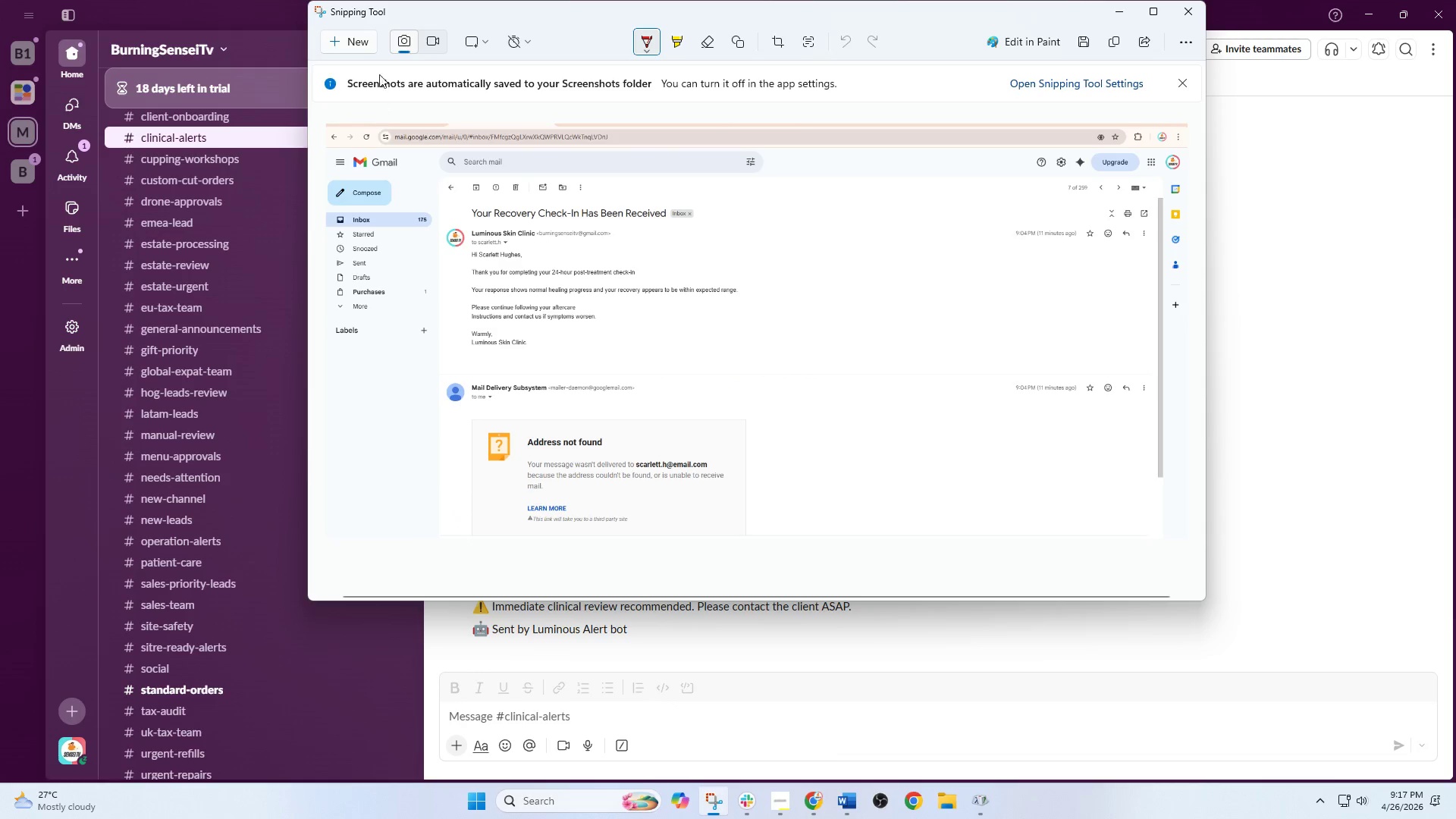 
left_click([366, 39])
 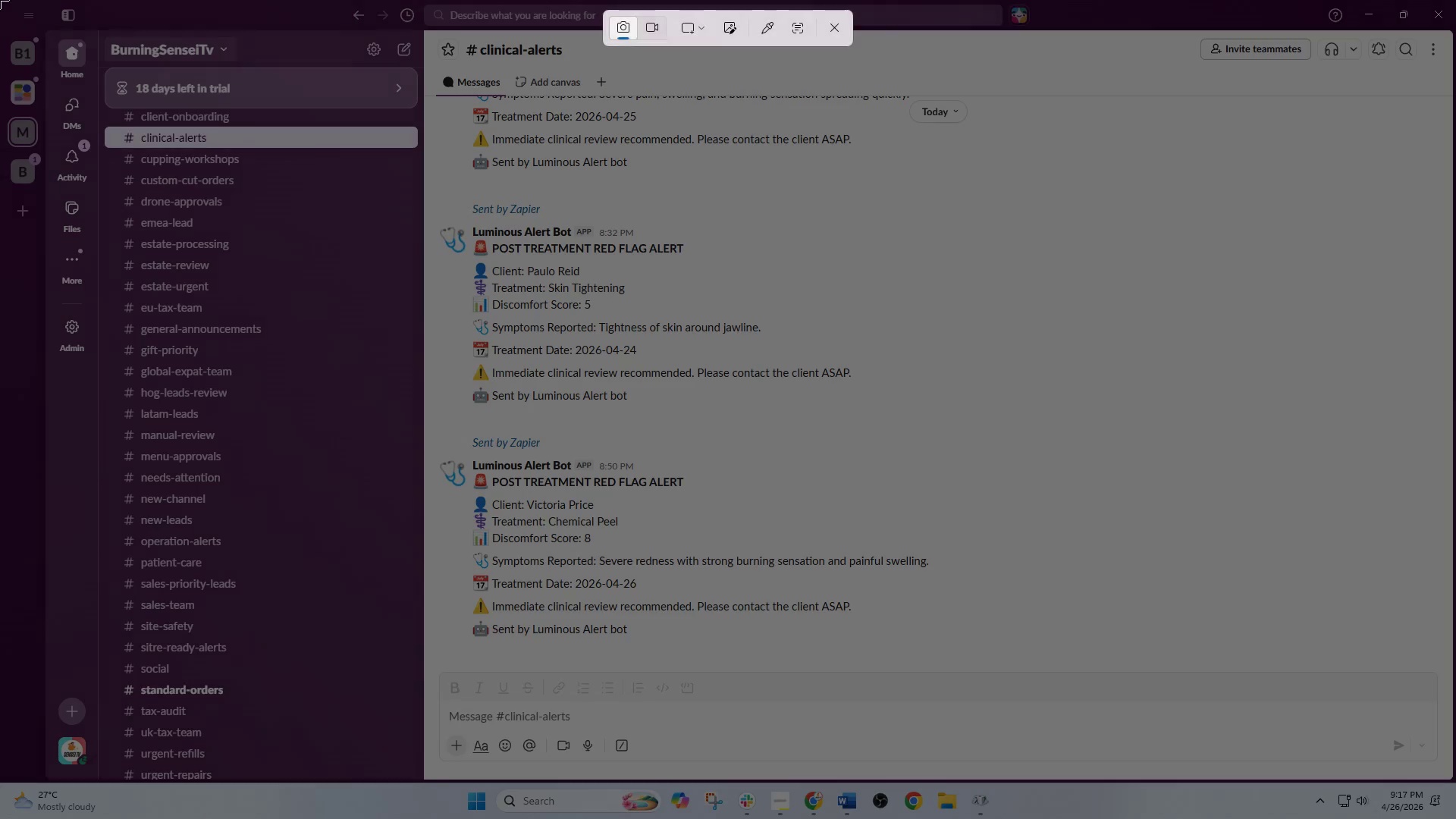 
left_click_drag(start_coordinate=[3, 1], to_coordinate=[1455, 781])
 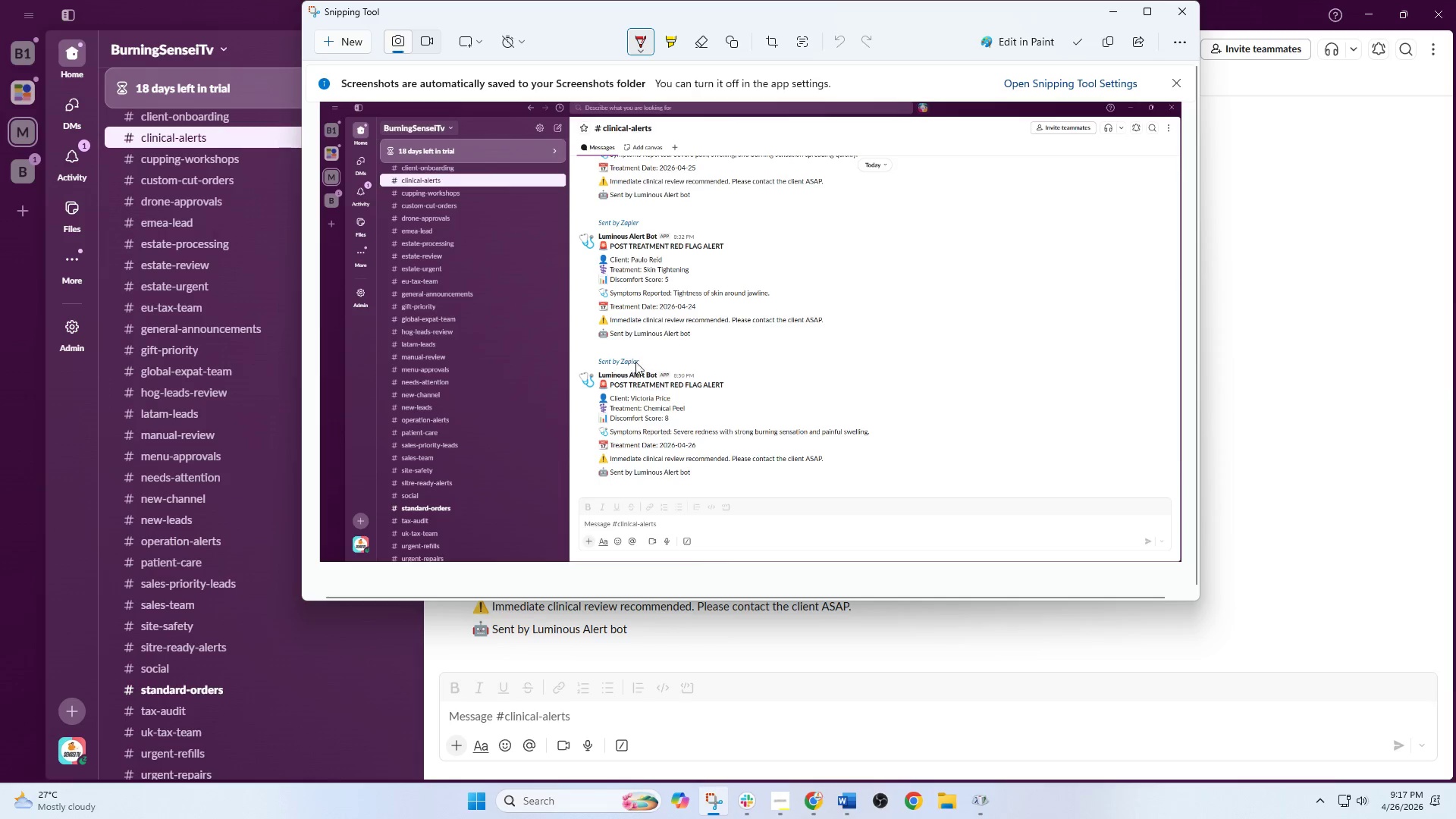 
left_click([709, 378])
 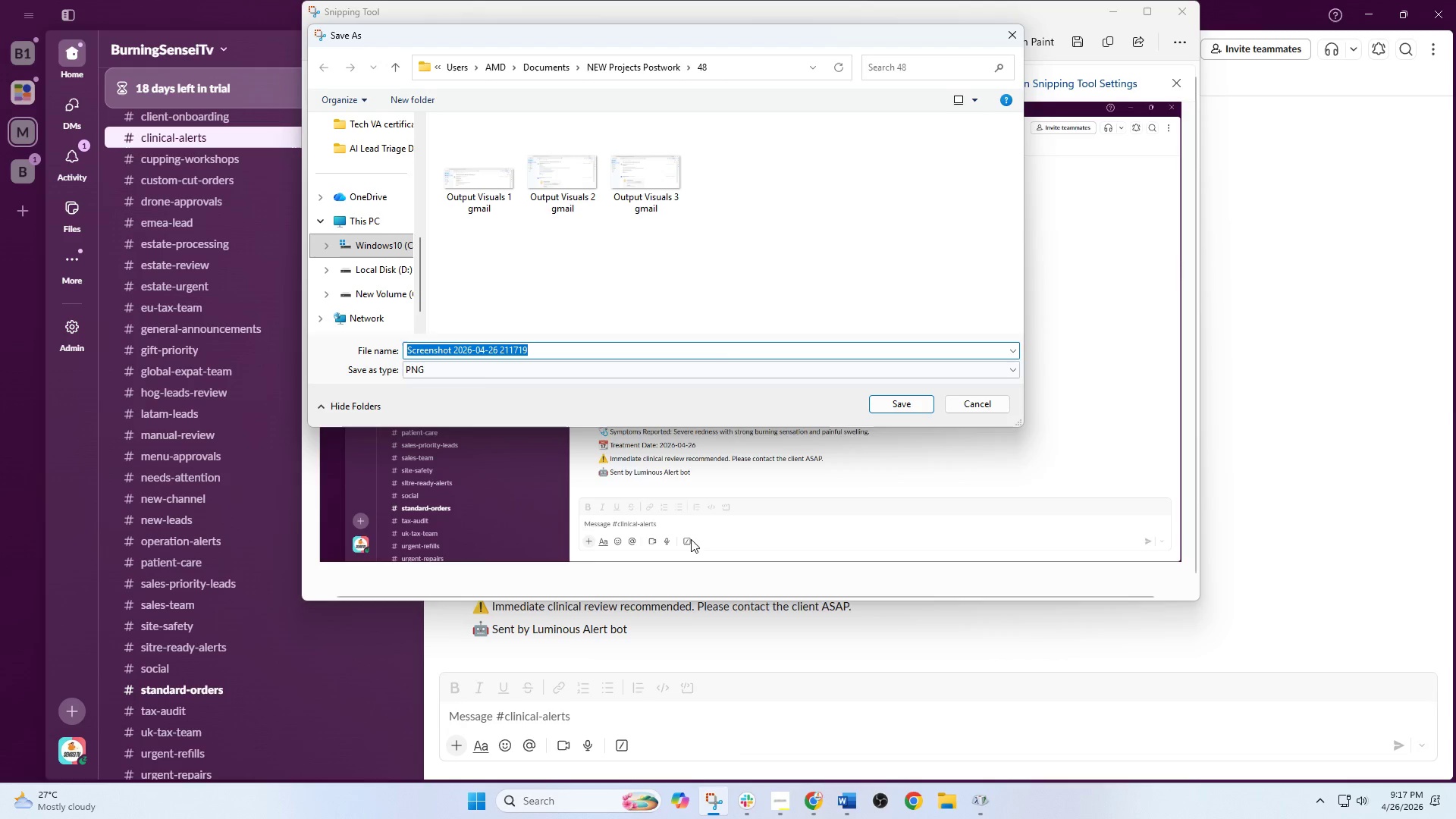 
left_click([846, 814])
 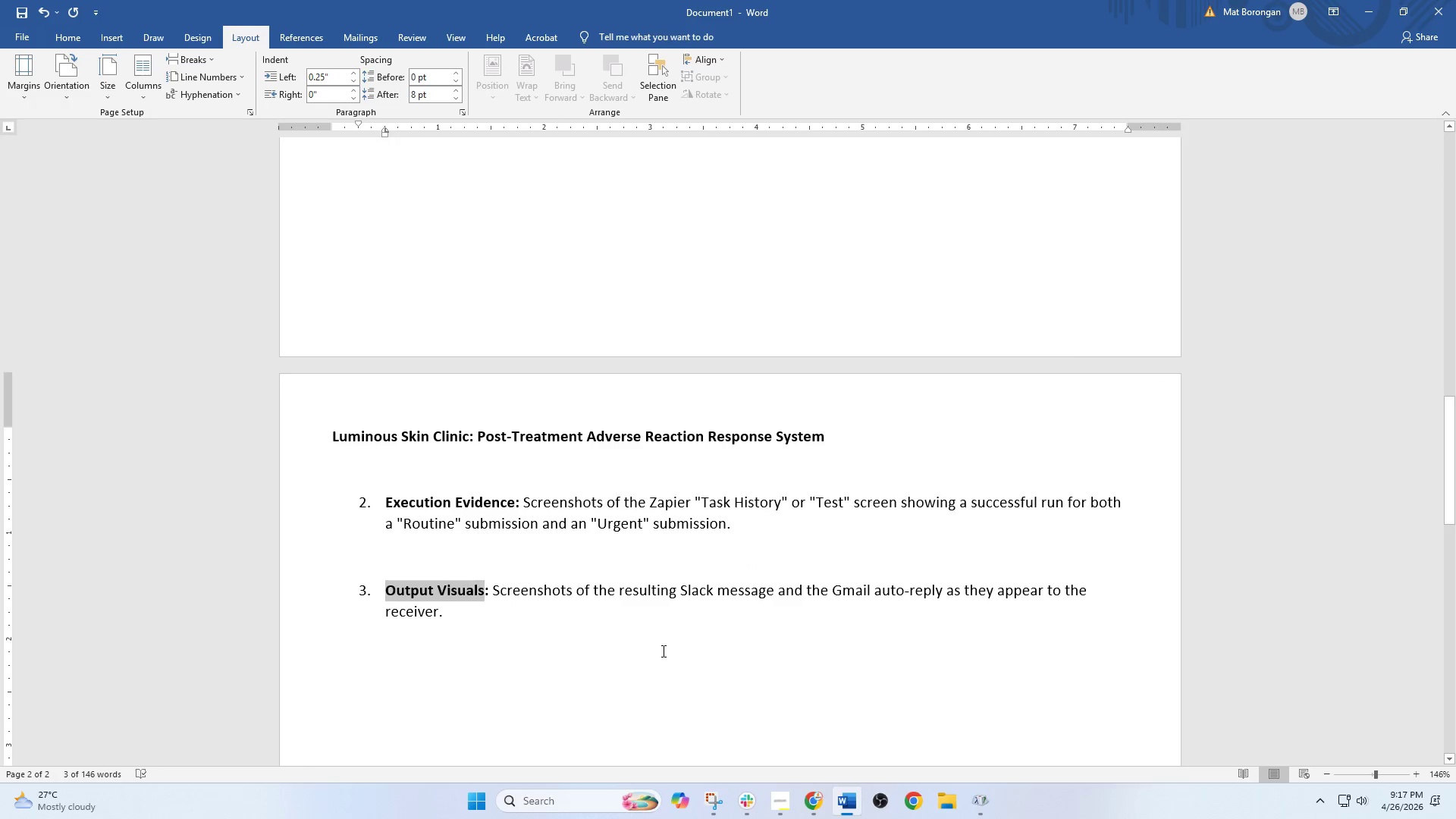 
key(Escape)
 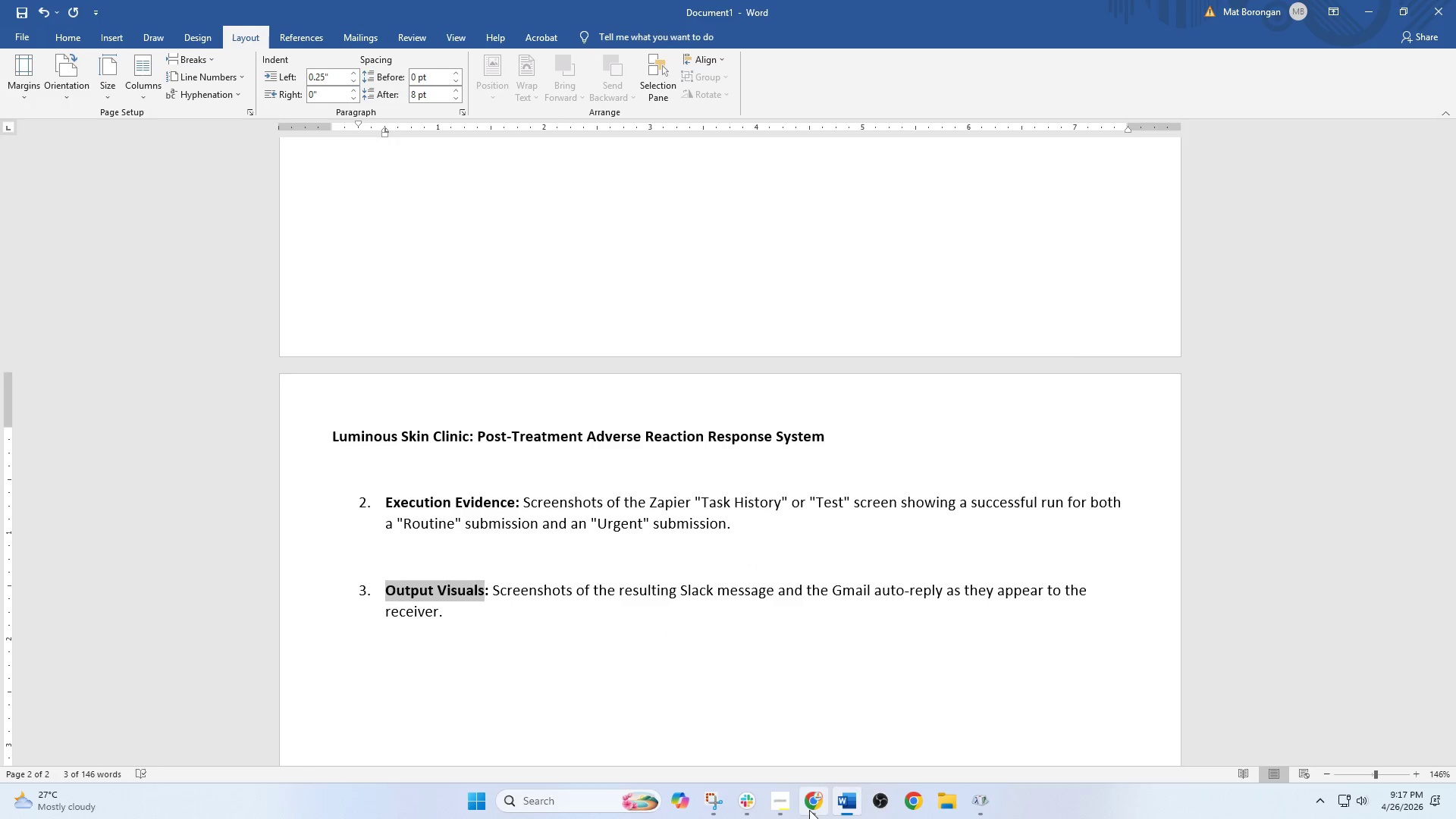 
left_click([748, 810])
 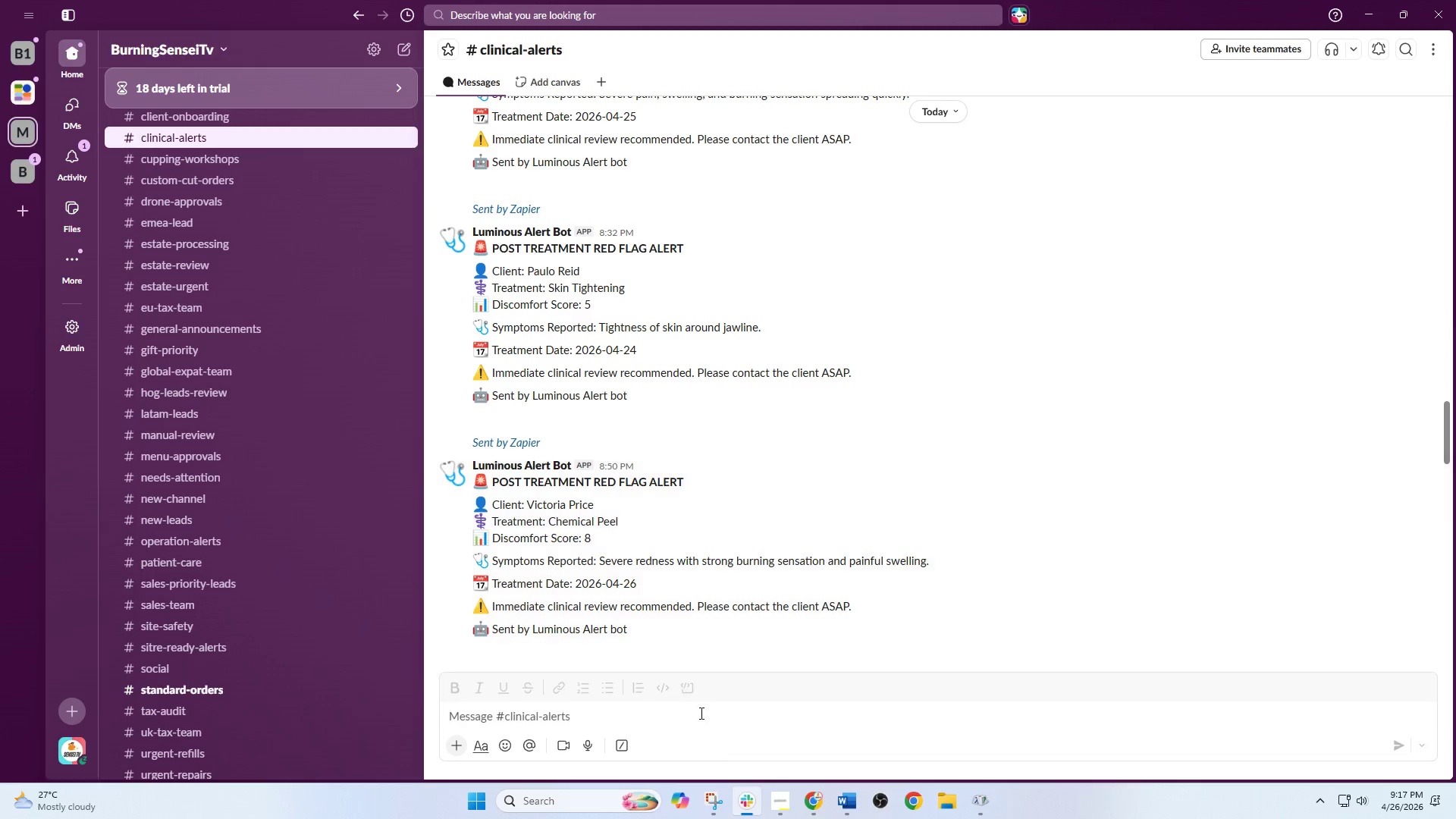 
left_click([716, 801])
 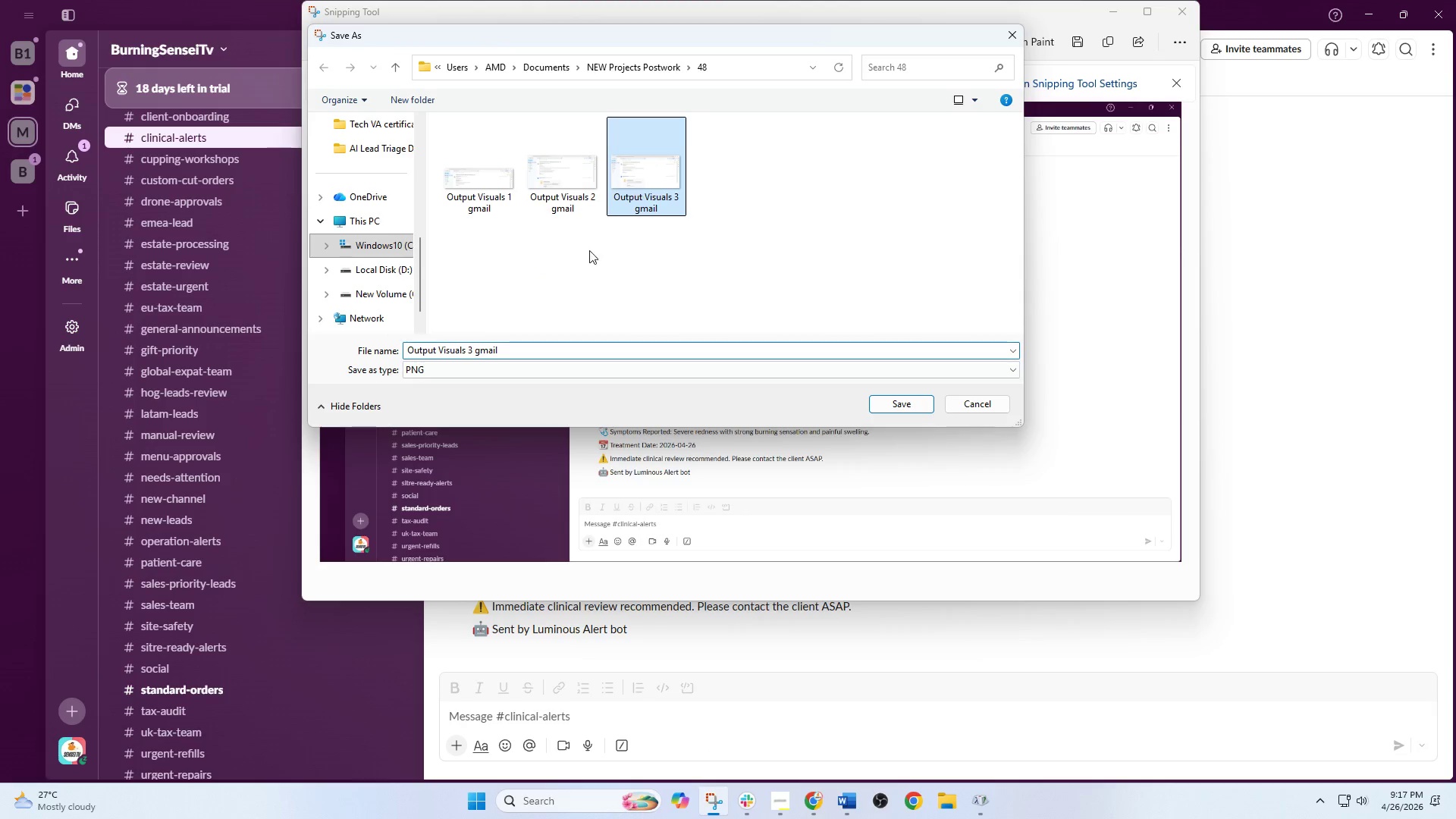 
double_click([519, 342])
 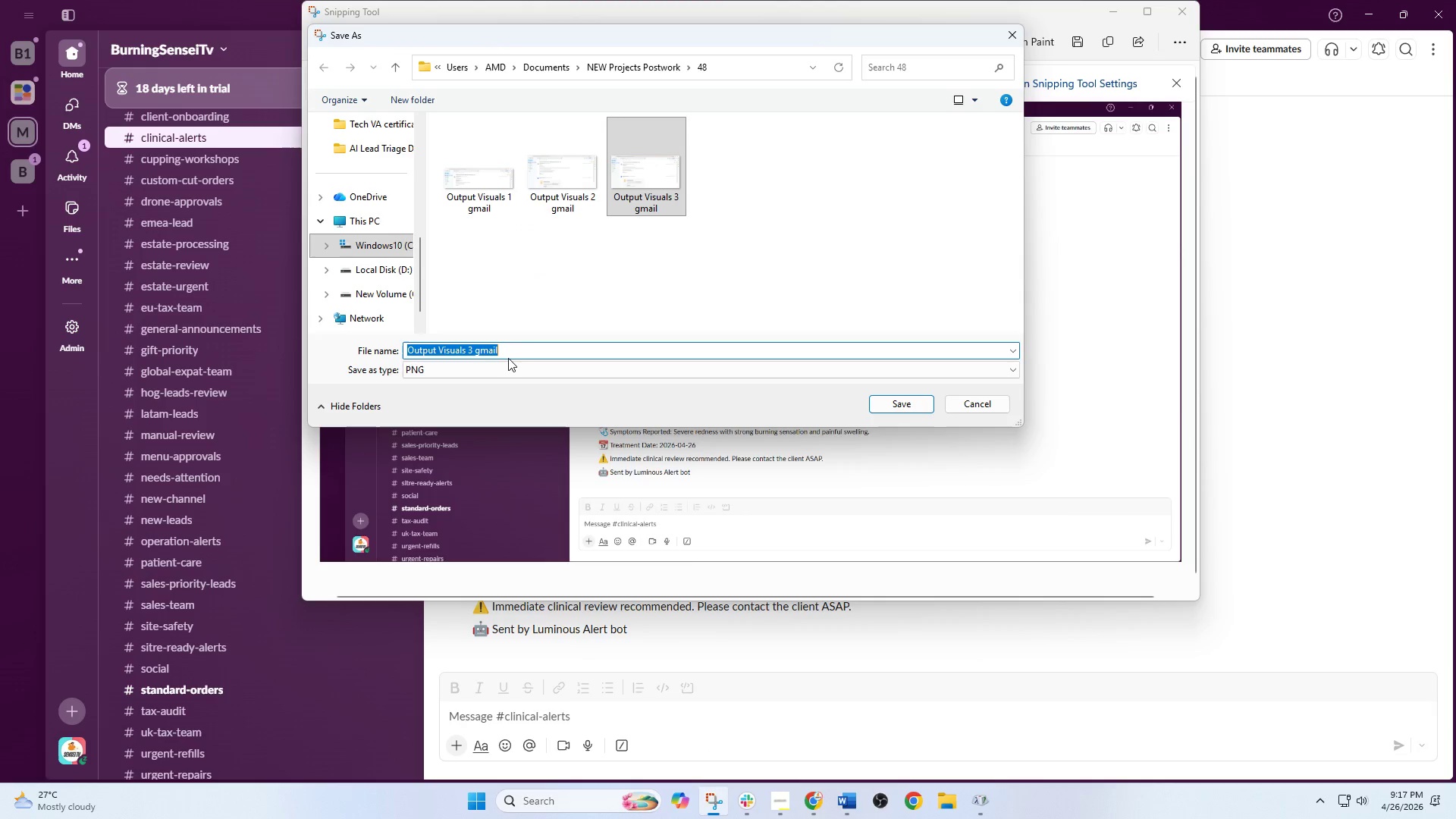 
triple_click([508, 358])
 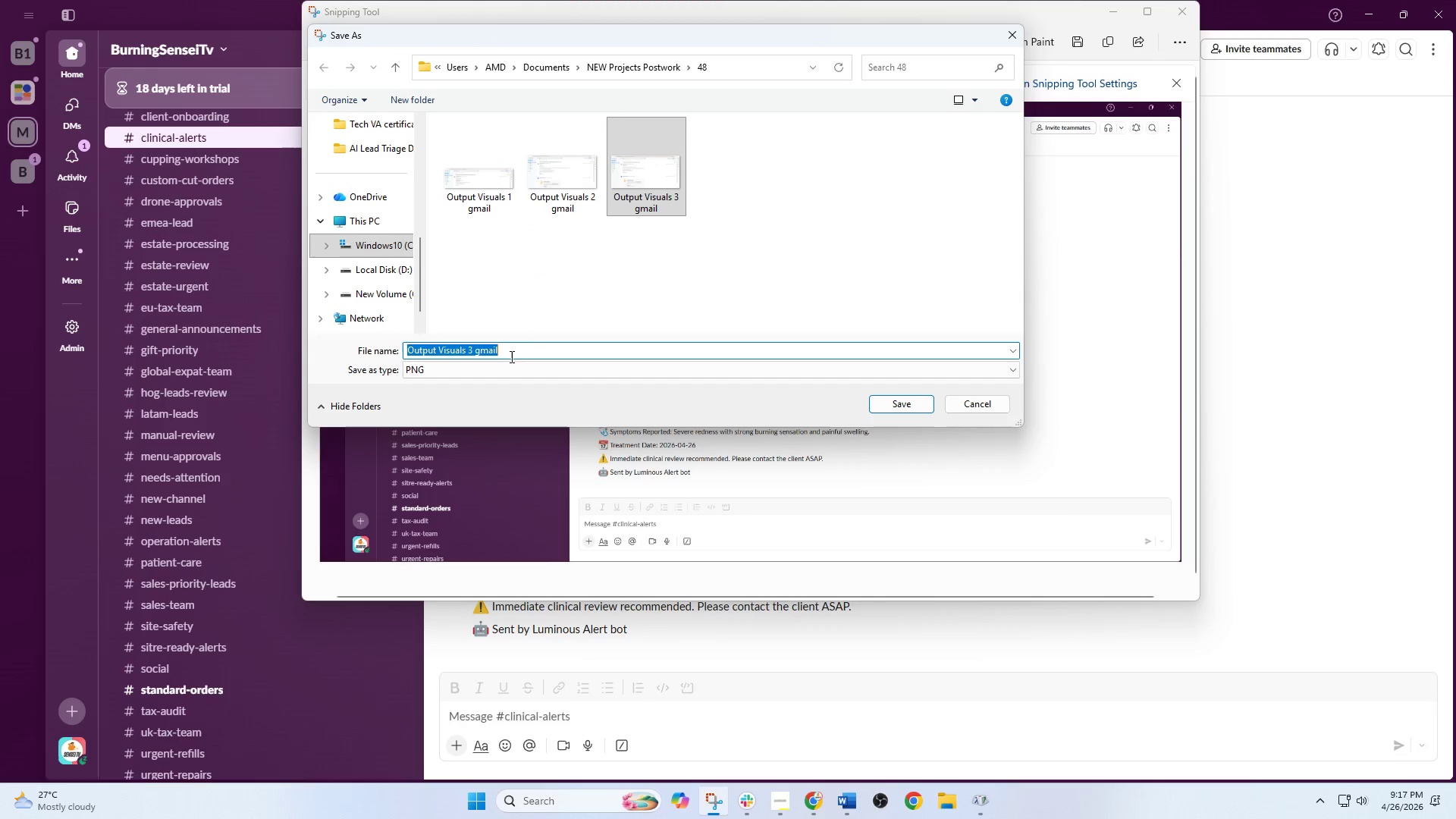 
triple_click([510, 356])
 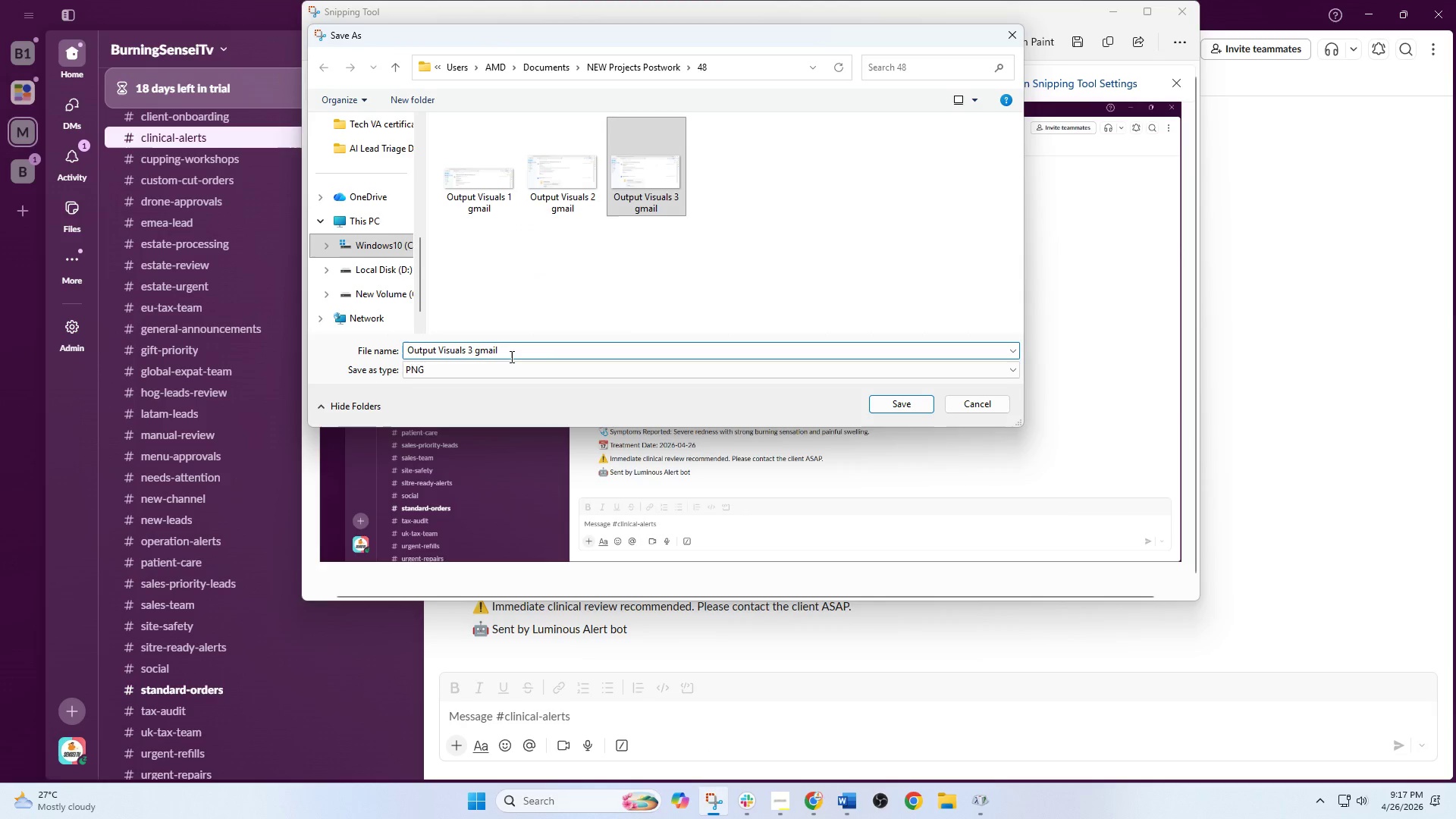 
key(Backspace)
key(Backspace)
key(Backspace)
key(Backspace)
key(Backspace)
key(Backspace)
key(Backspace)
type(4 slack)
 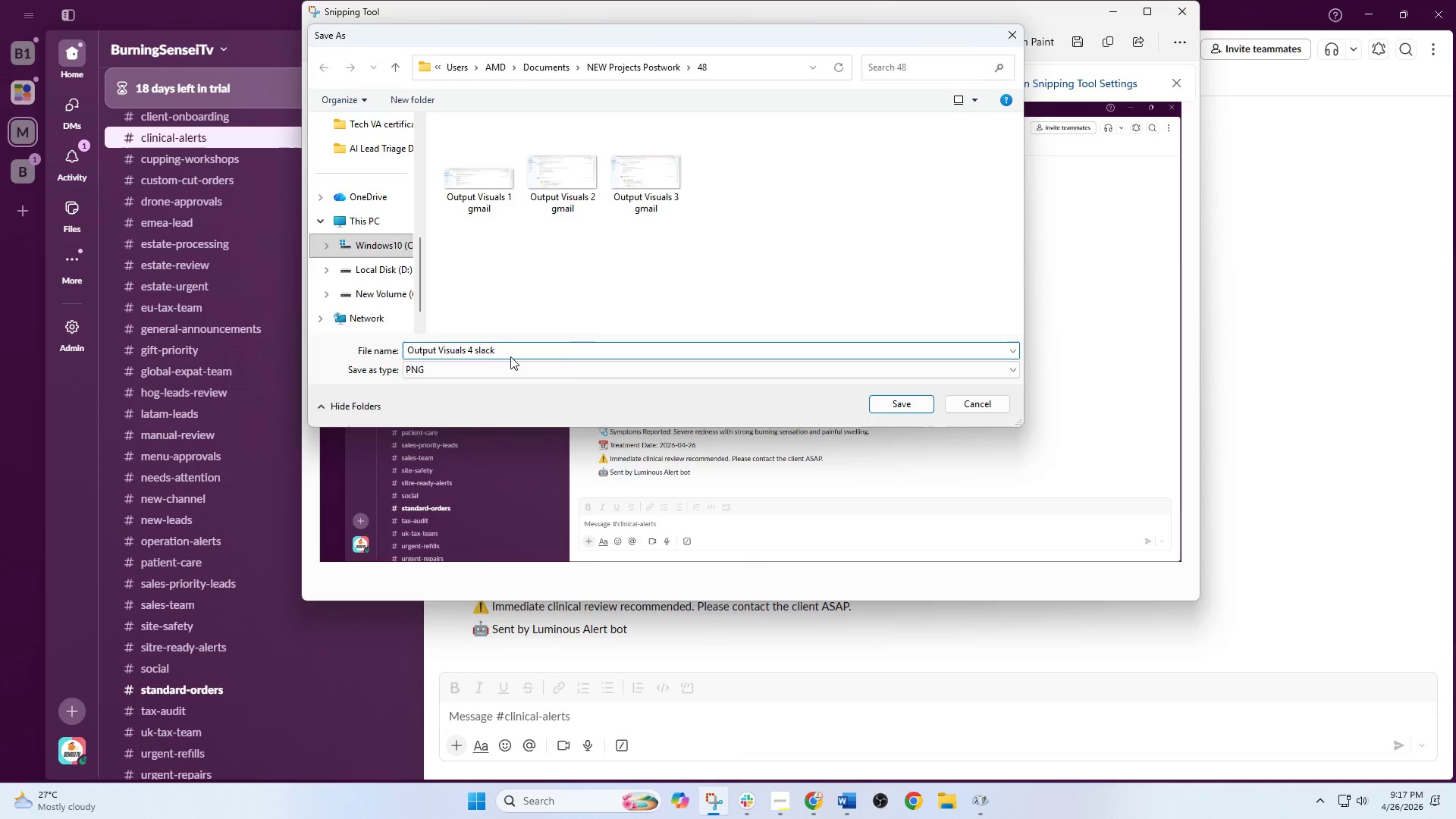 
key(Enter)
 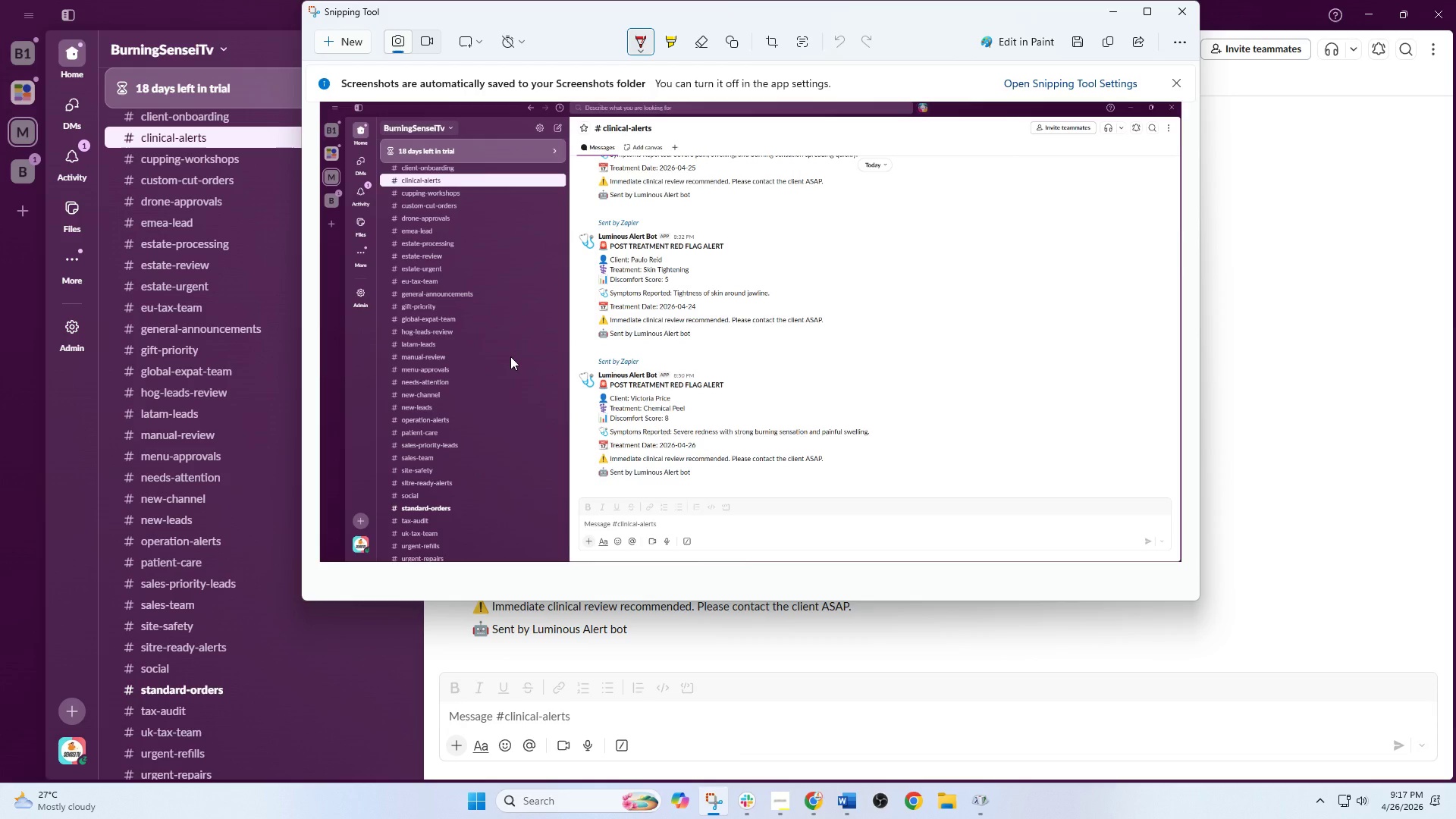 
wait(11.17)
 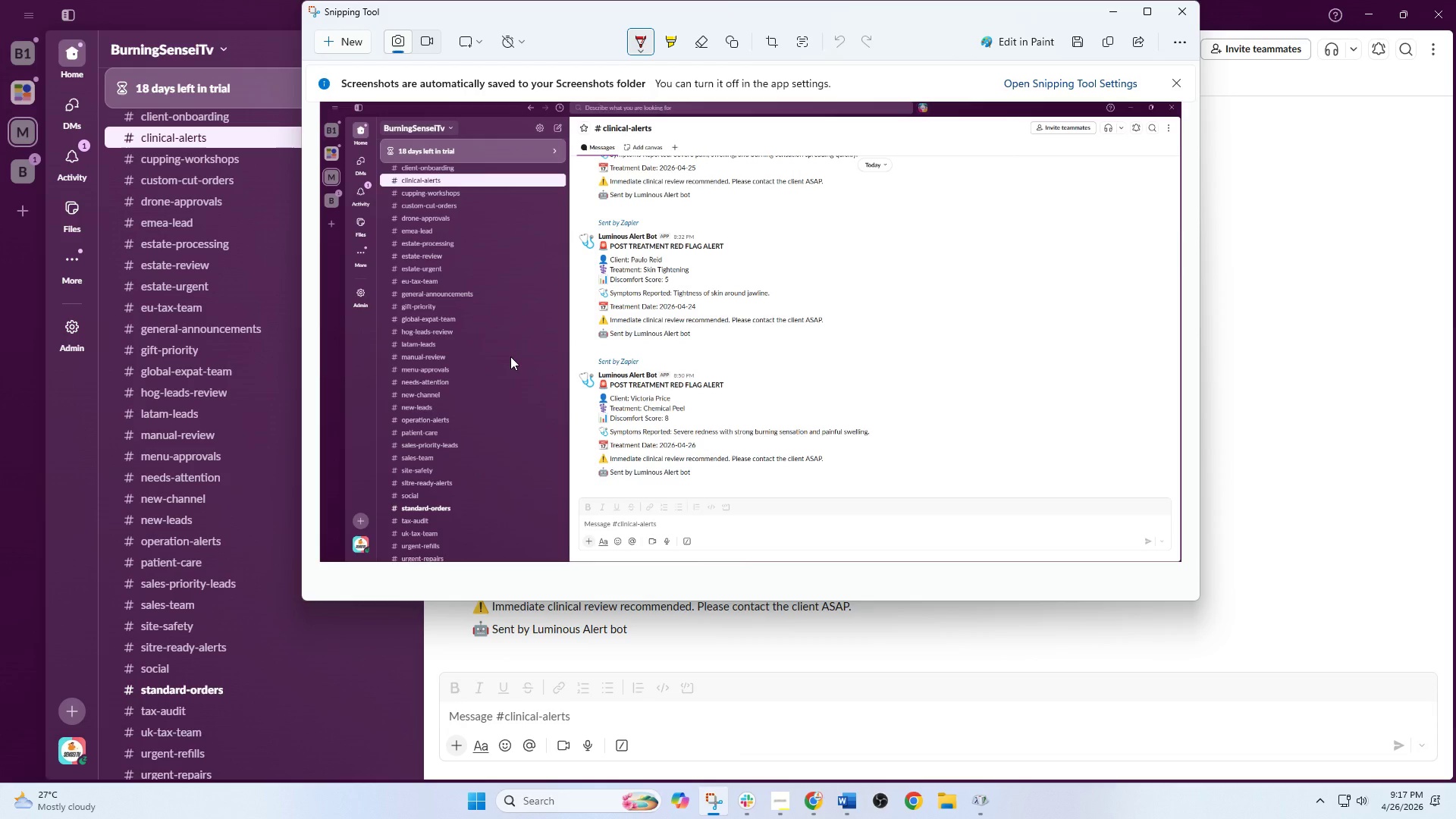 
left_click([842, 803])
 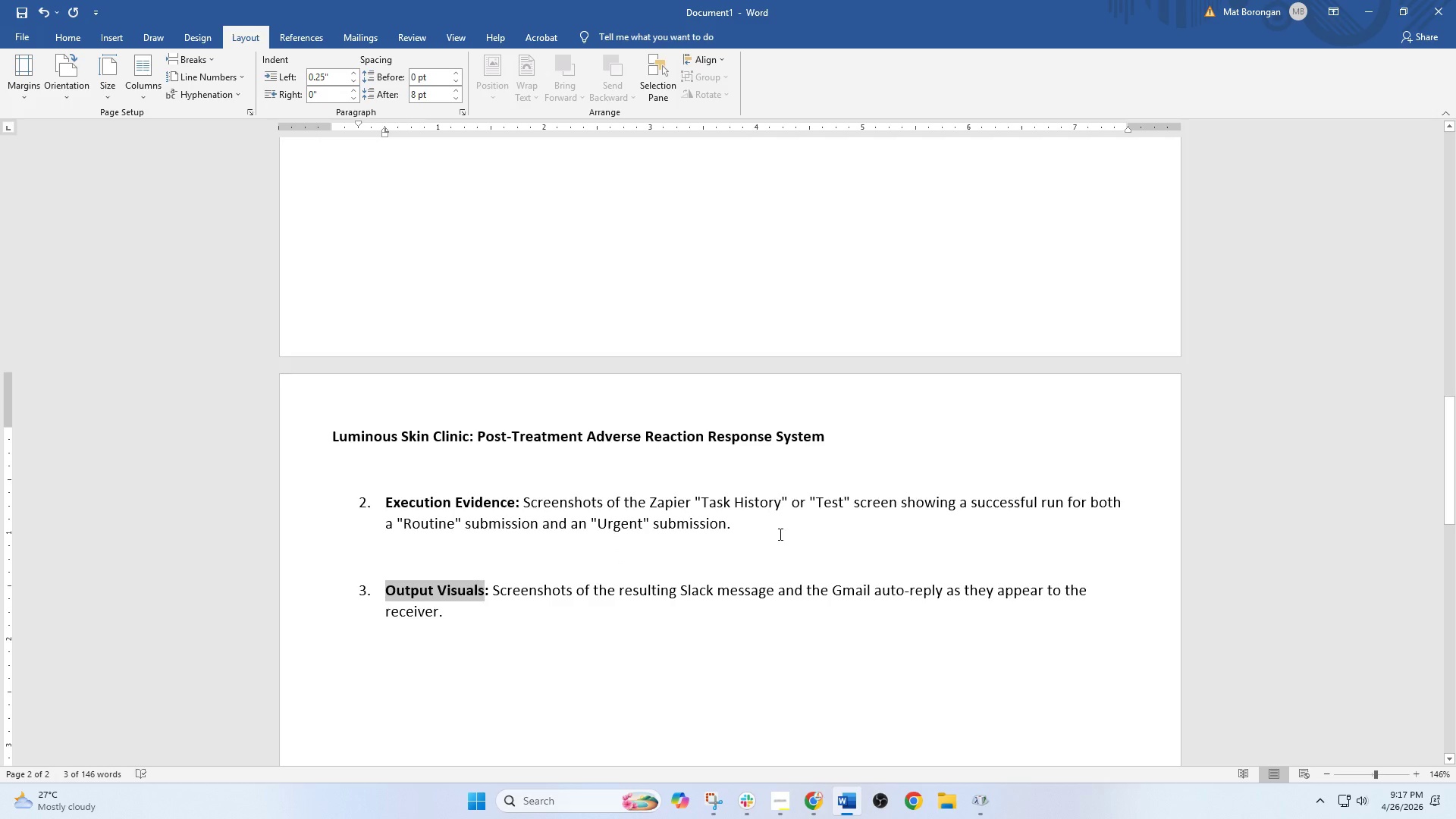 
mouse_move([816, 767])
 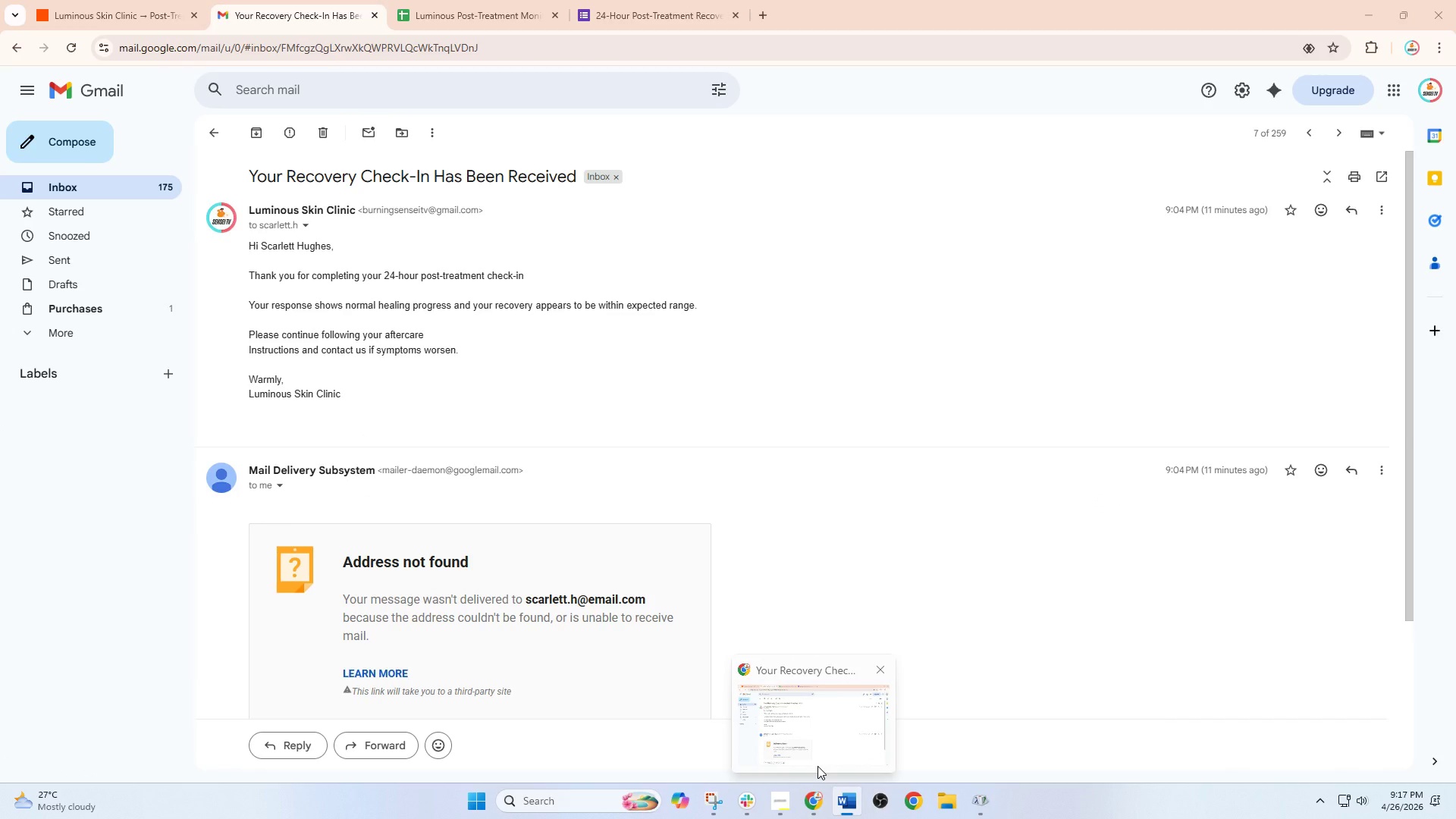 
wait(7.11)
 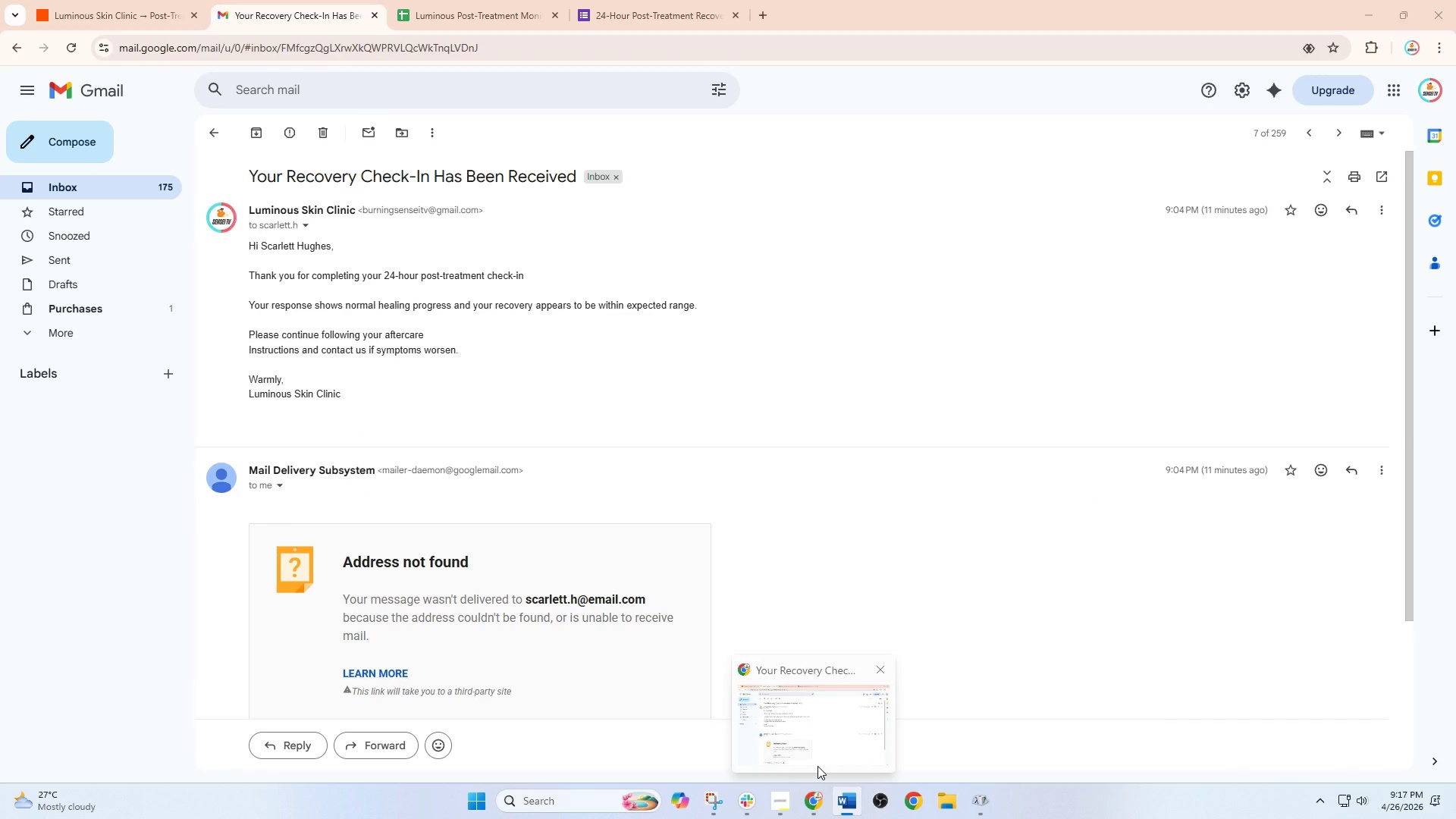 
left_click([822, 802])
 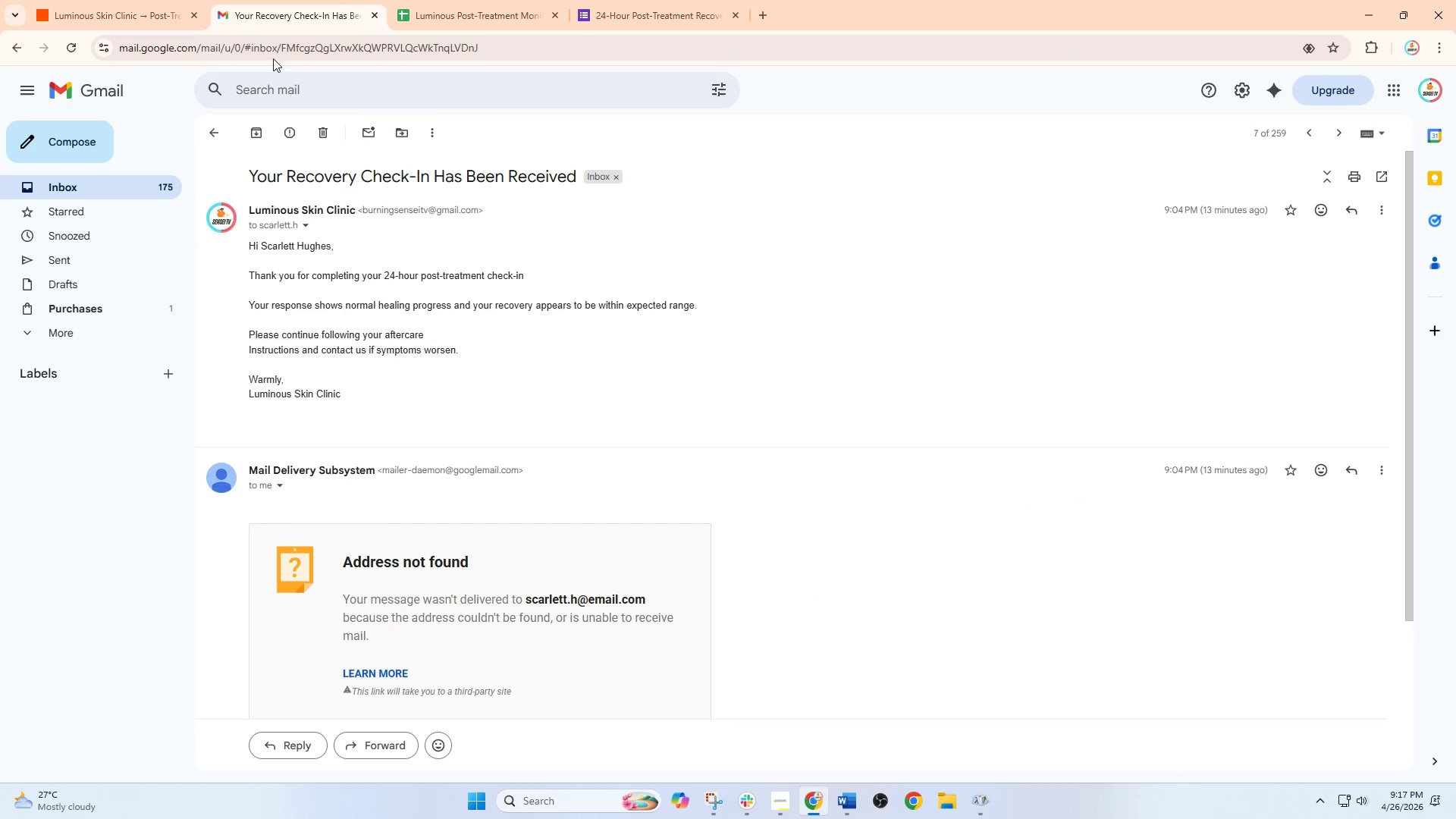 
left_click([501, 0])
 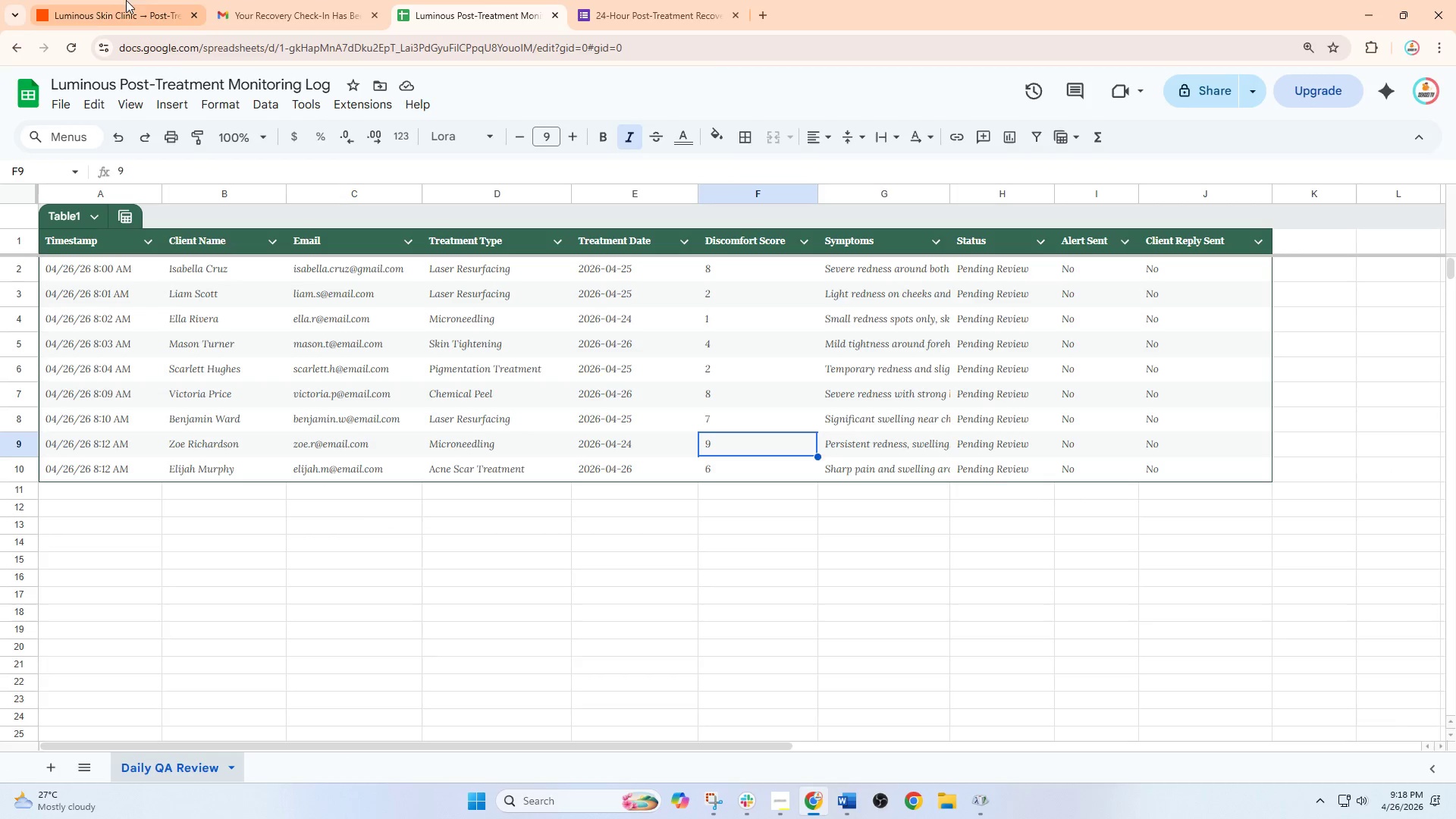 
left_click([91, 0])
 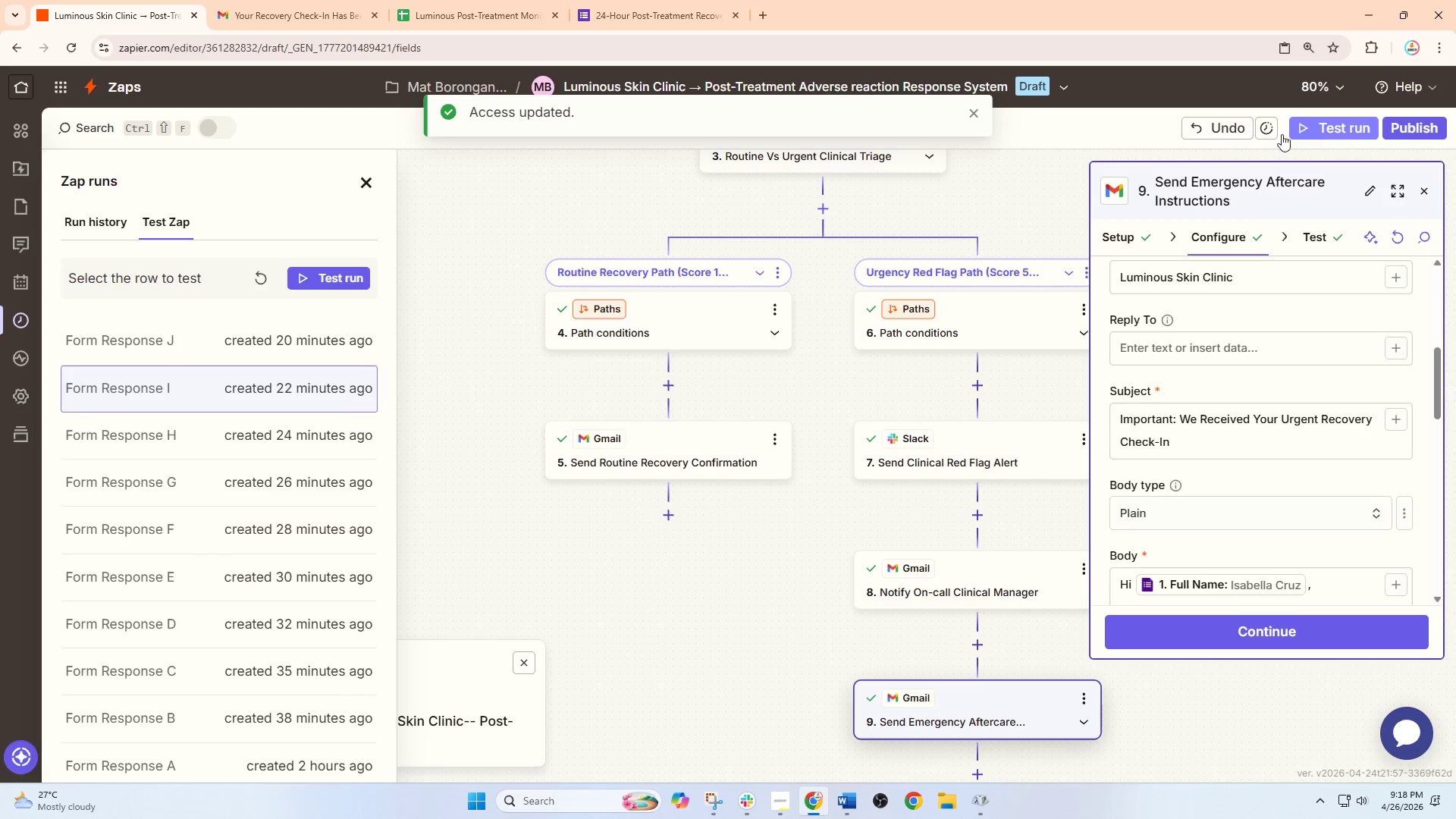 
left_click([99, 219])
 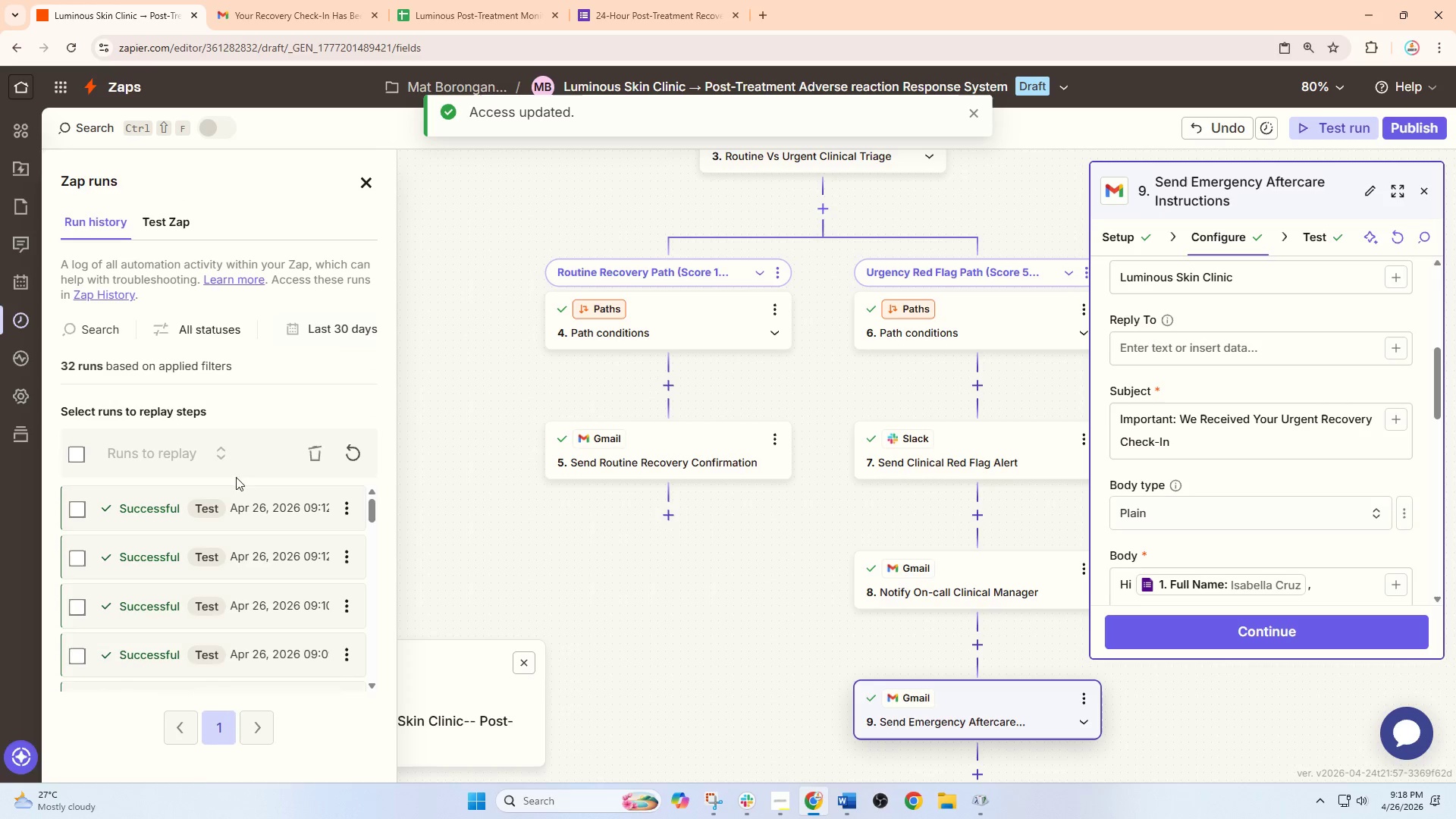 
left_click([234, 494])
 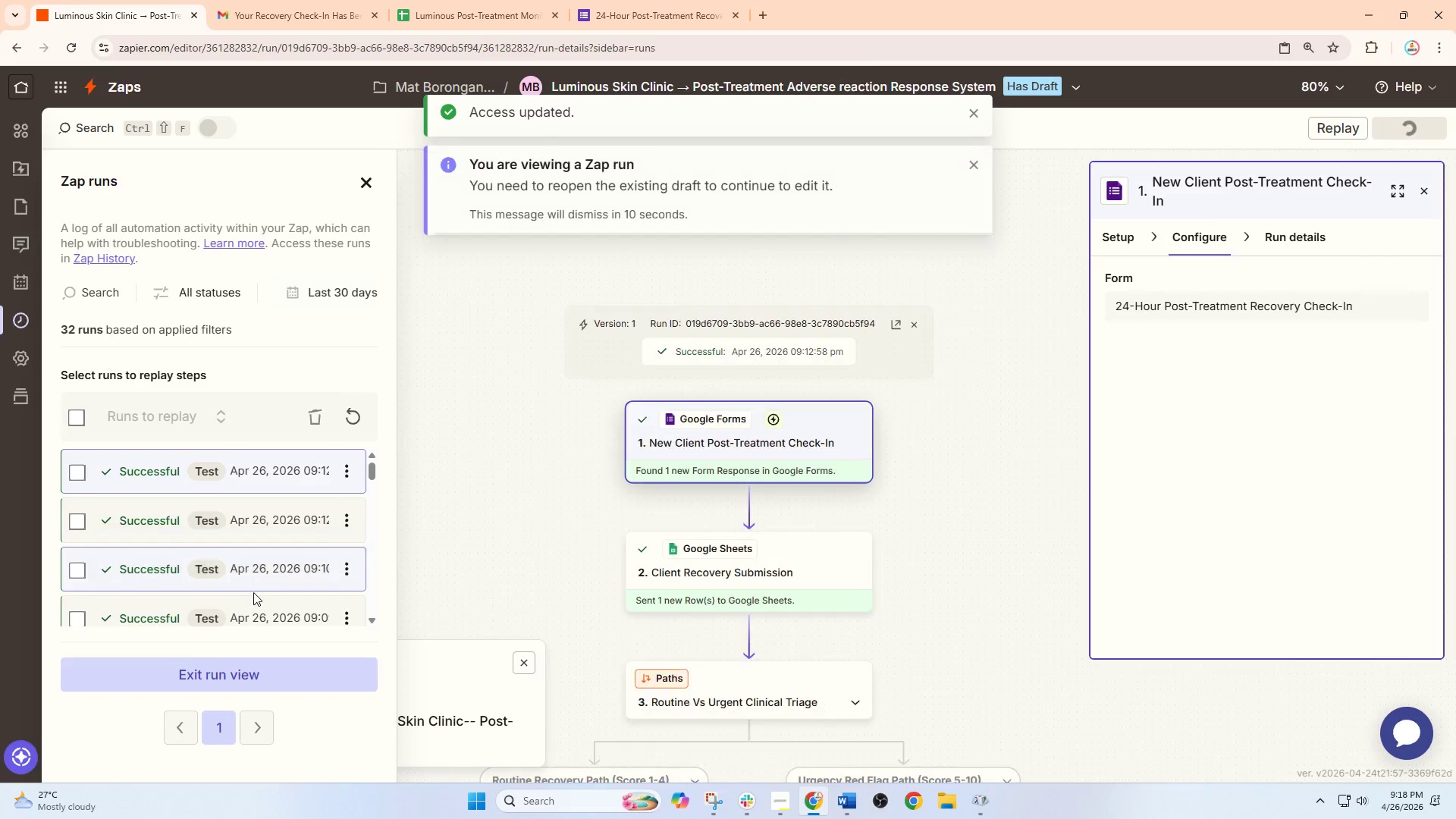 
scroll: coordinate [267, 535], scroll_direction: down, amount: 3.0
 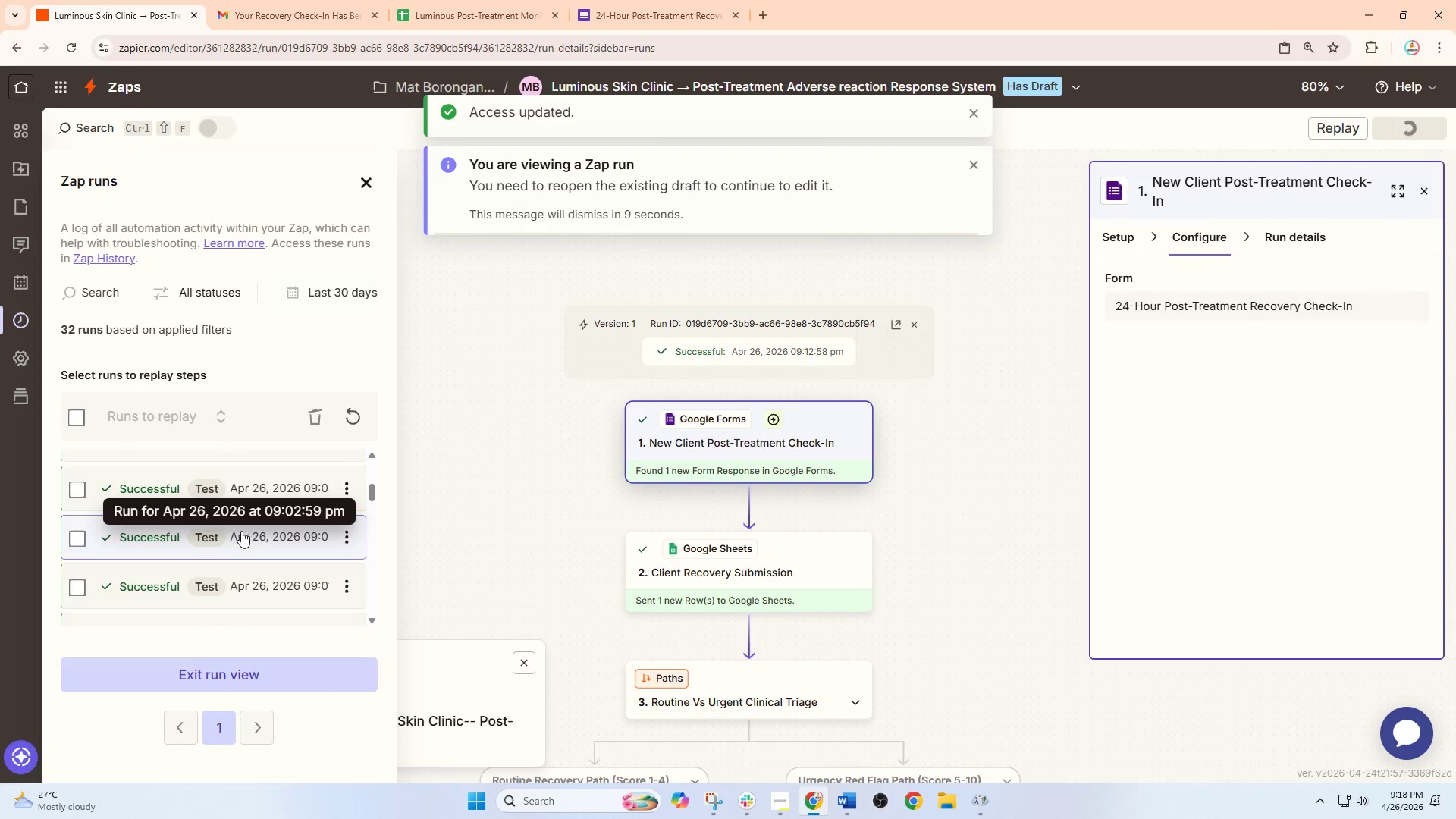 
left_click([241, 531])
 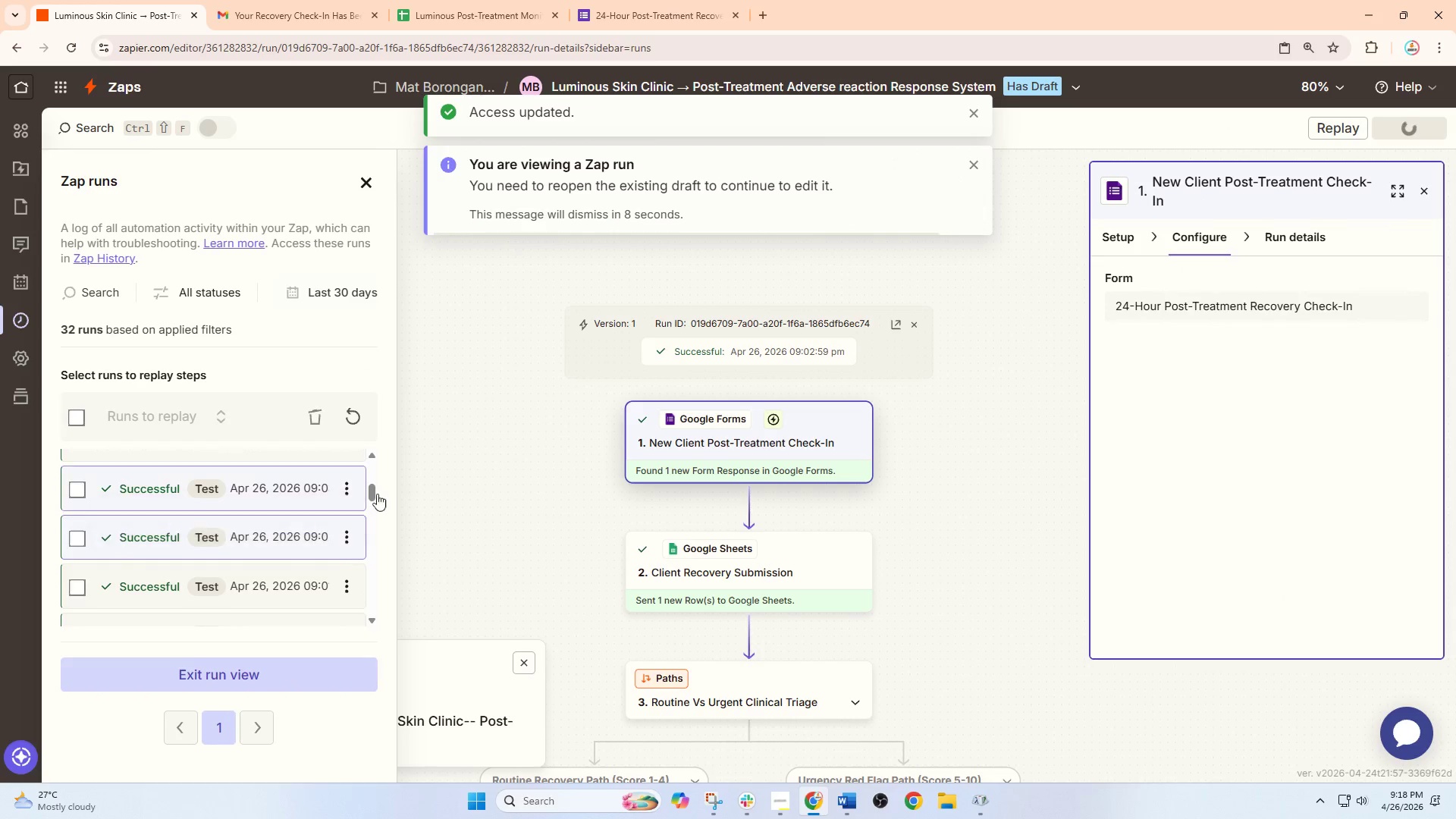 
scroll: coordinate [556, 464], scroll_direction: down, amount: 3.0
 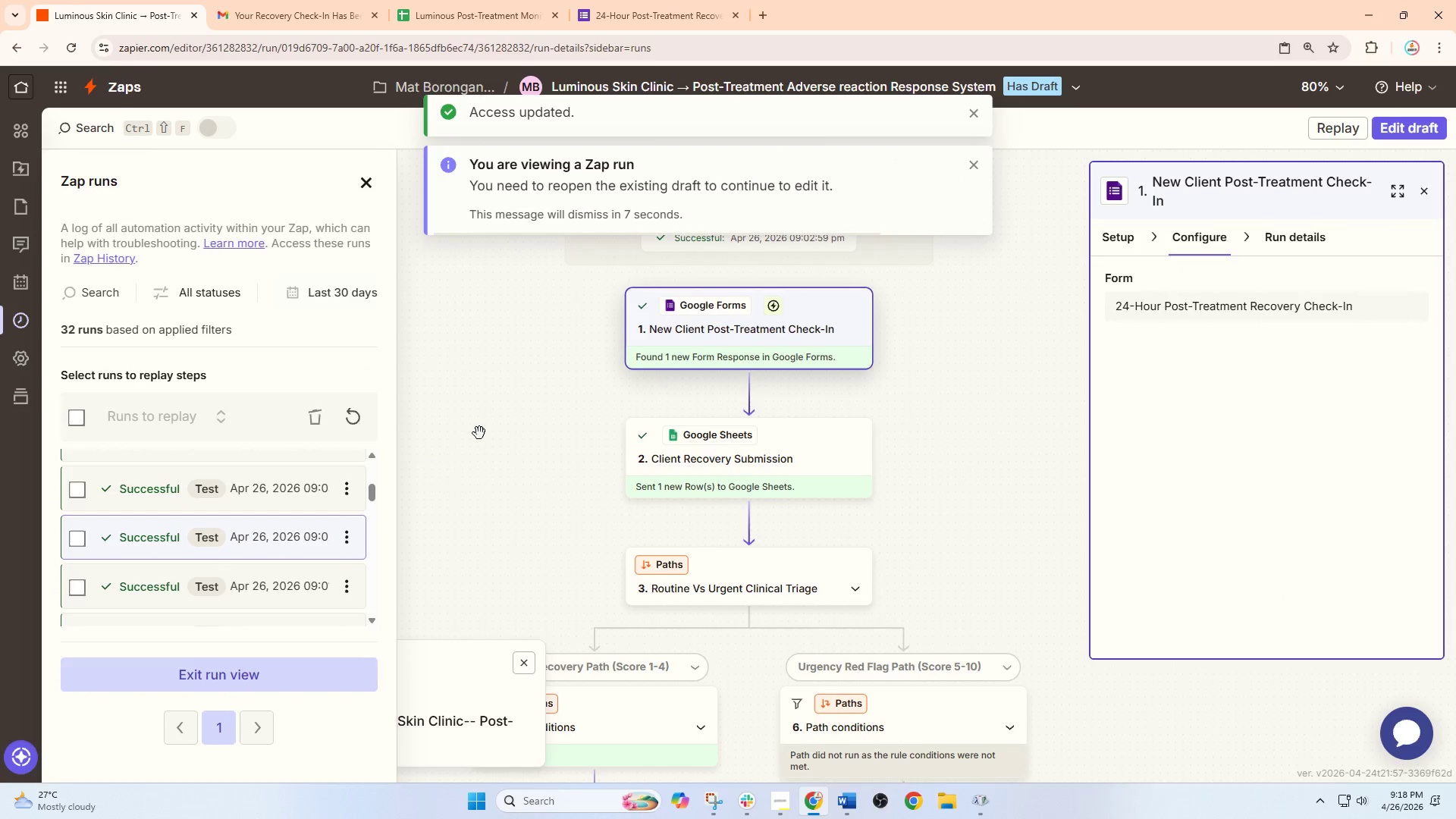 
hold_key(key=ControlLeft, duration=0.86)
scroll: coordinate [543, 424], scroll_direction: down, amount: 8.0
 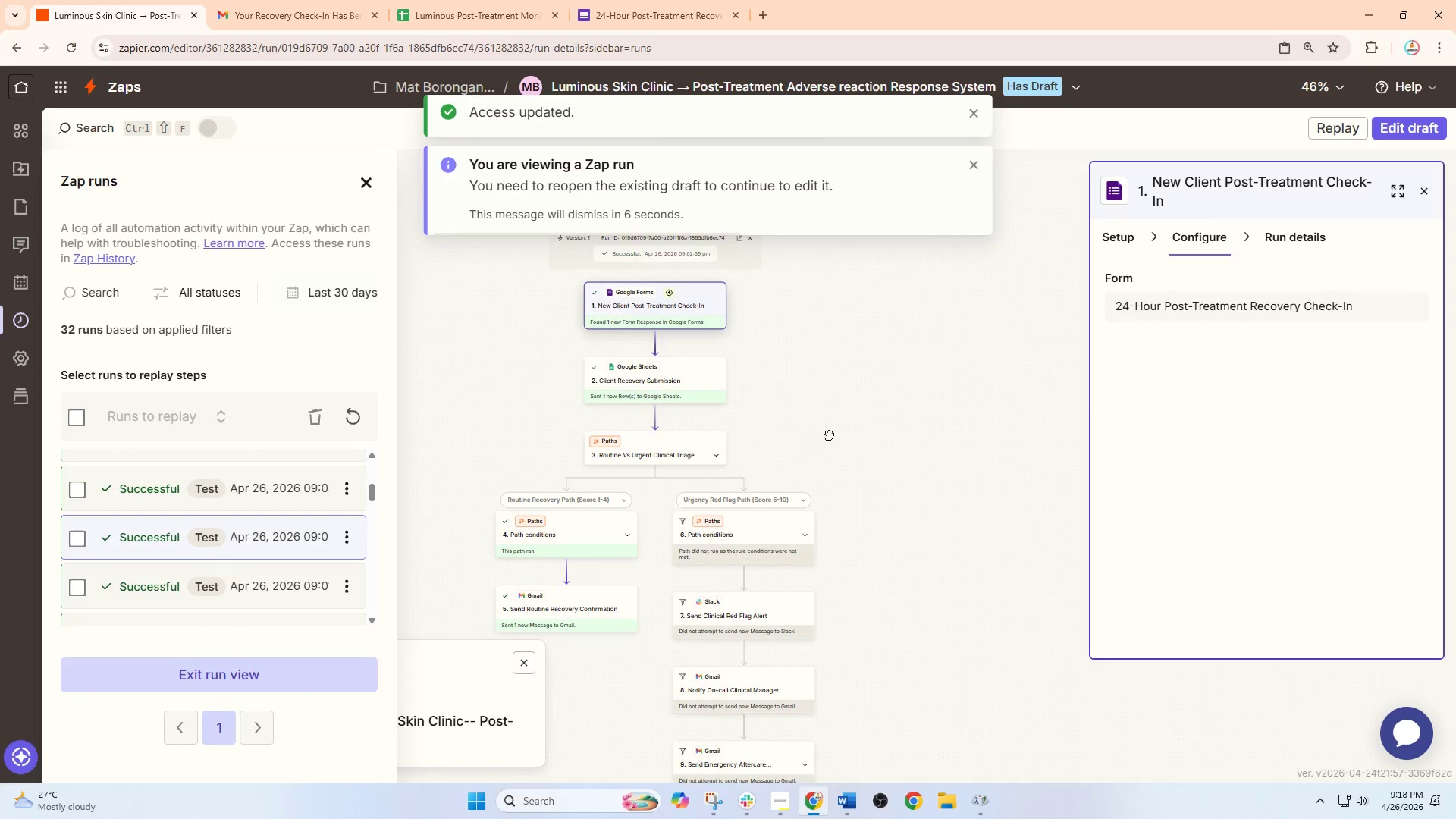 
left_click_drag(start_coordinate=[817, 447], to_coordinate=[846, 399])
 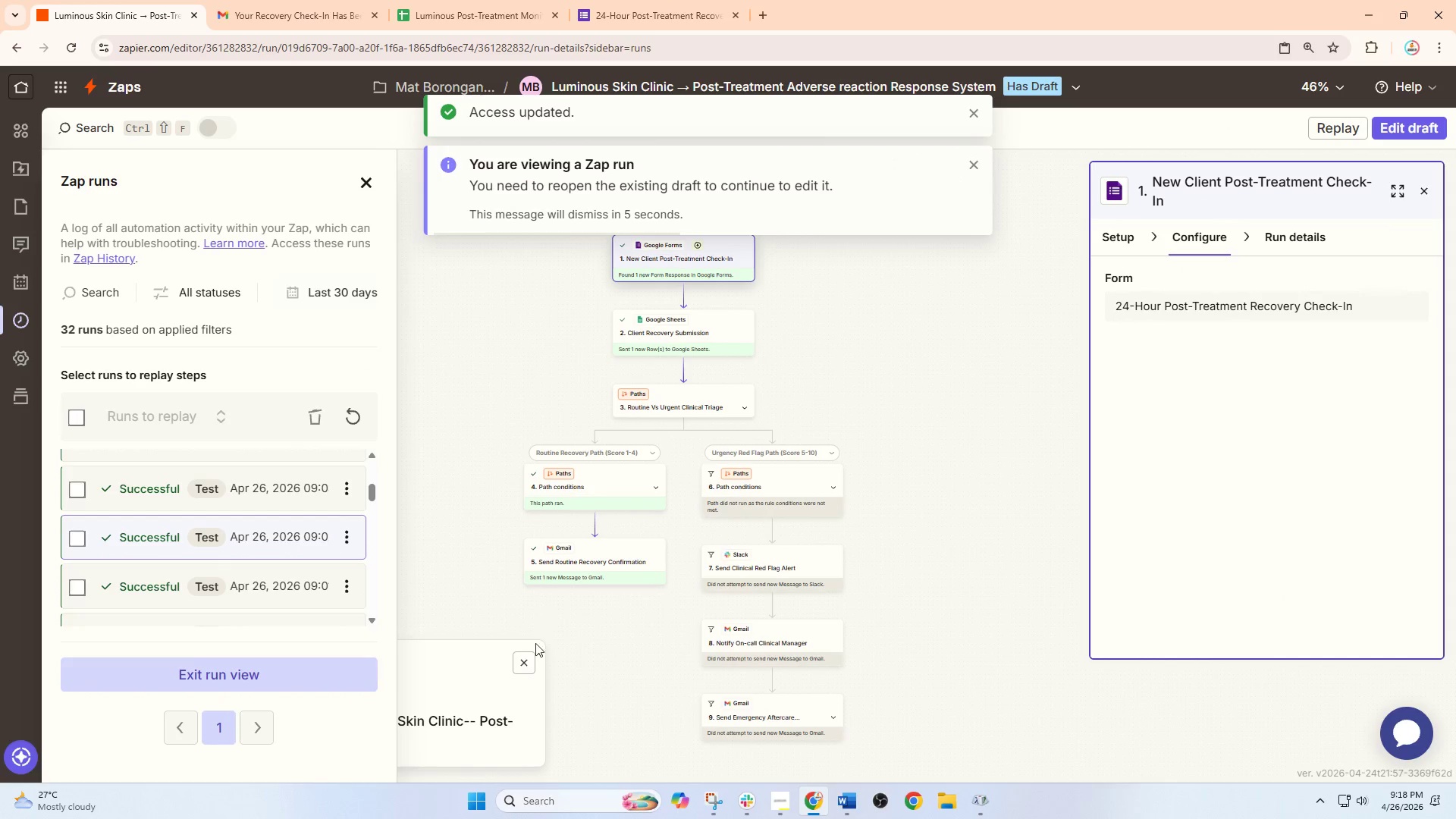 
left_click([519, 661])
 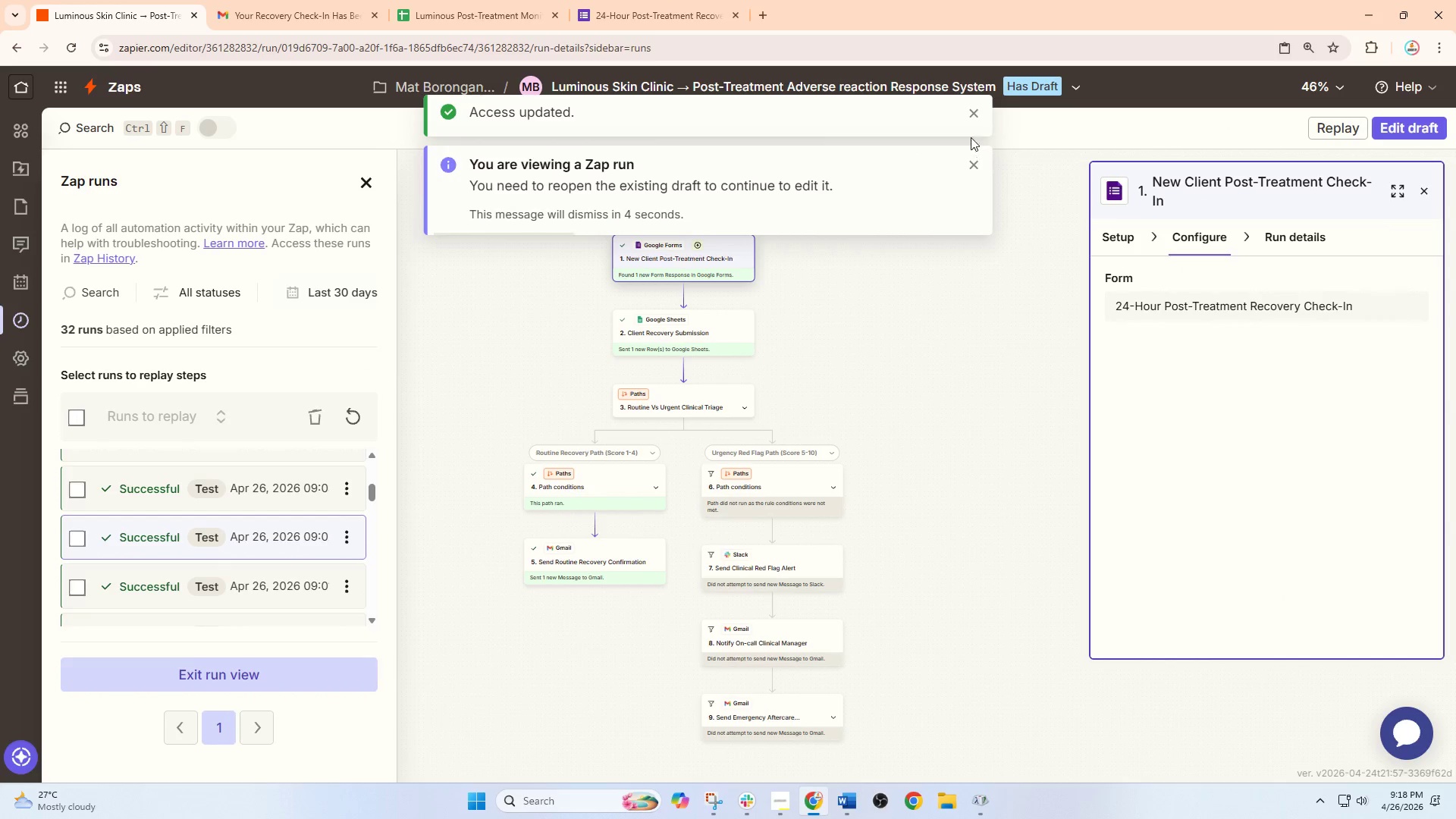 
left_click([972, 107])
 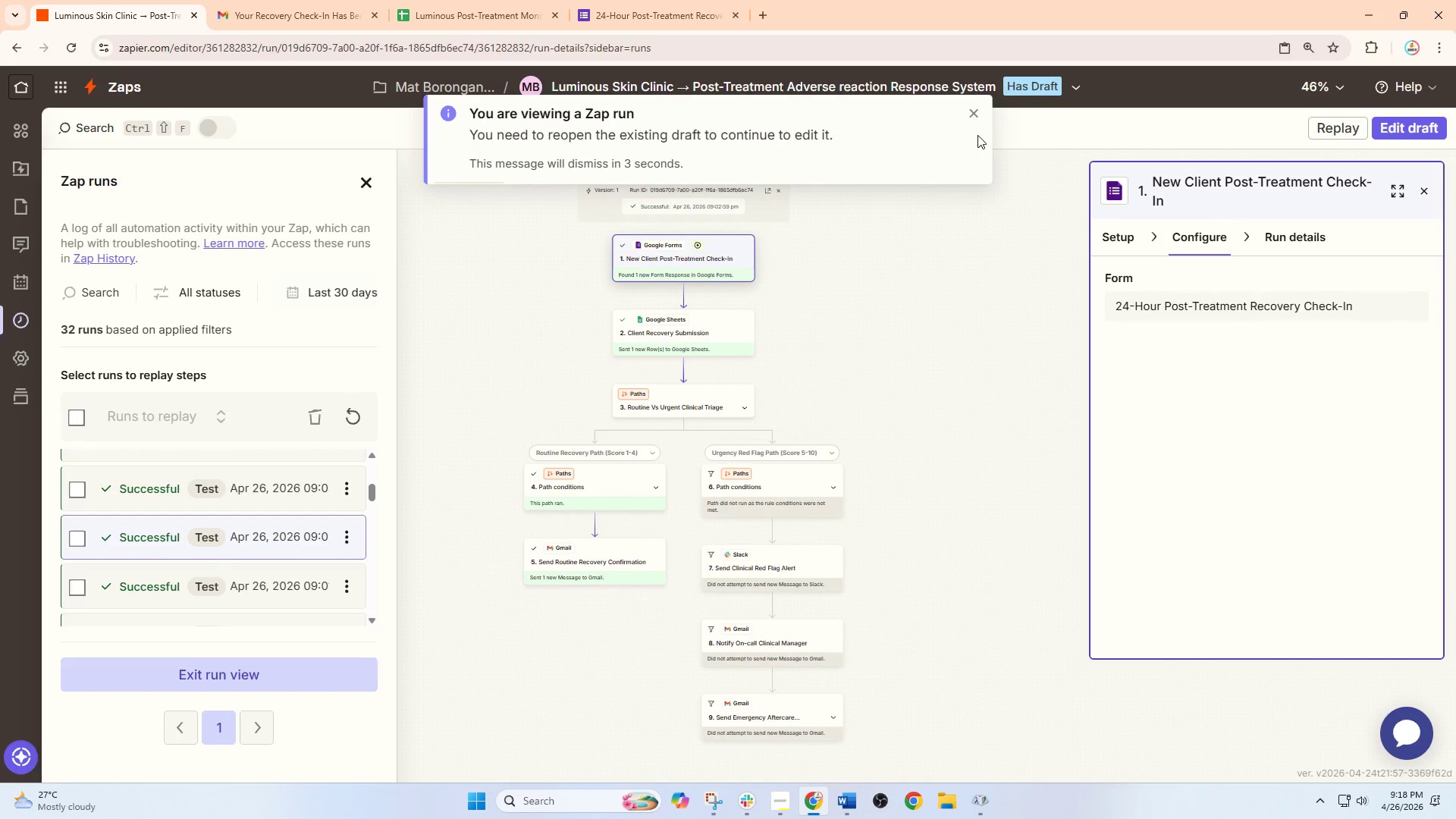 
left_click([976, 105])
 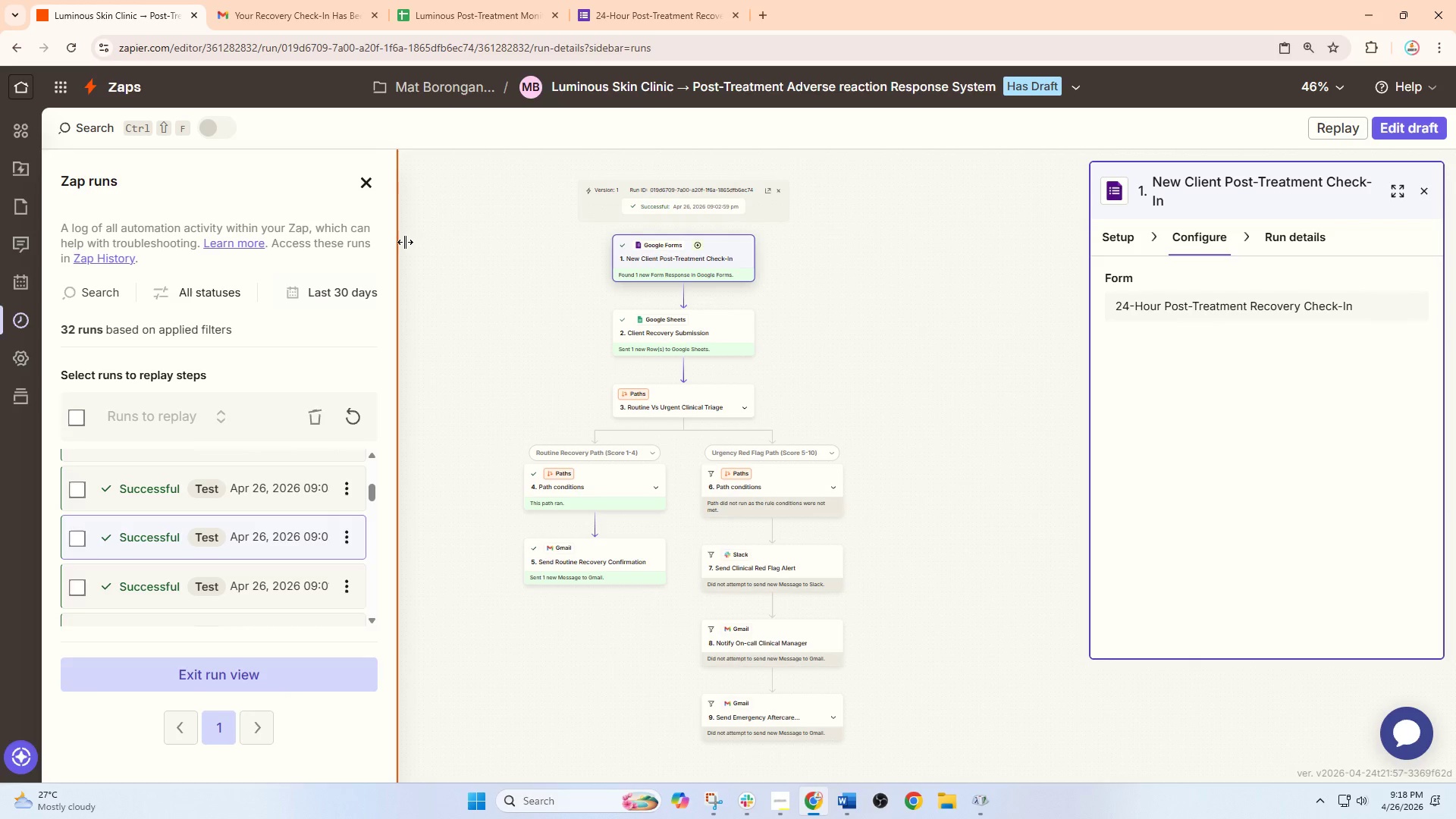 
left_click_drag(start_coordinate=[401, 243], to_coordinate=[486, 279])
 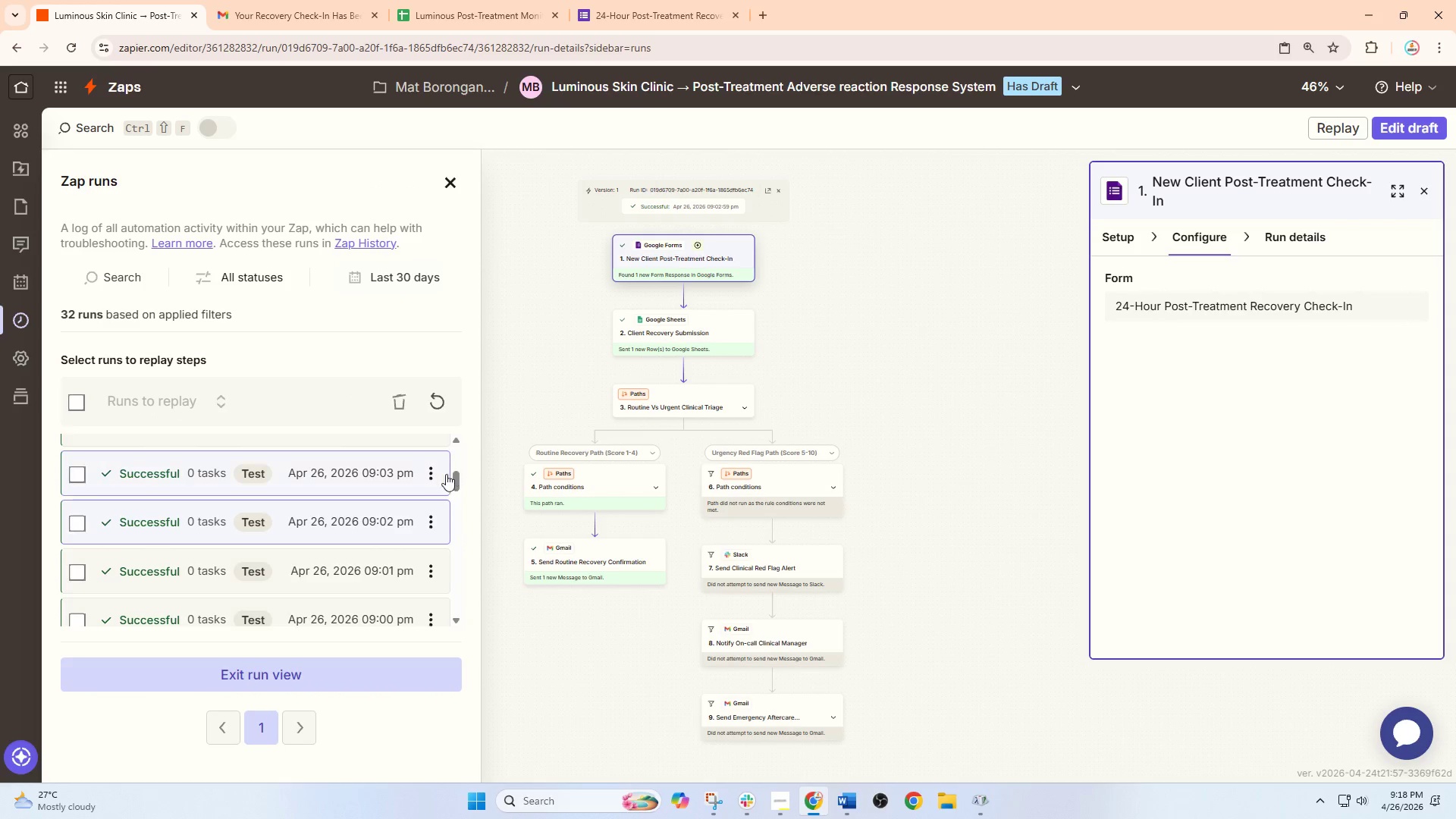 
left_click([441, 474])
 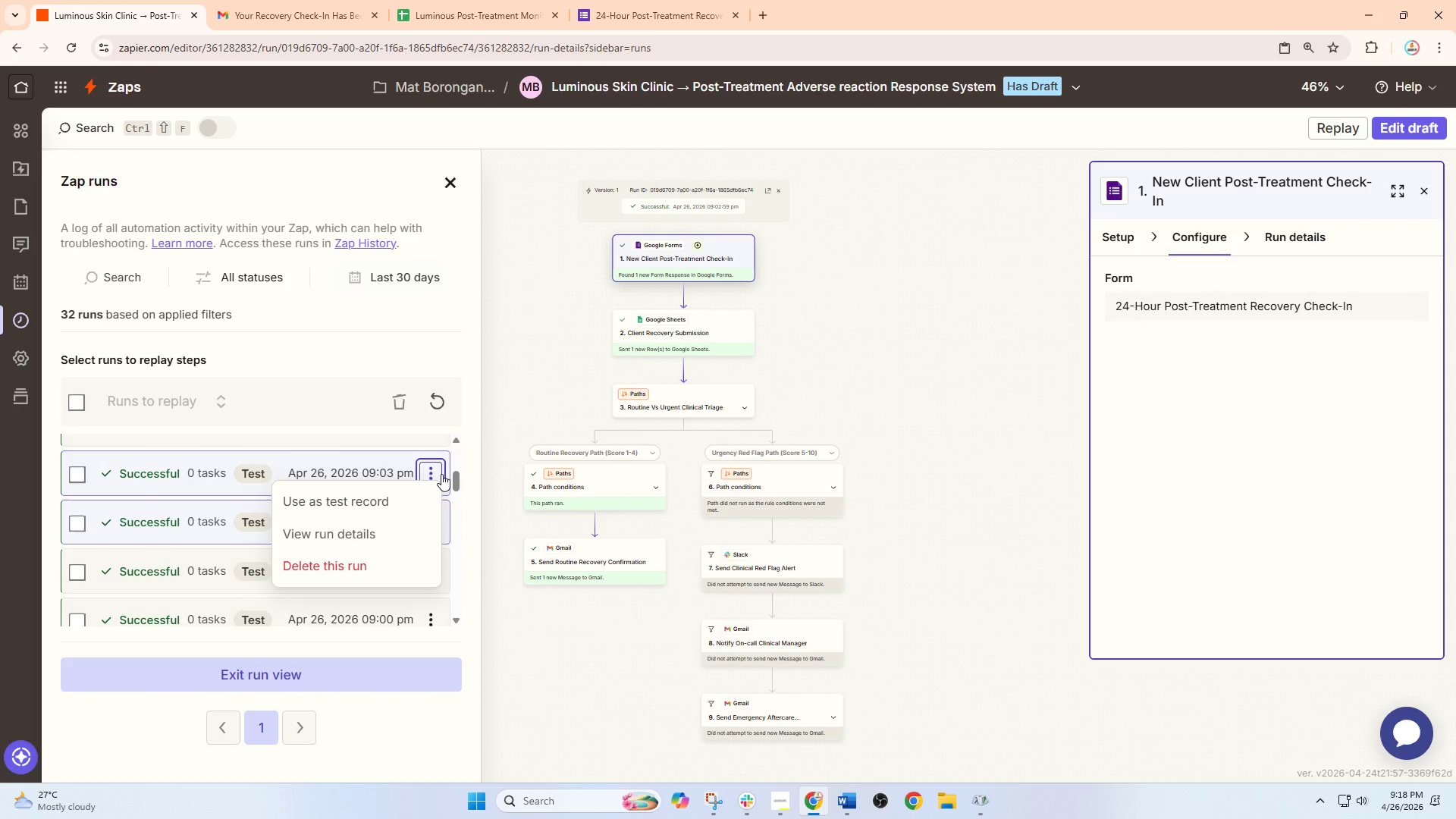 
left_click([441, 474])
 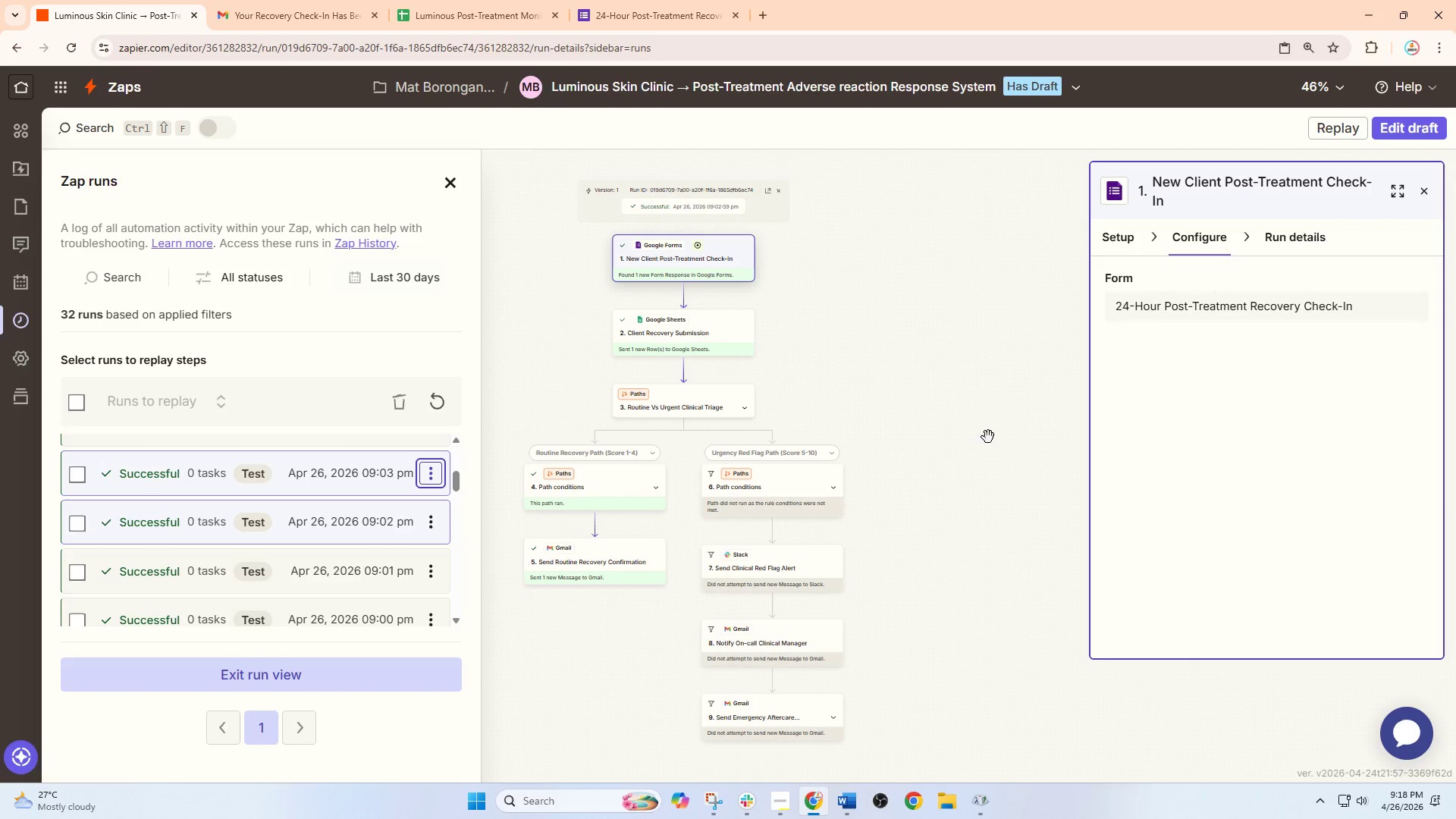 
hold_key(key=ControlLeft, duration=0.77)
 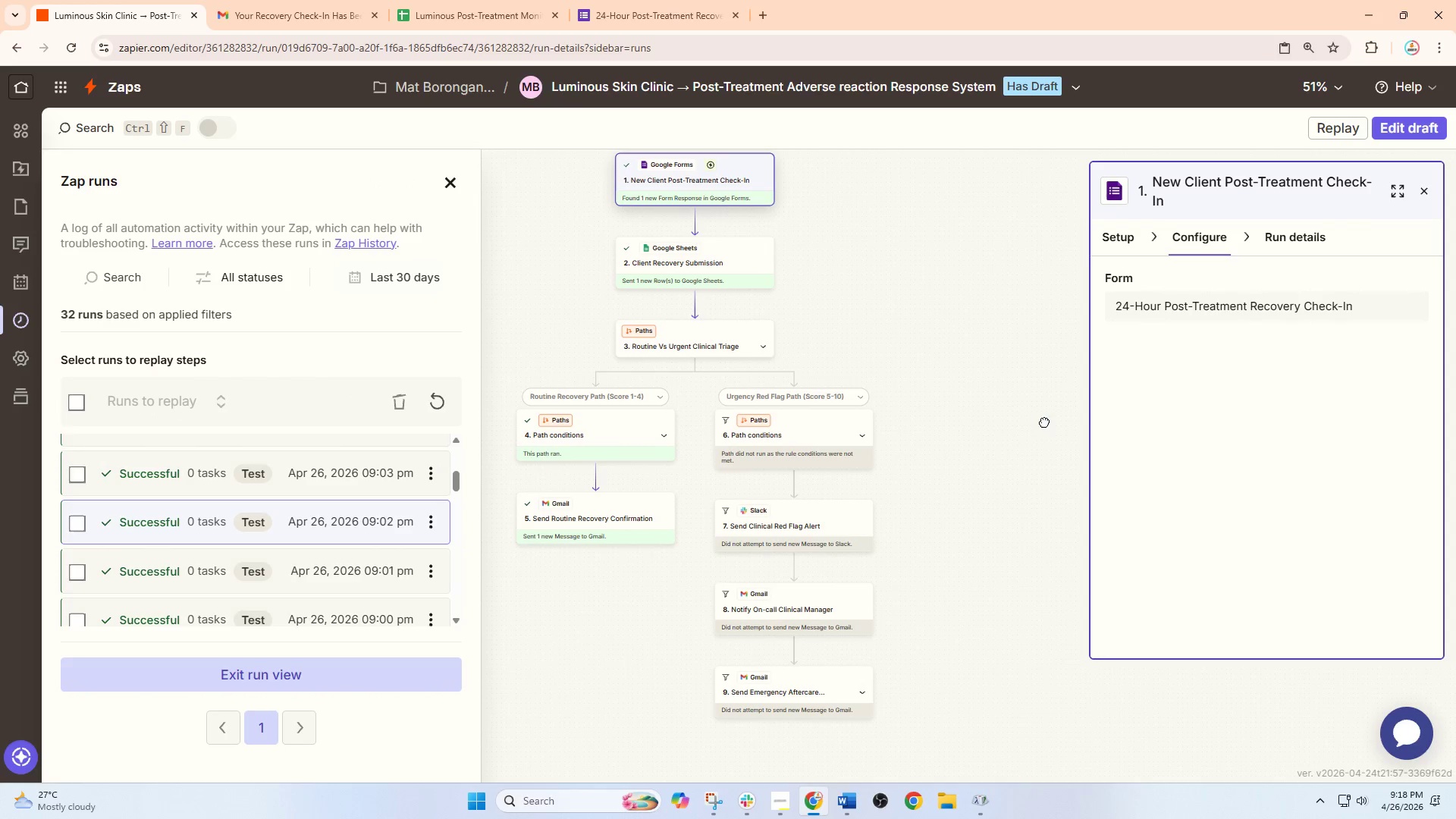 
left_click_drag(start_coordinate=[1000, 476], to_coordinate=[1053, 455])
 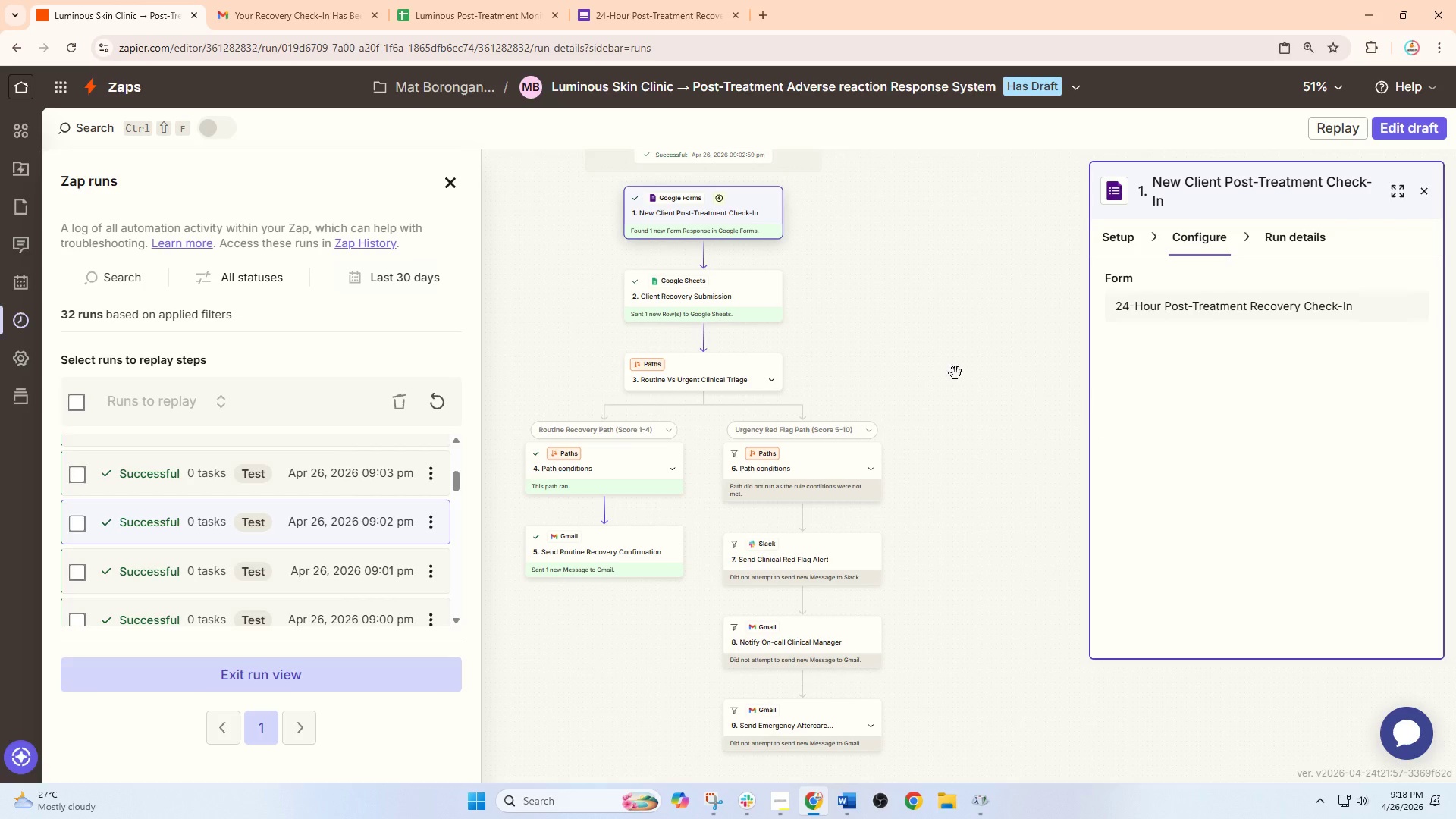 
scroll: coordinate [959, 469], scroll_direction: up, amount: 1.0
 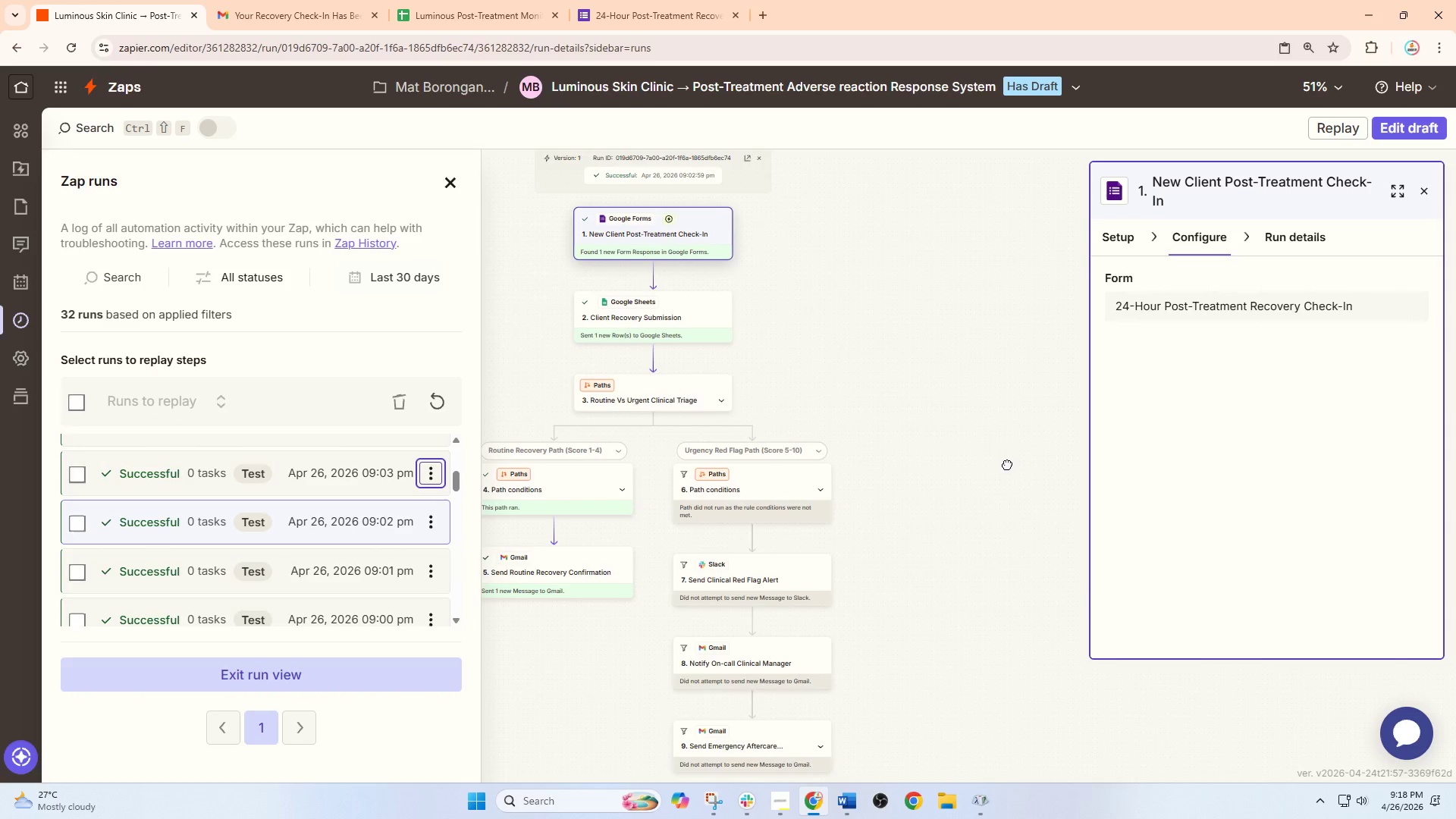 
hold_key(key=ControlLeft, duration=1.09)
 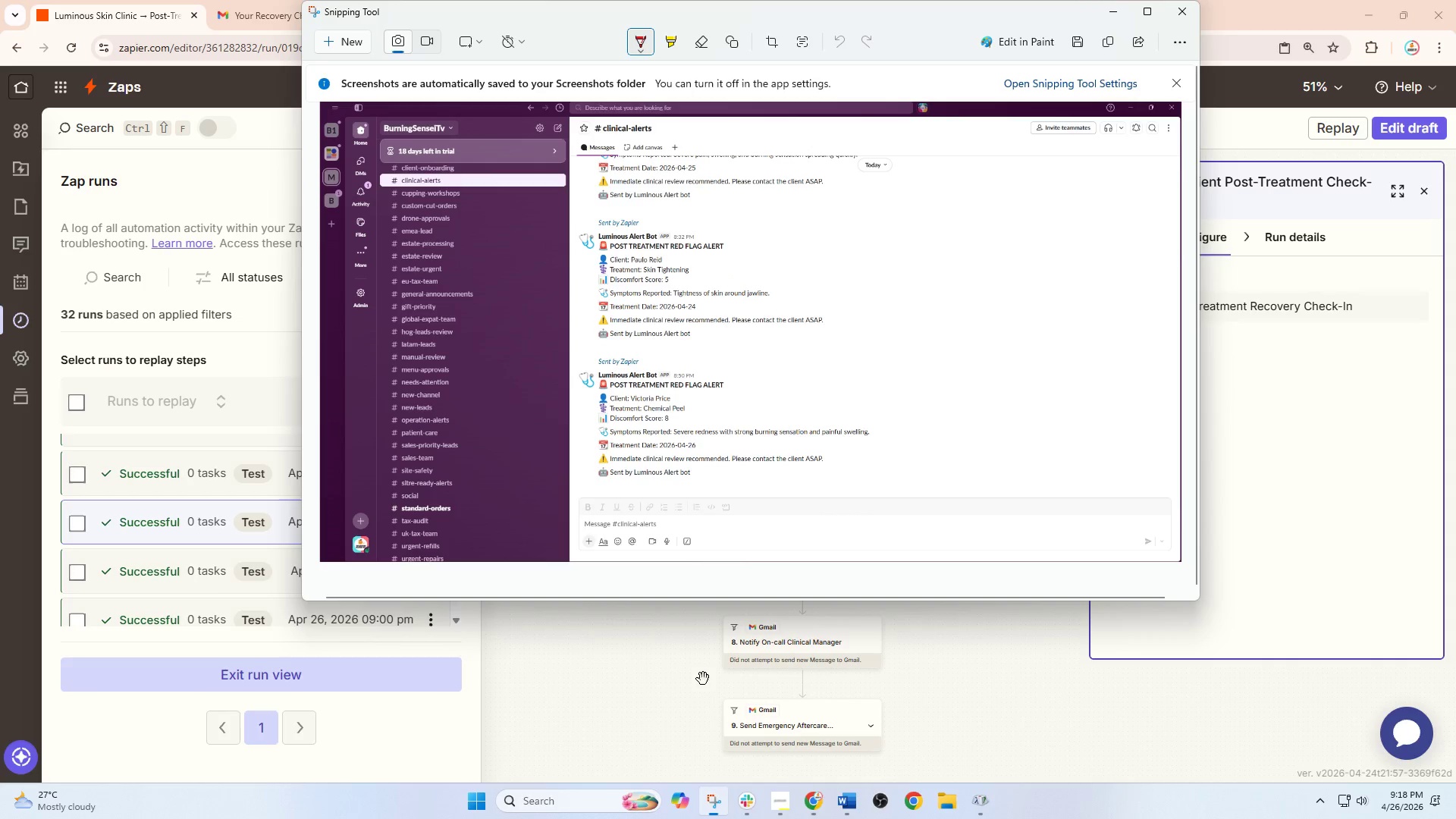 
left_click([337, 39])
 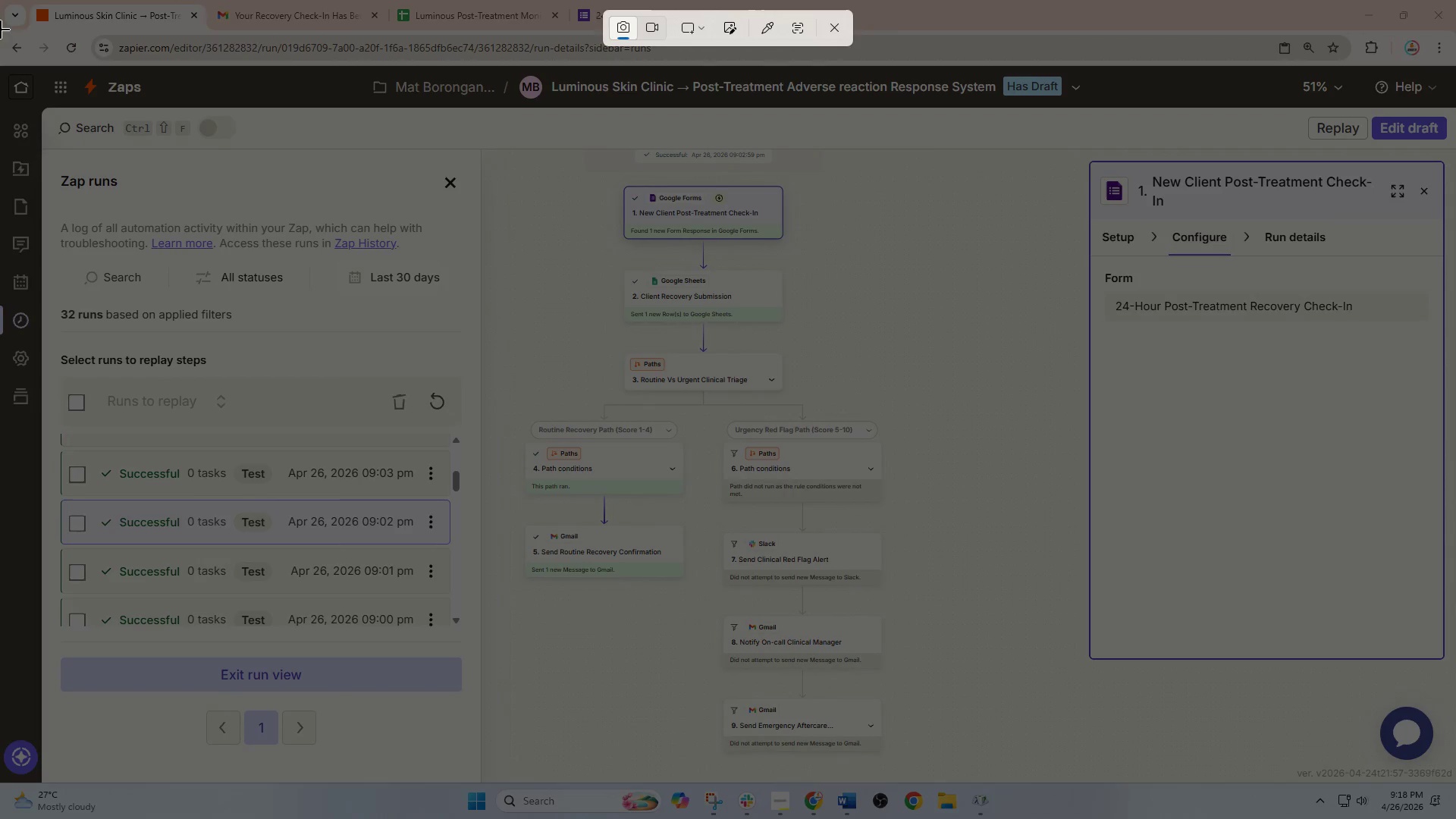 
left_click_drag(start_coordinate=[0, 31], to_coordinate=[1454, 778])
 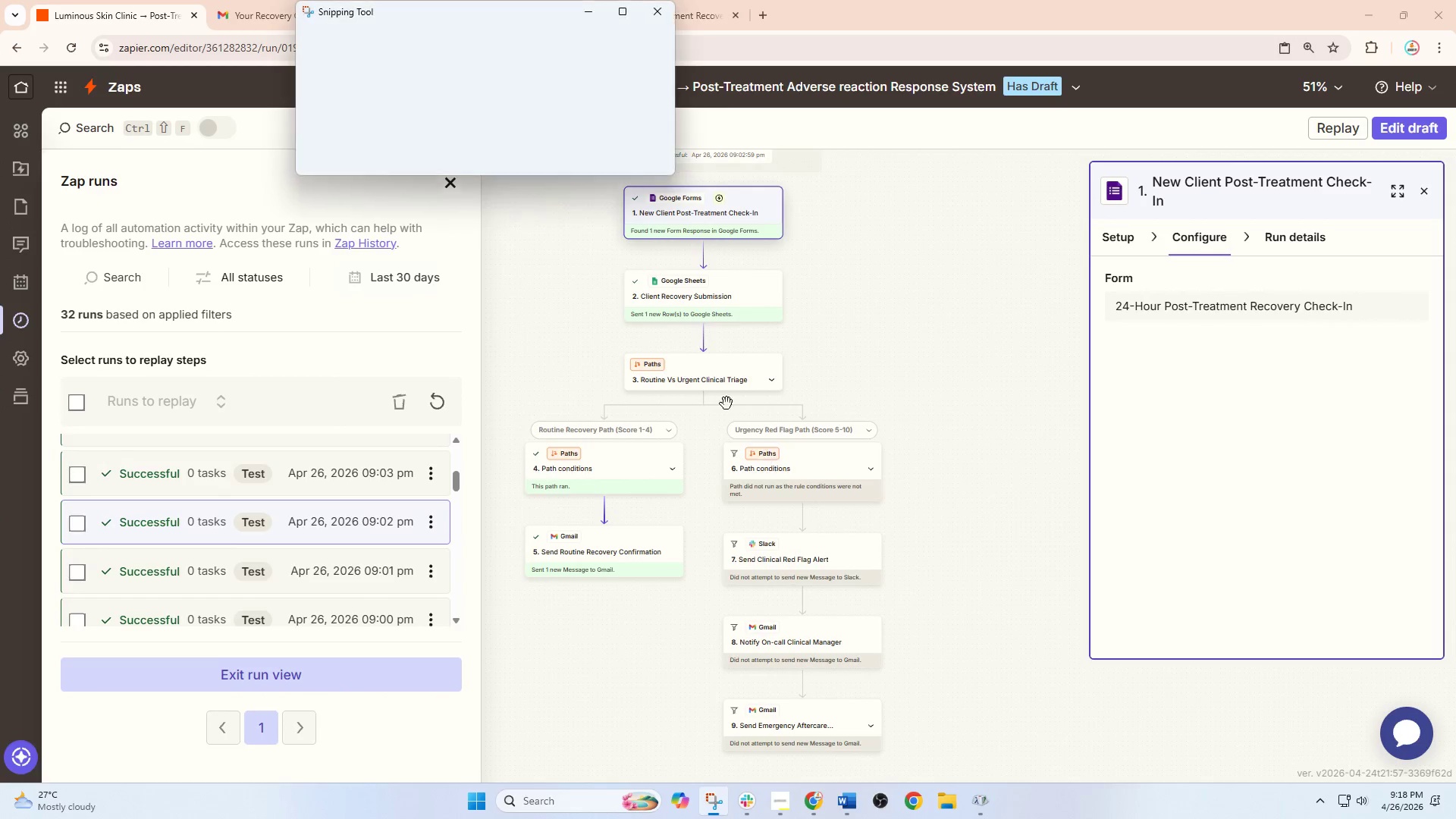 
right_click([701, 356])
 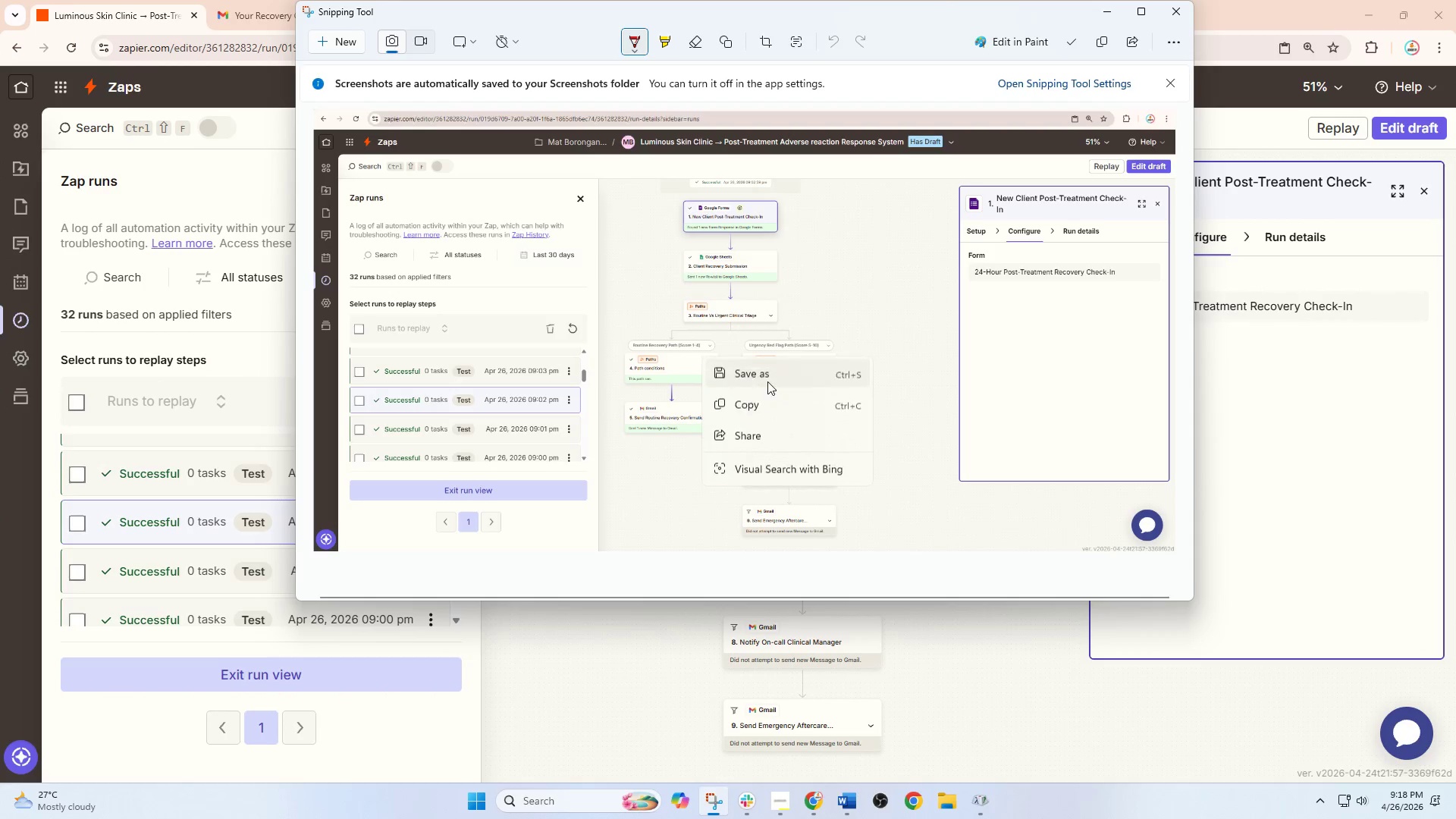 
left_click([768, 381])
 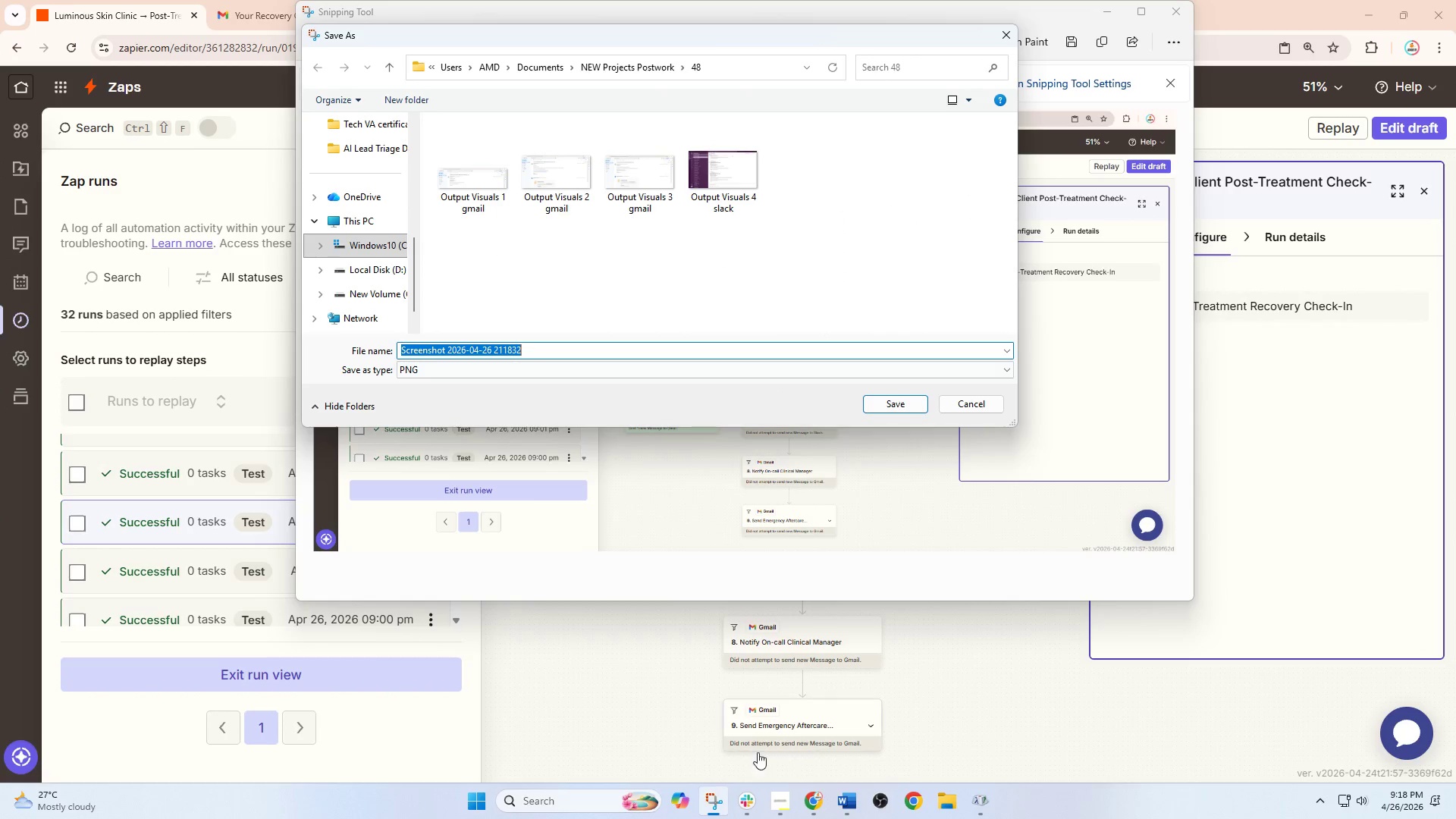 
left_click([855, 802])
 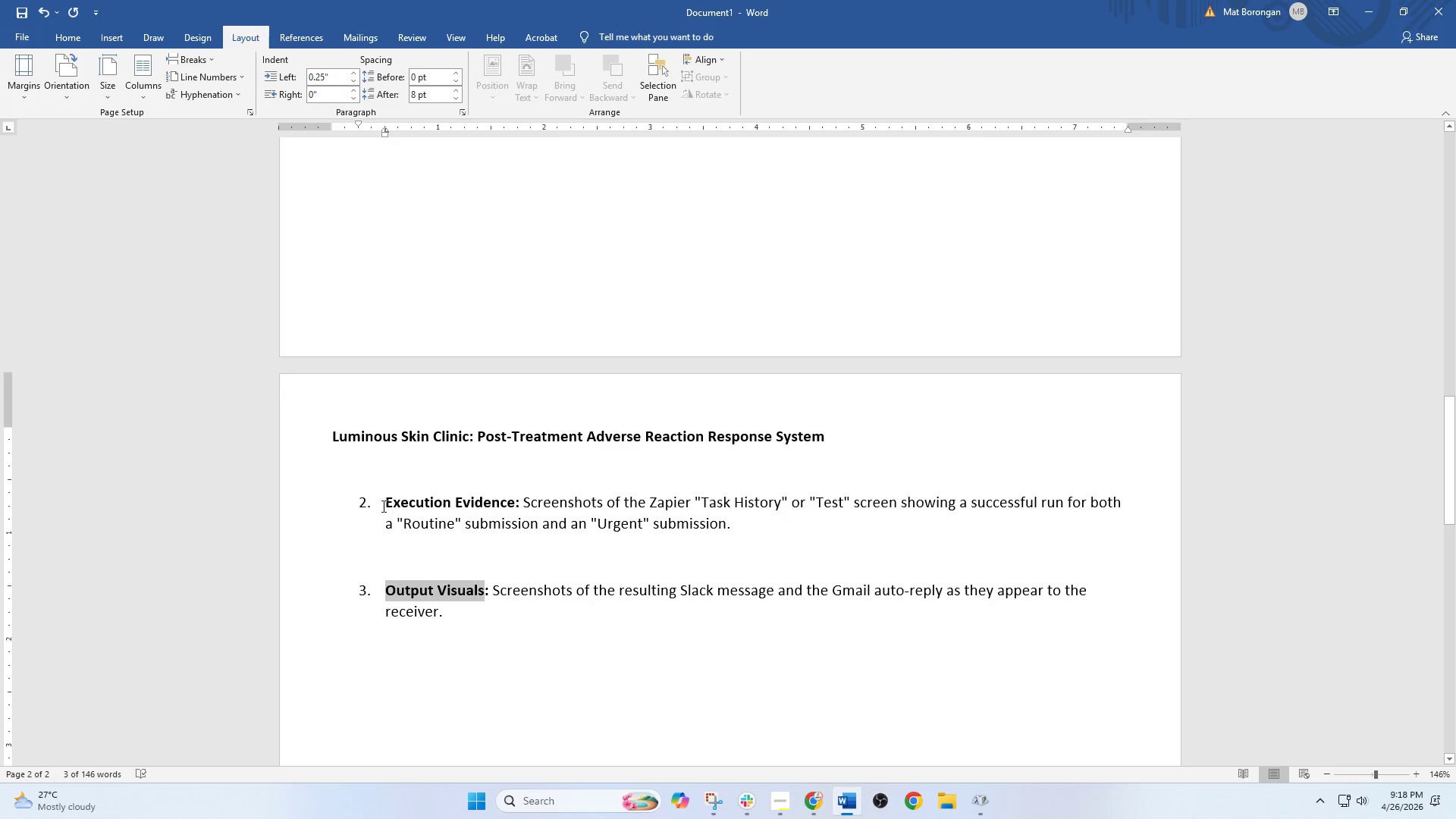 
left_click_drag(start_coordinate=[382, 506], to_coordinate=[504, 505])
 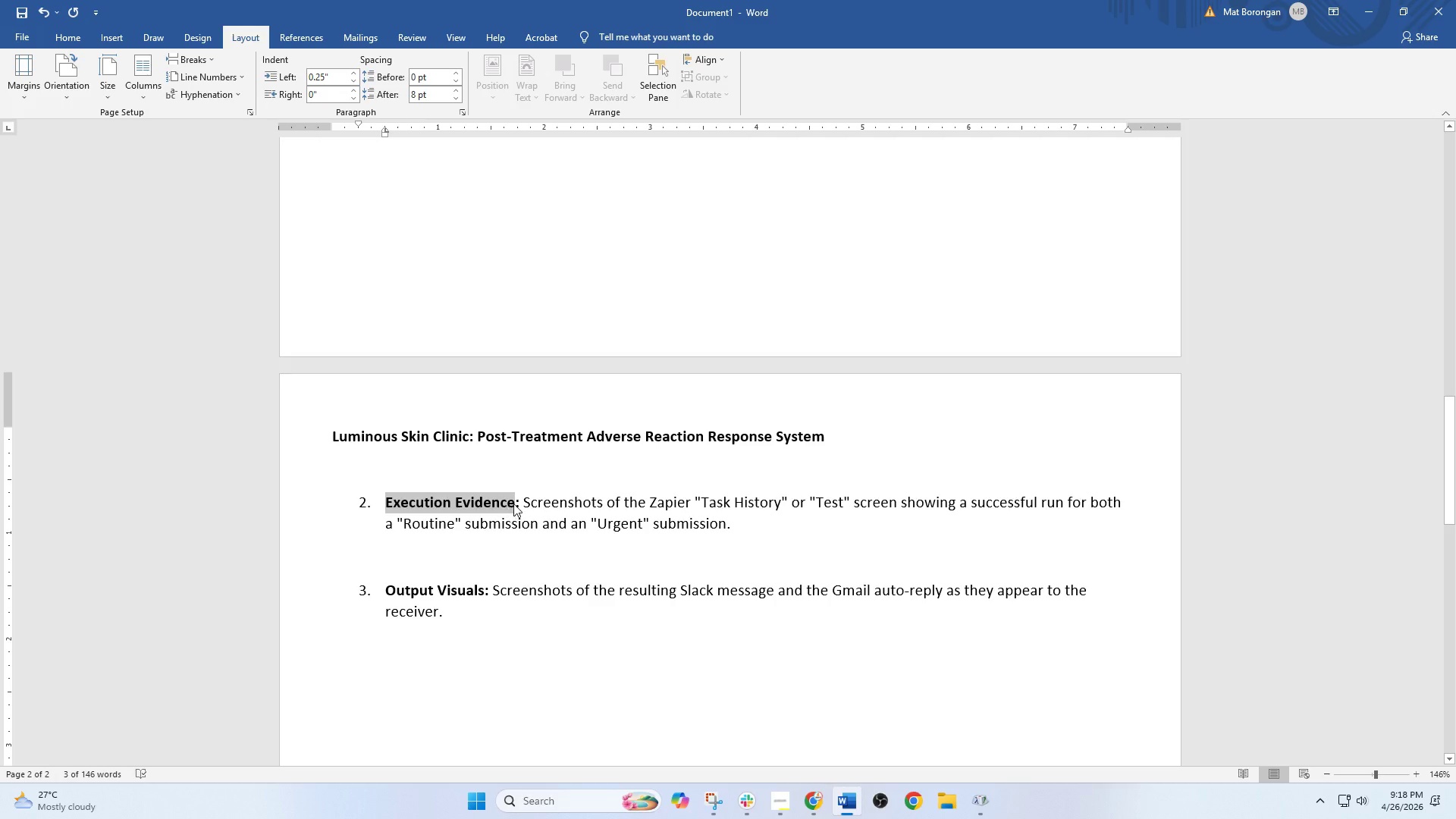 
key(Control+C)
 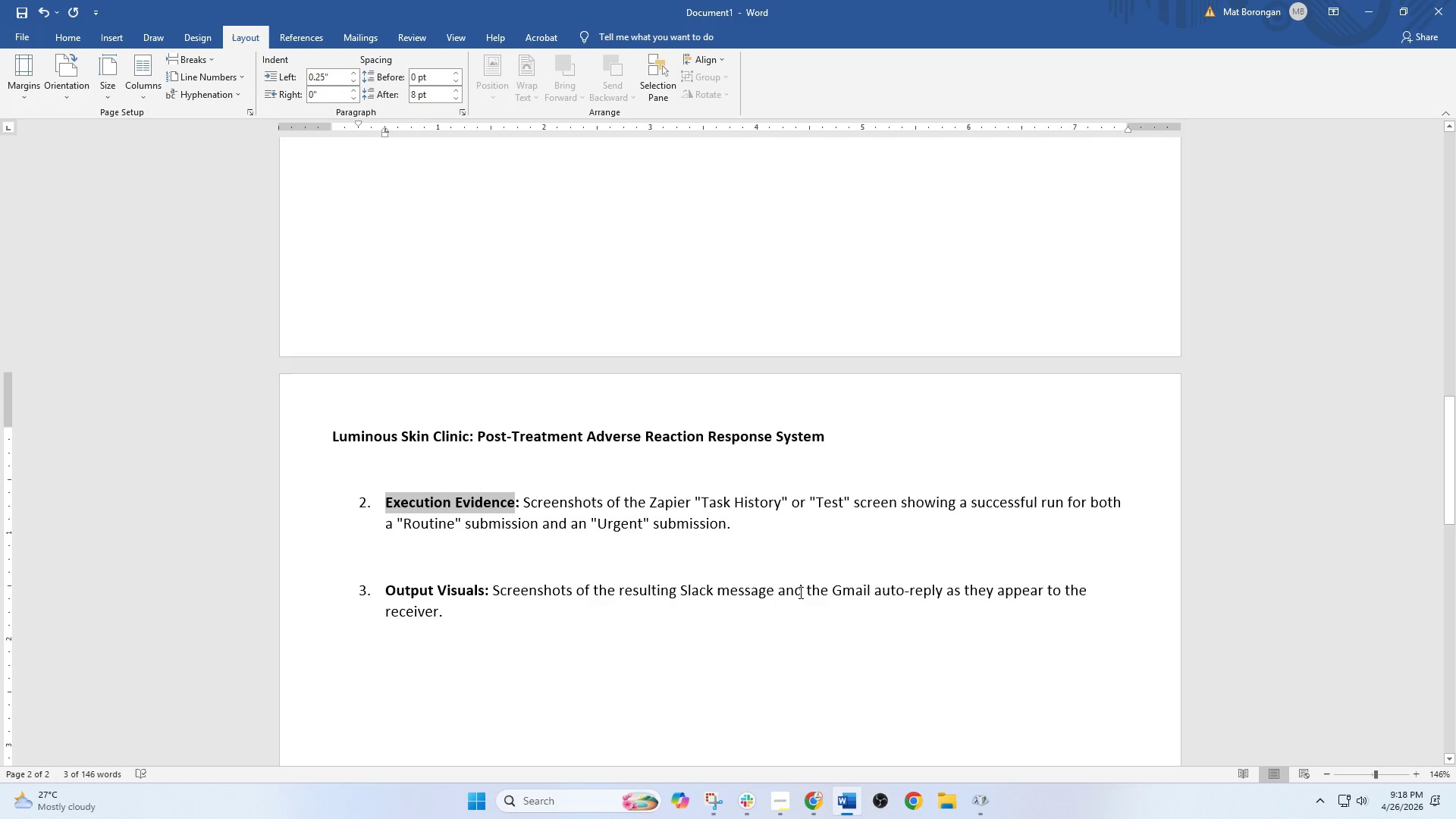 
key(Control+C)
 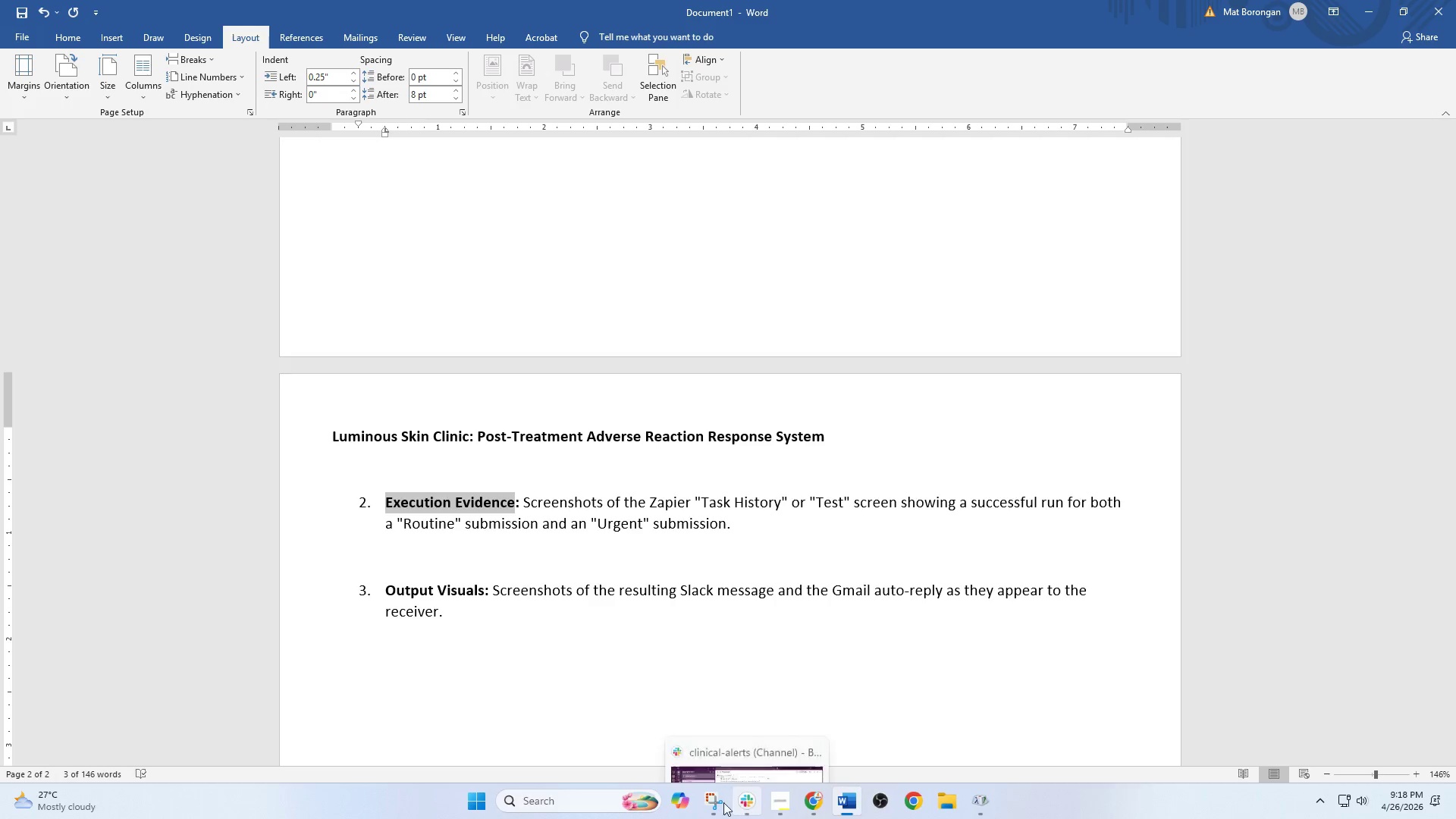 
left_click([713, 802])
 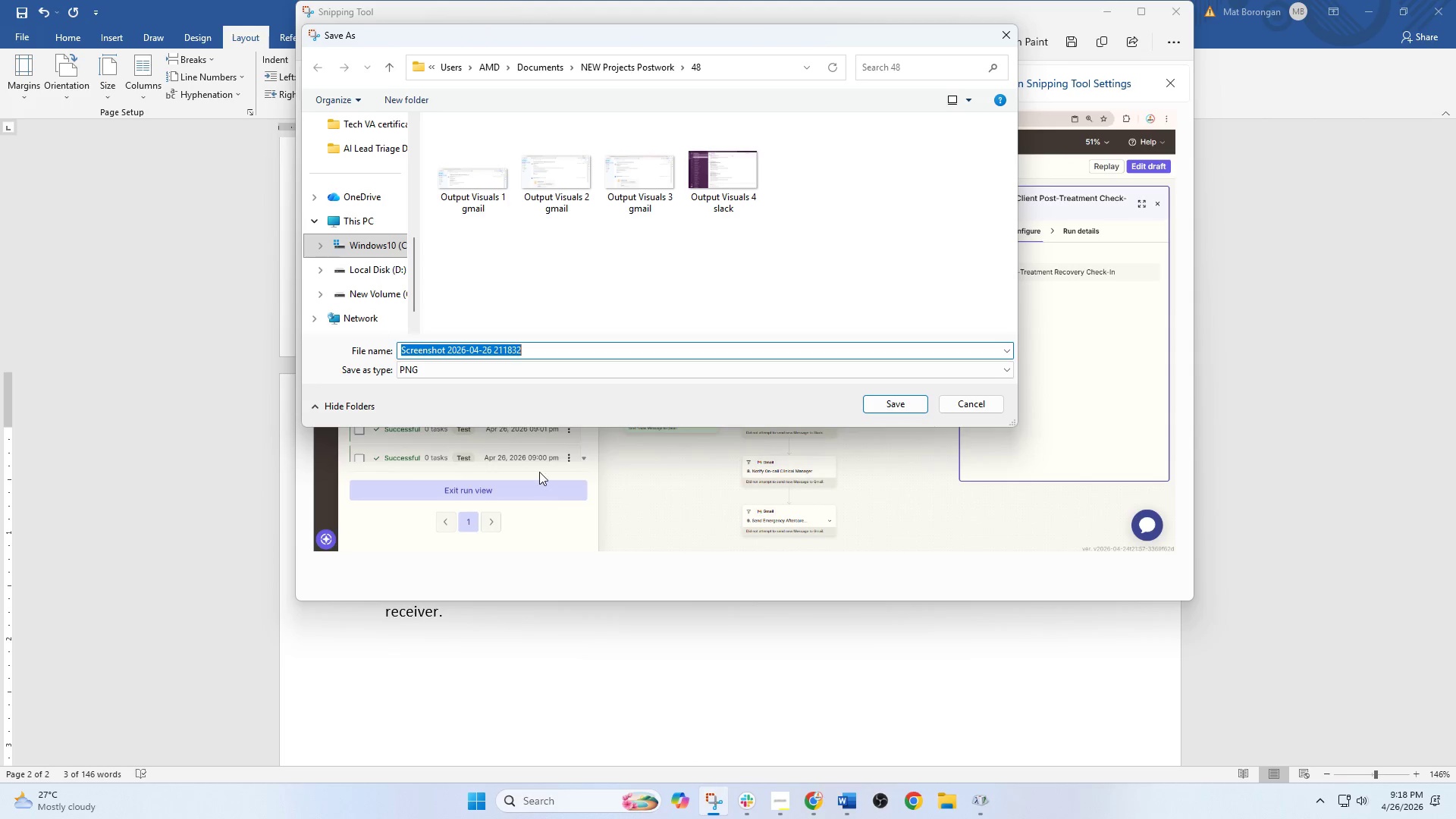 
key(Control+V)
 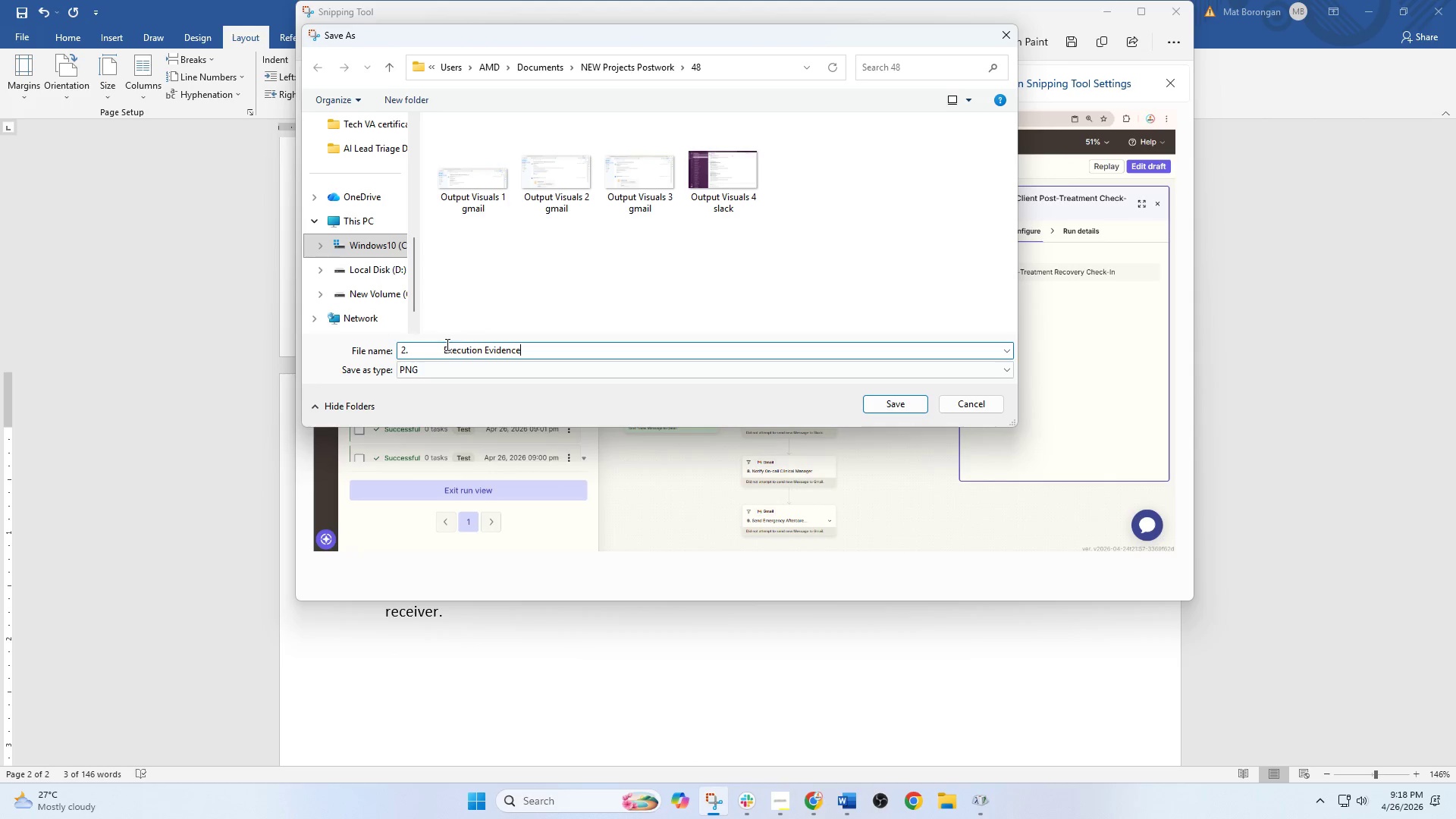 
left_click_drag(start_coordinate=[440, 347], to_coordinate=[350, 347])
 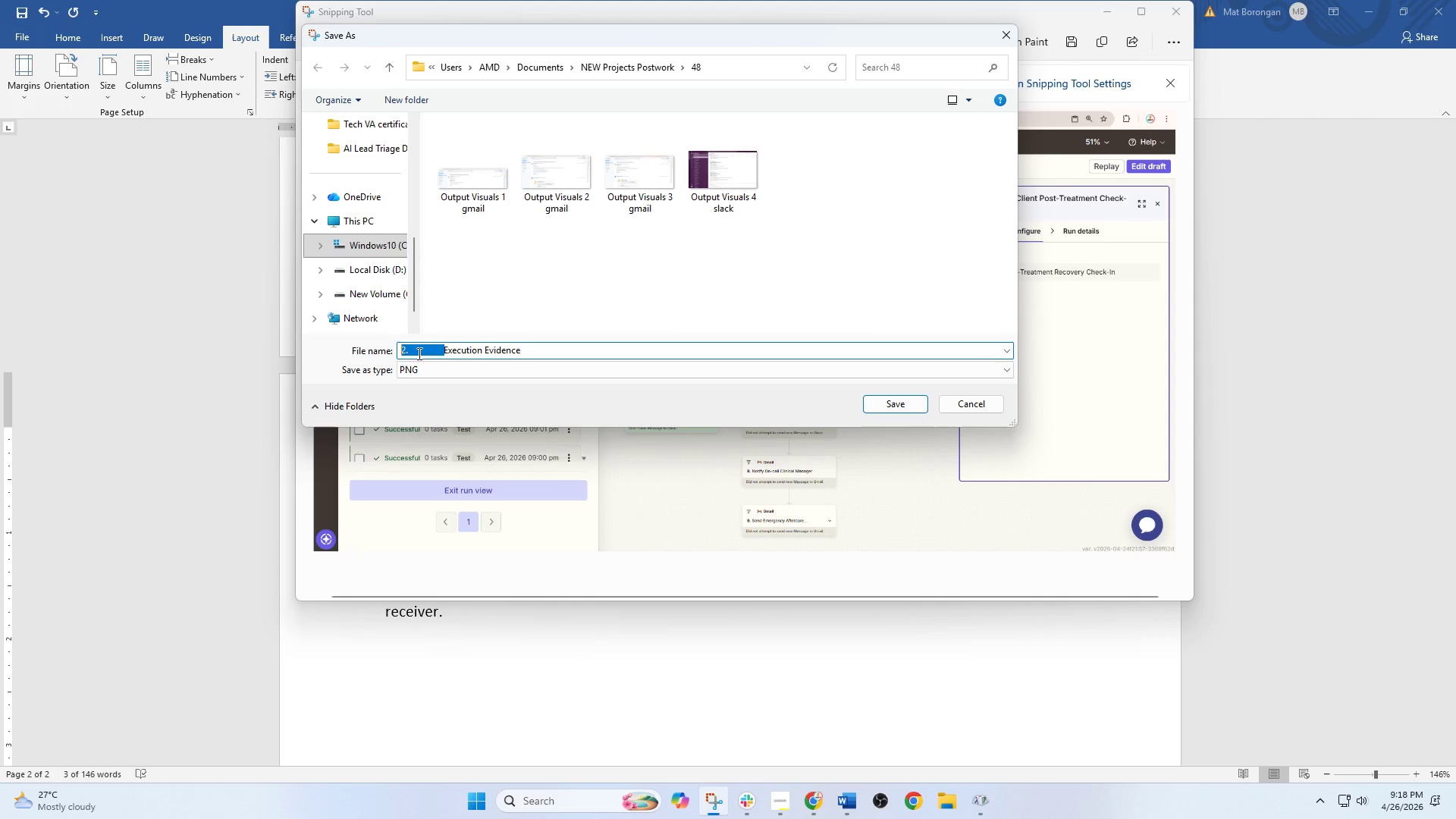 
key(Backspace)
 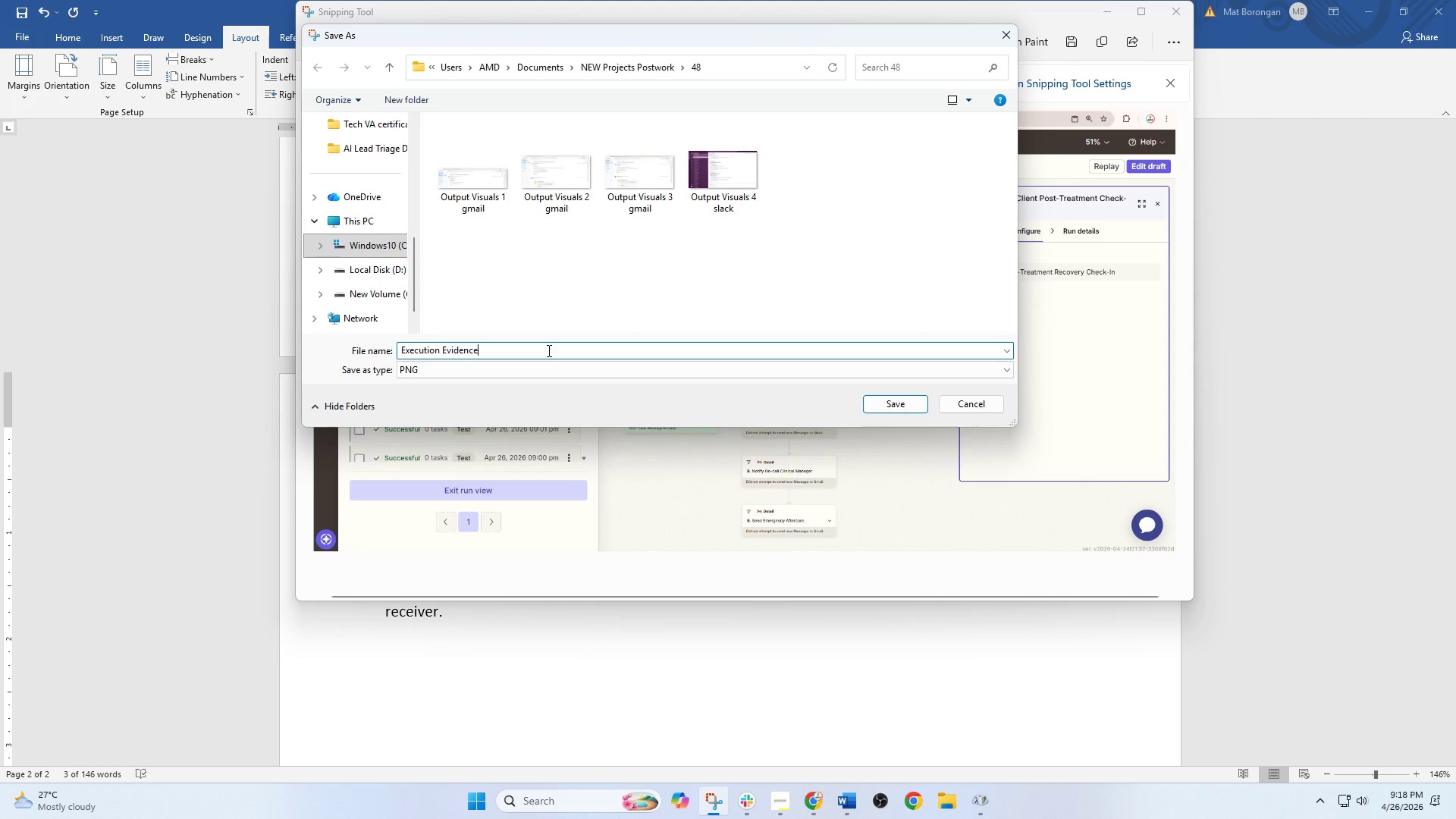 
left_click([548, 350])
 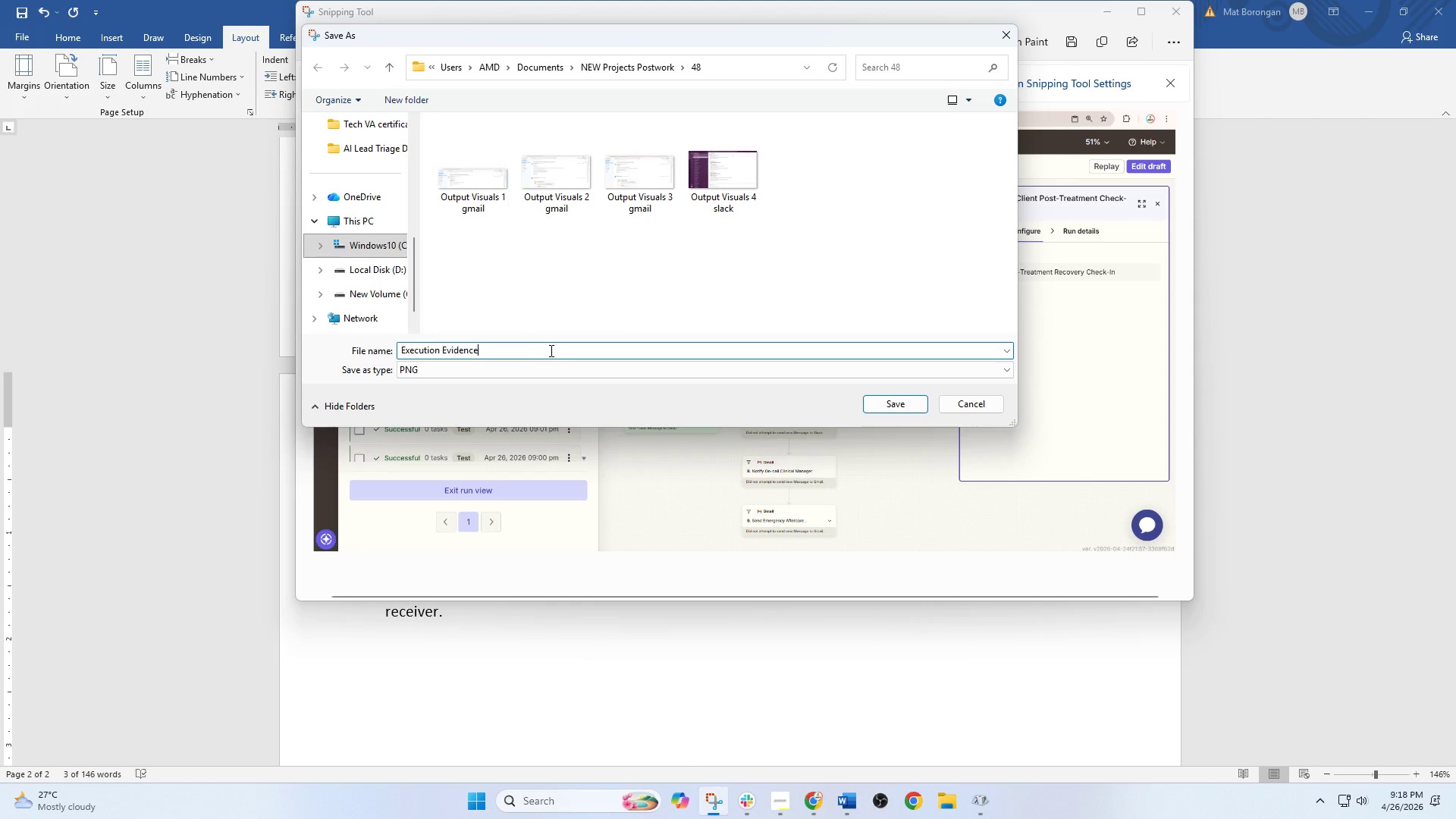 
key(Space)
 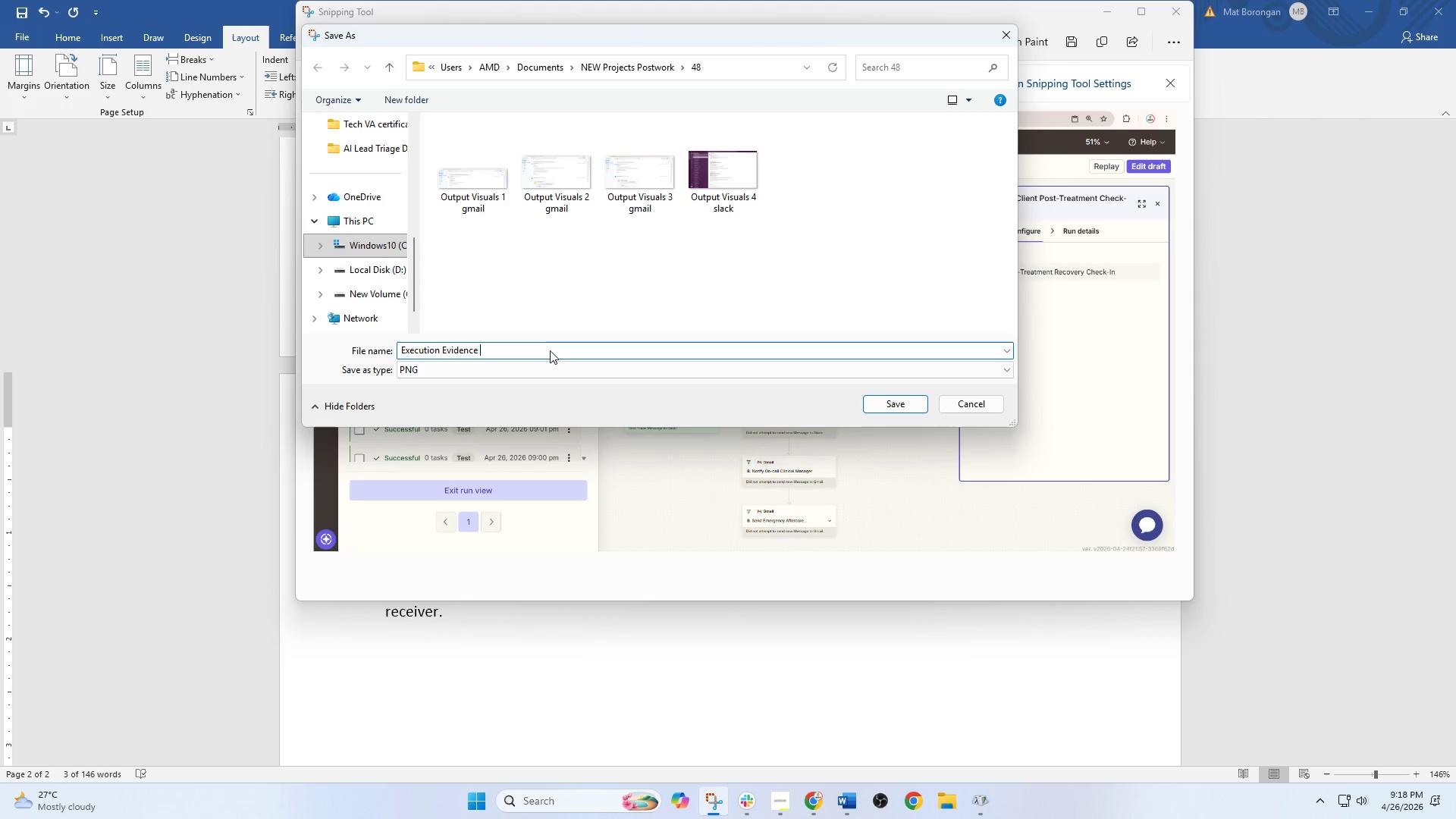 
key(1)
 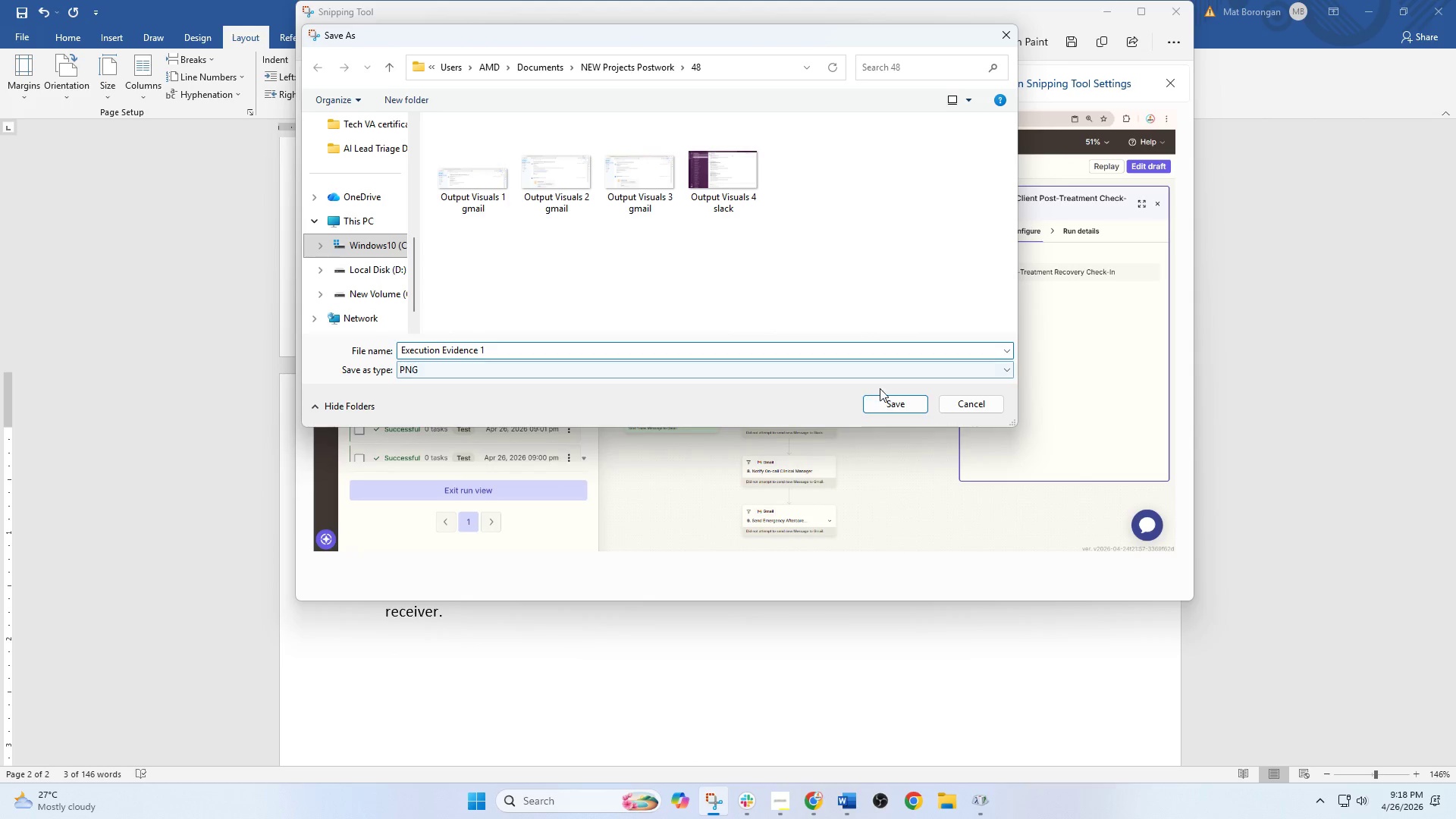 
left_click([896, 400])
 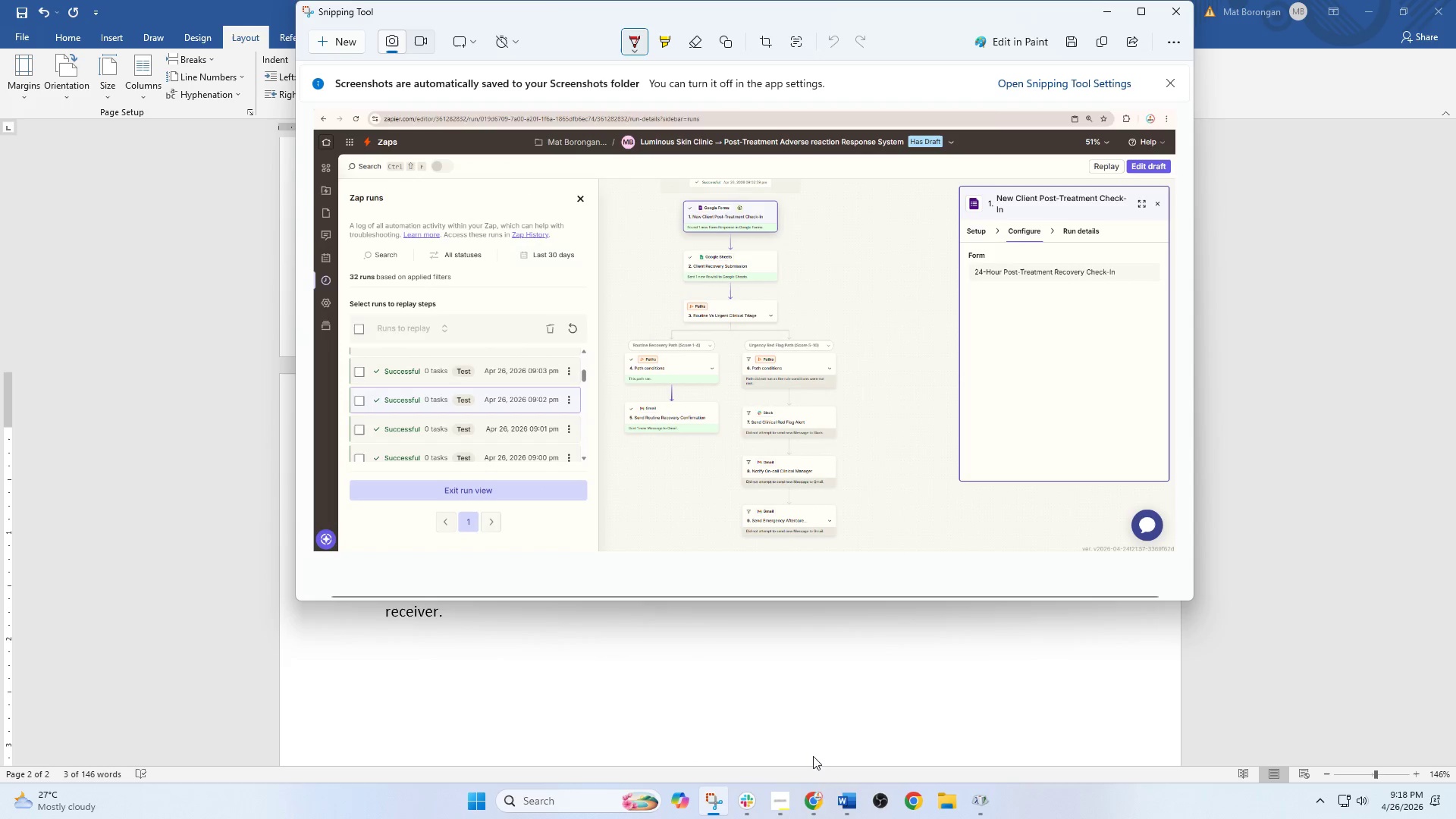 
left_click([814, 793])
 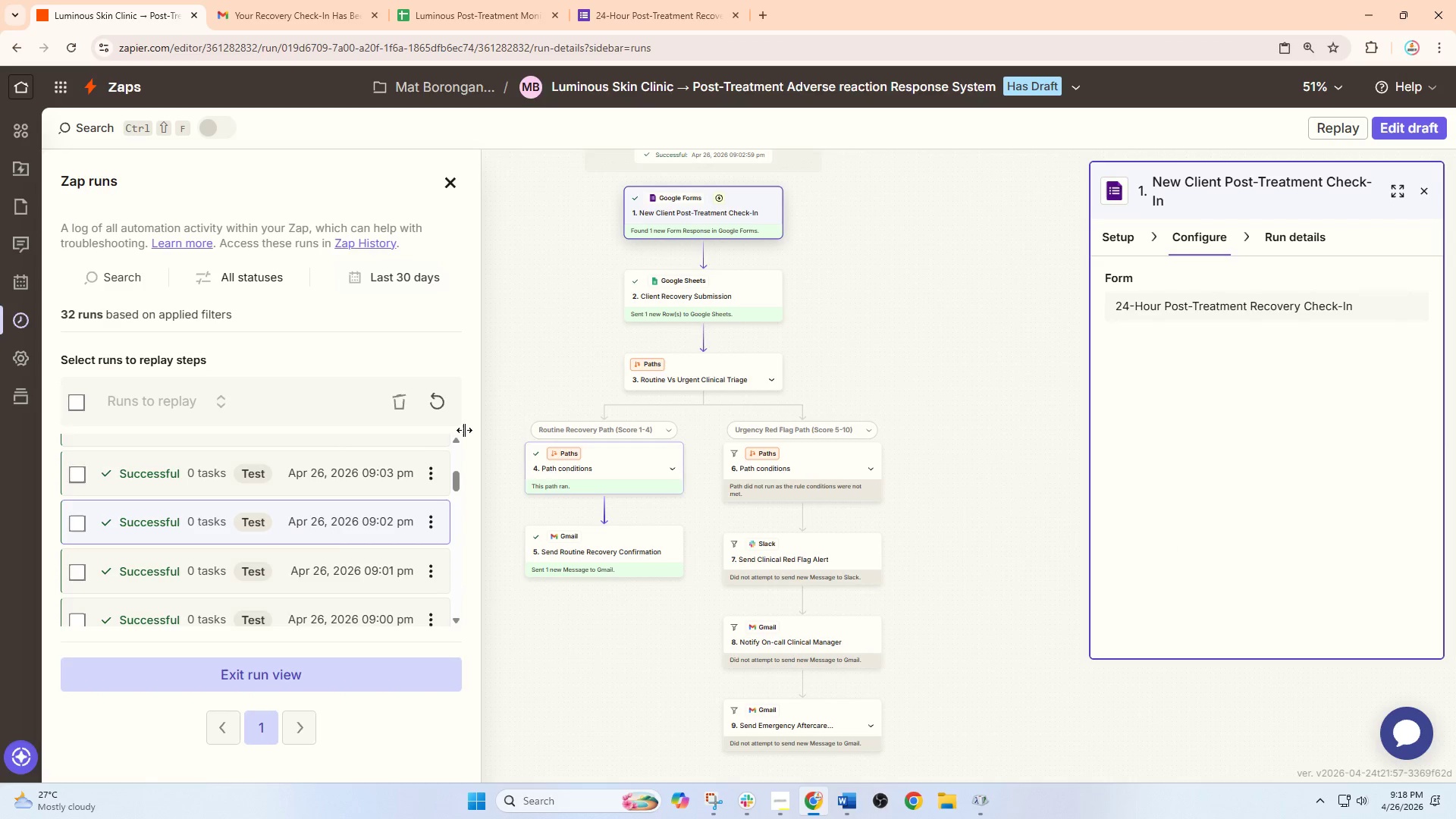 
left_click([321, 491])
 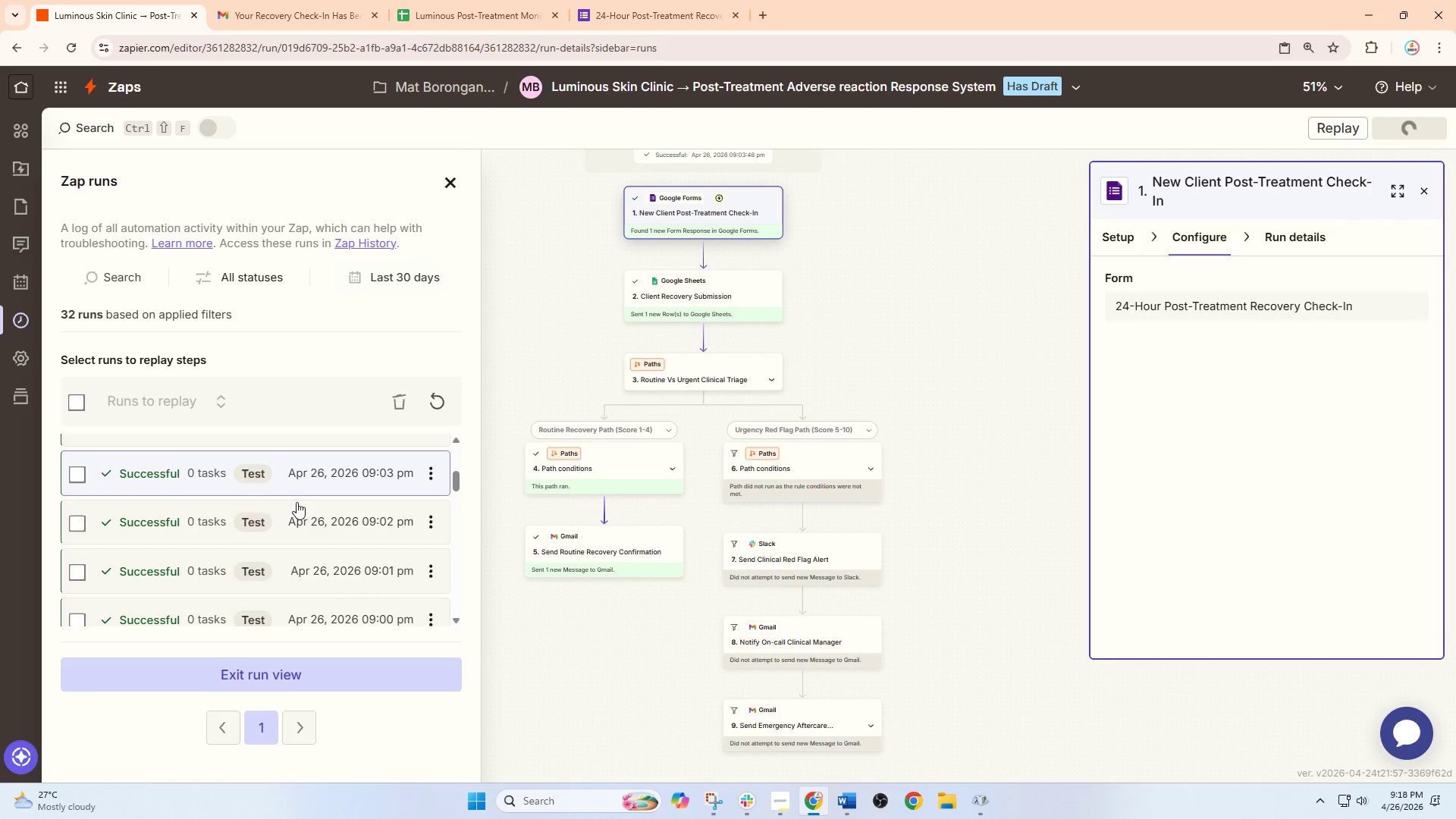 
scroll: coordinate [337, 500], scroll_direction: up, amount: 2.0
 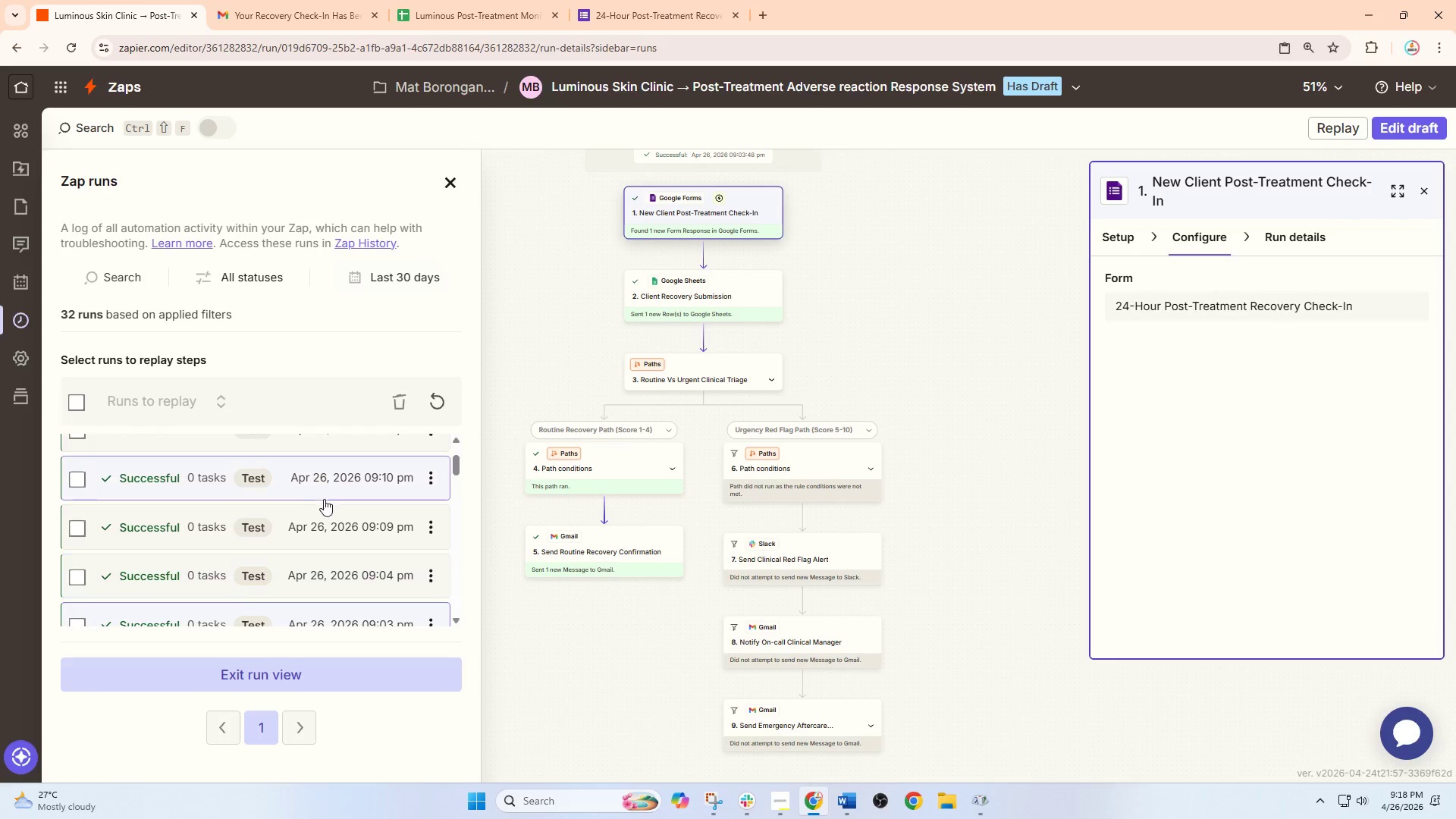 
left_click([315, 494])
 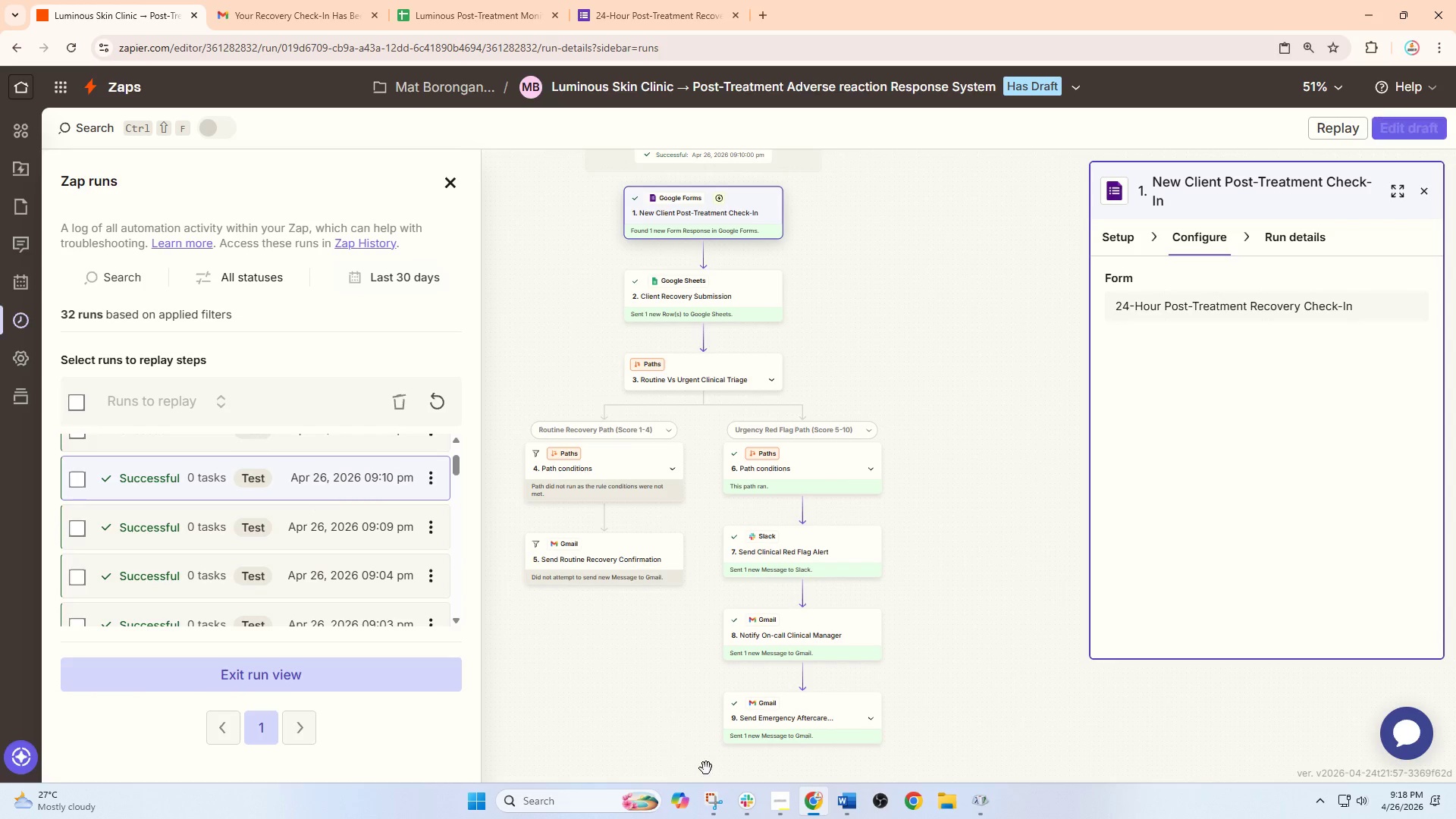 
left_click([711, 807])
 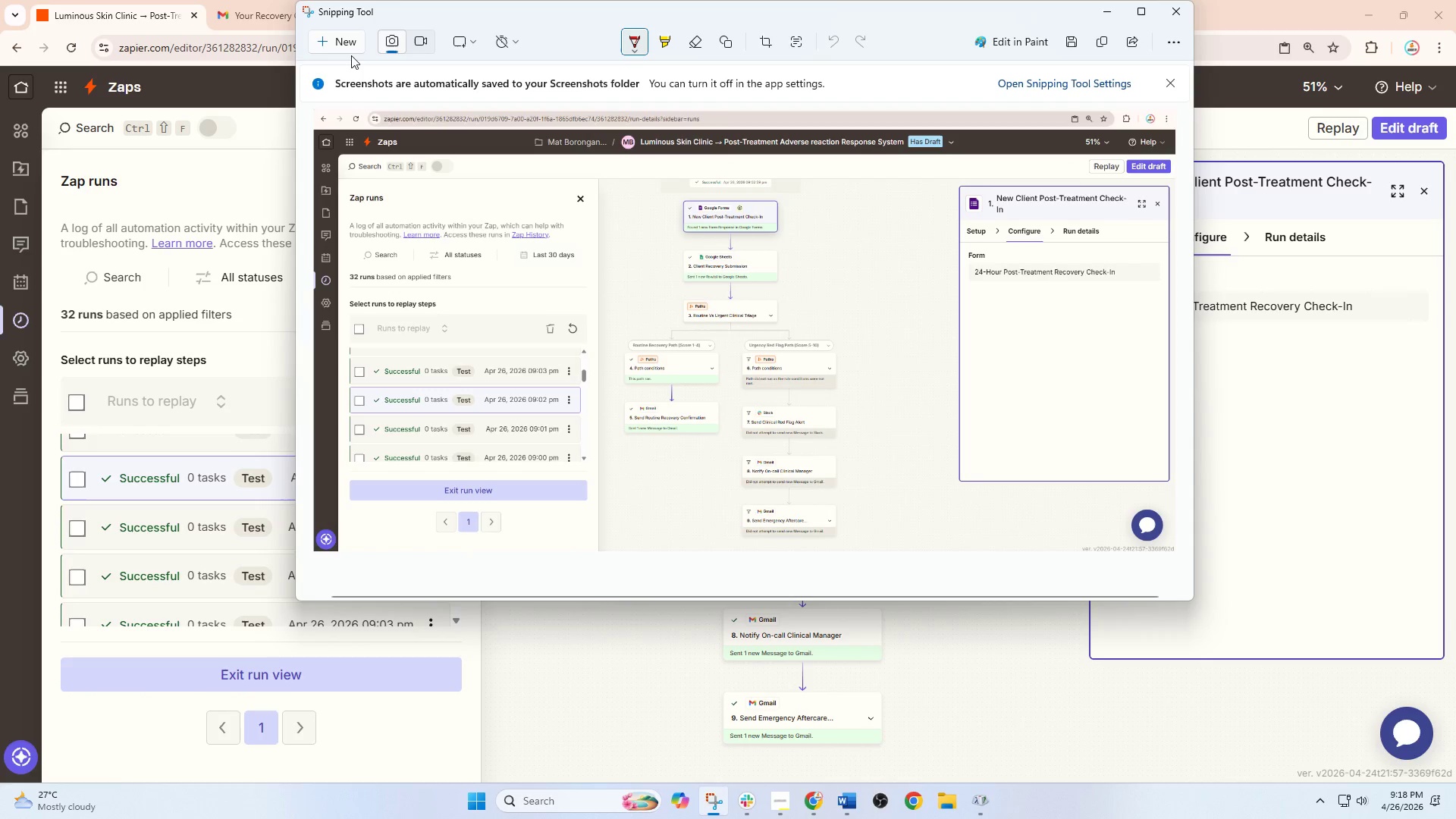 
left_click([347, 46])
 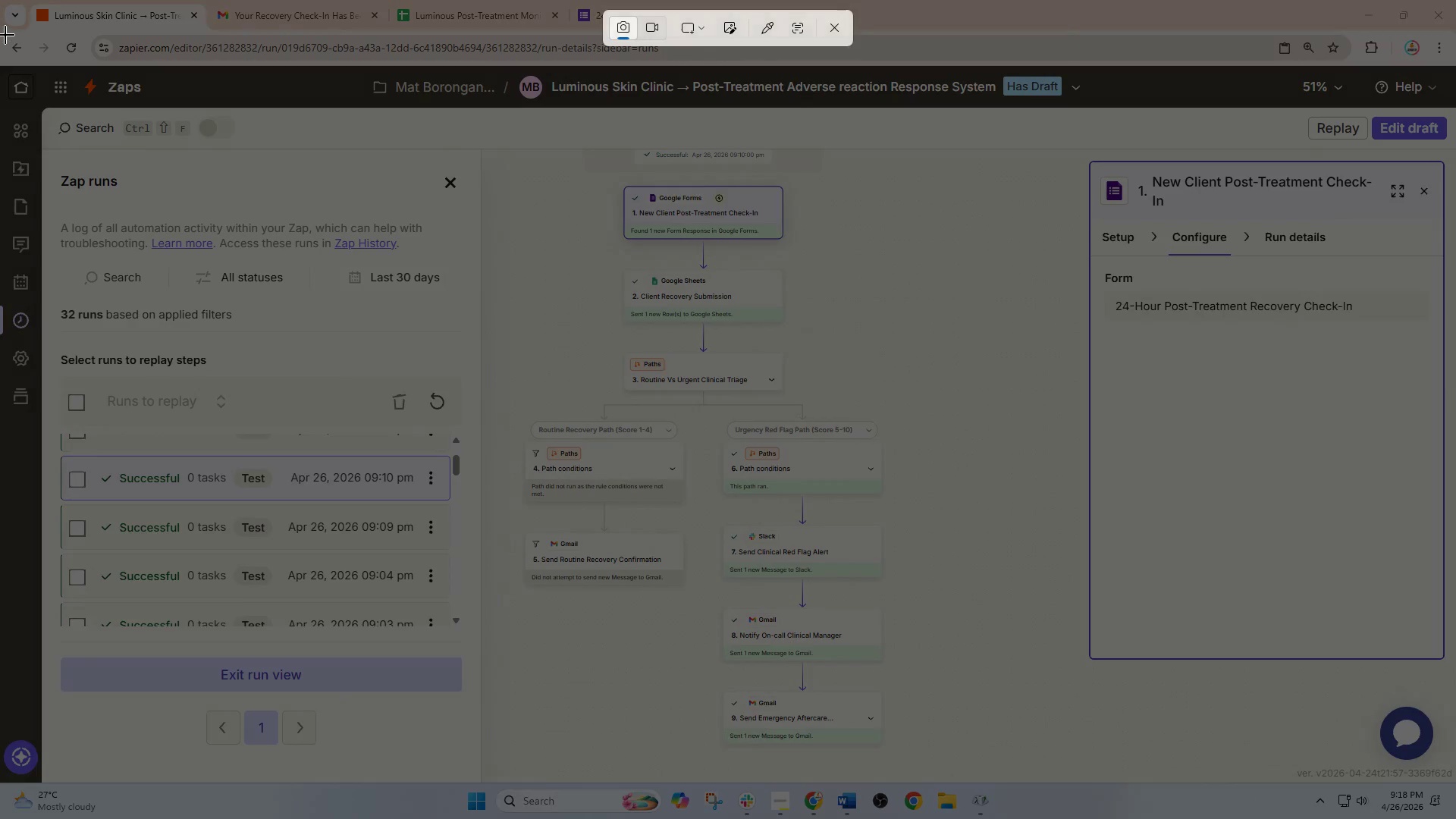 
left_click_drag(start_coordinate=[5, 33], to_coordinate=[1455, 787])
 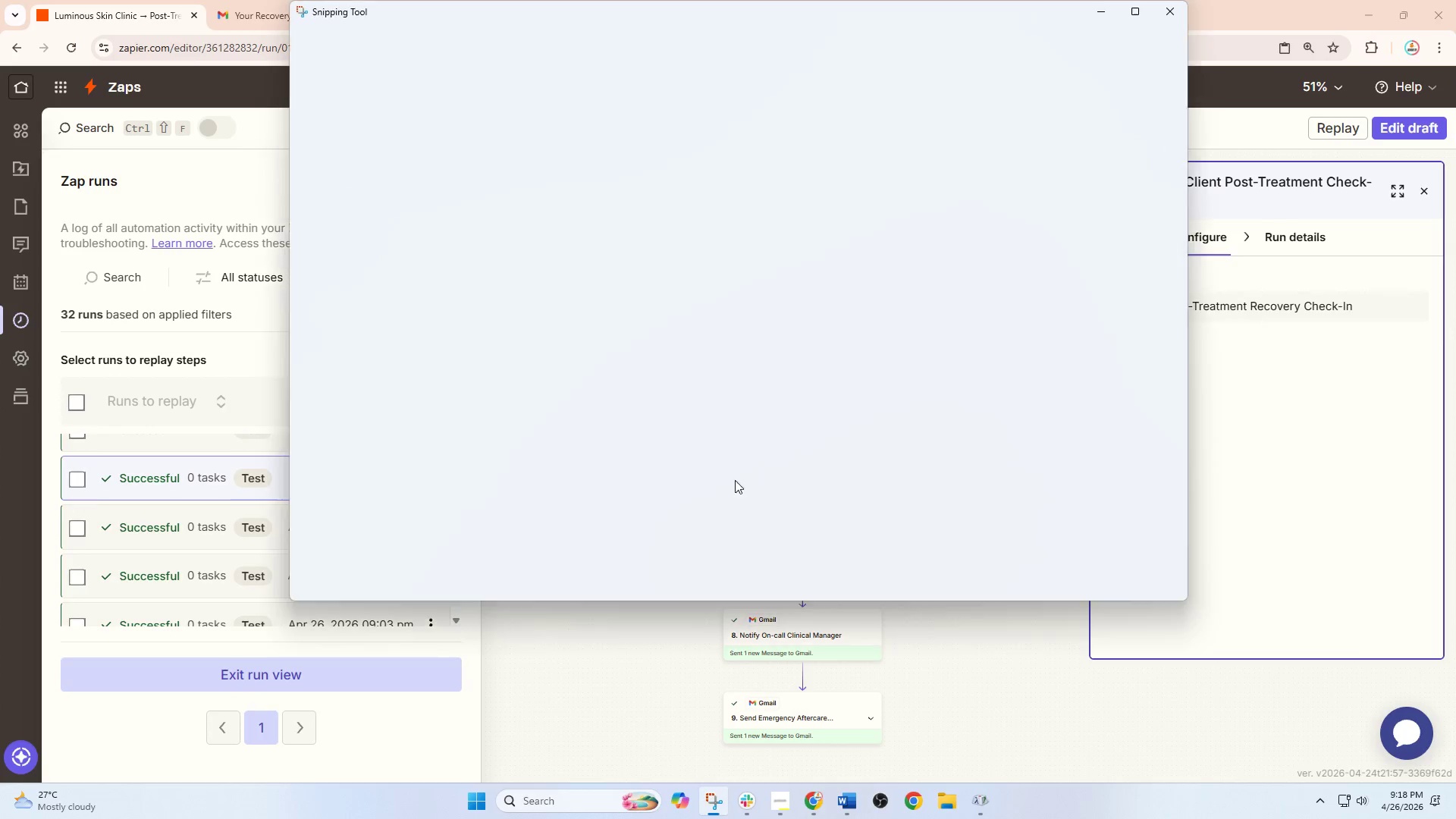 
right_click([710, 380])
 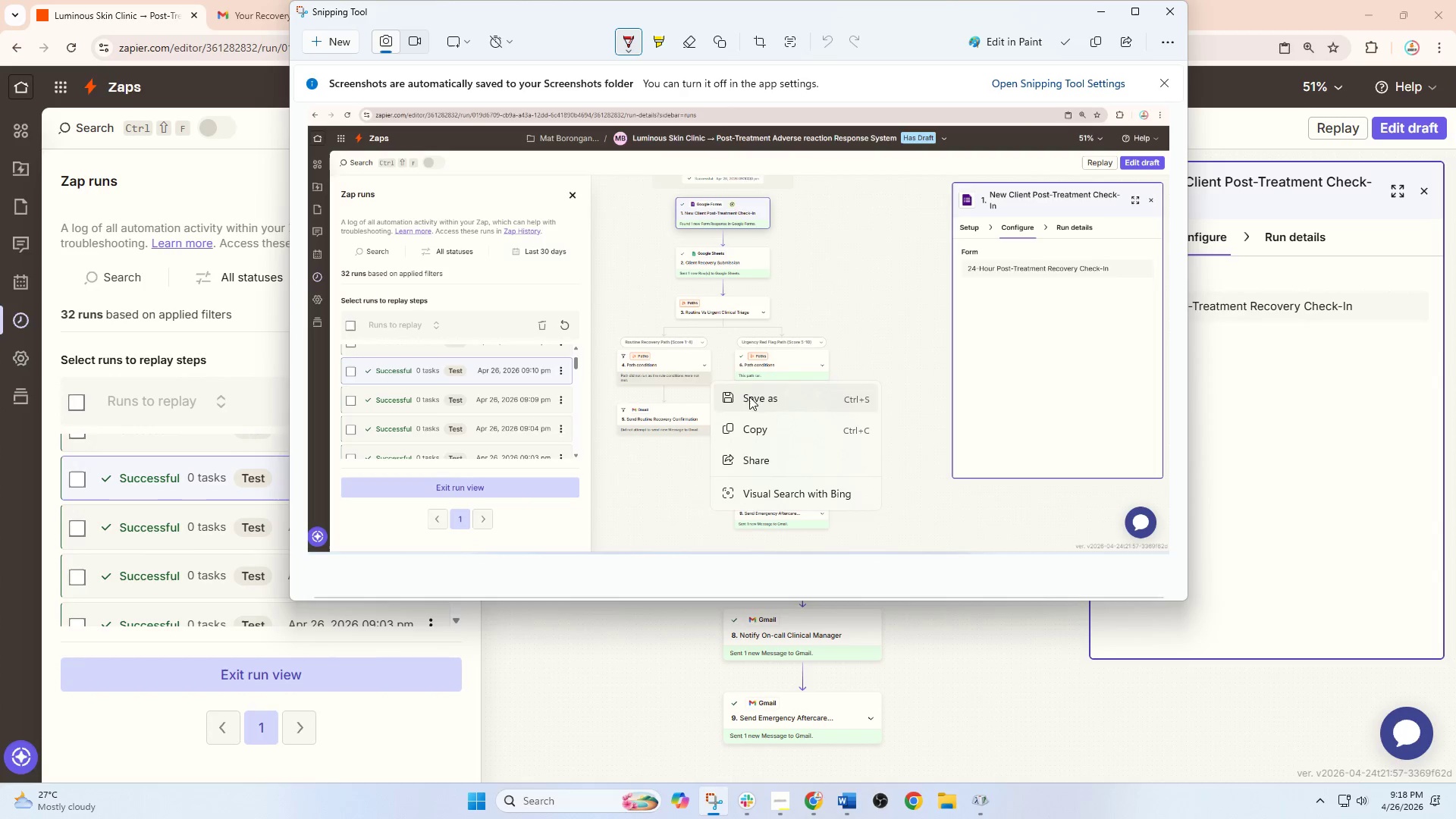 
left_click([761, 400])
 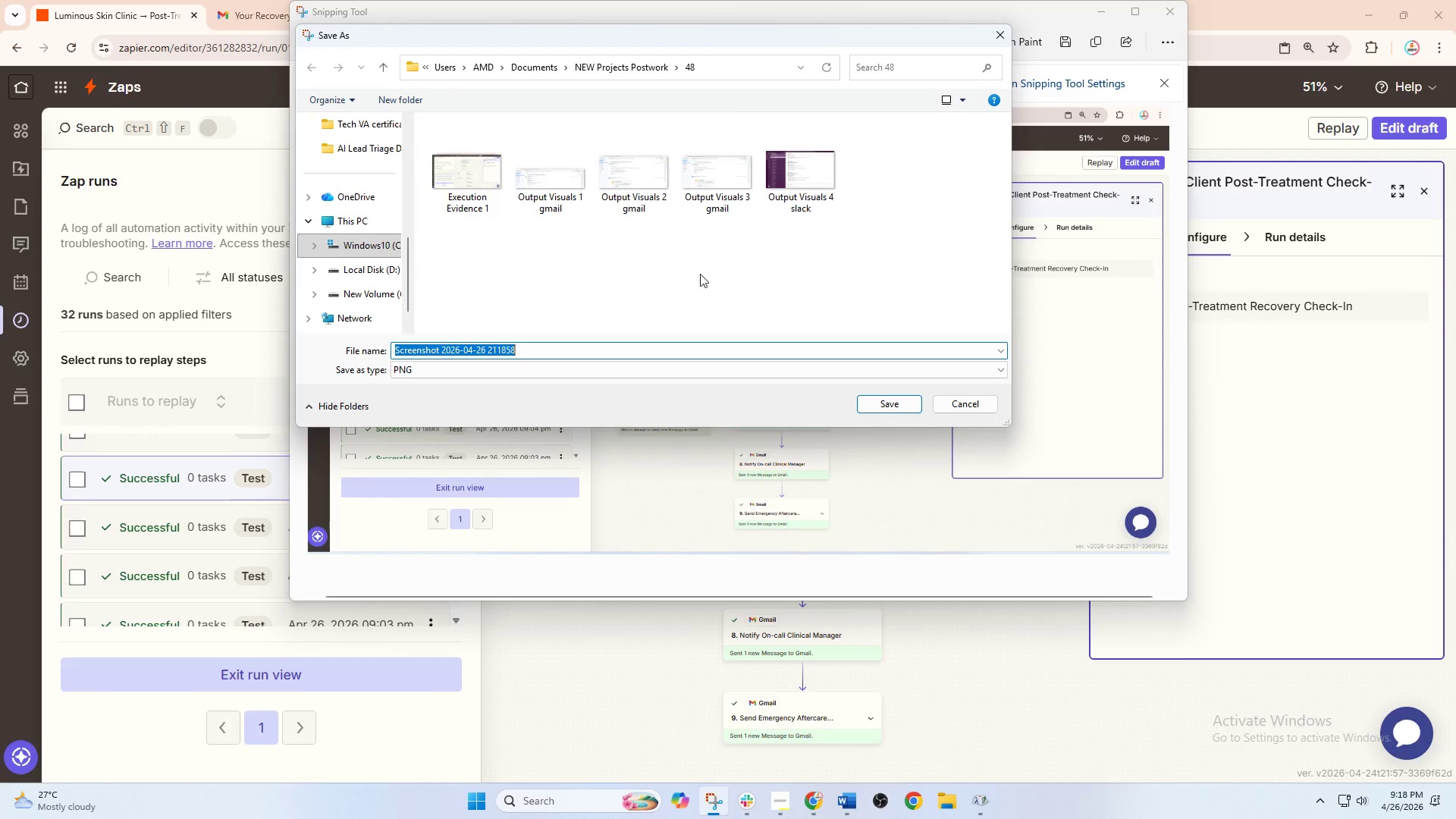 
left_click([800, 193])
 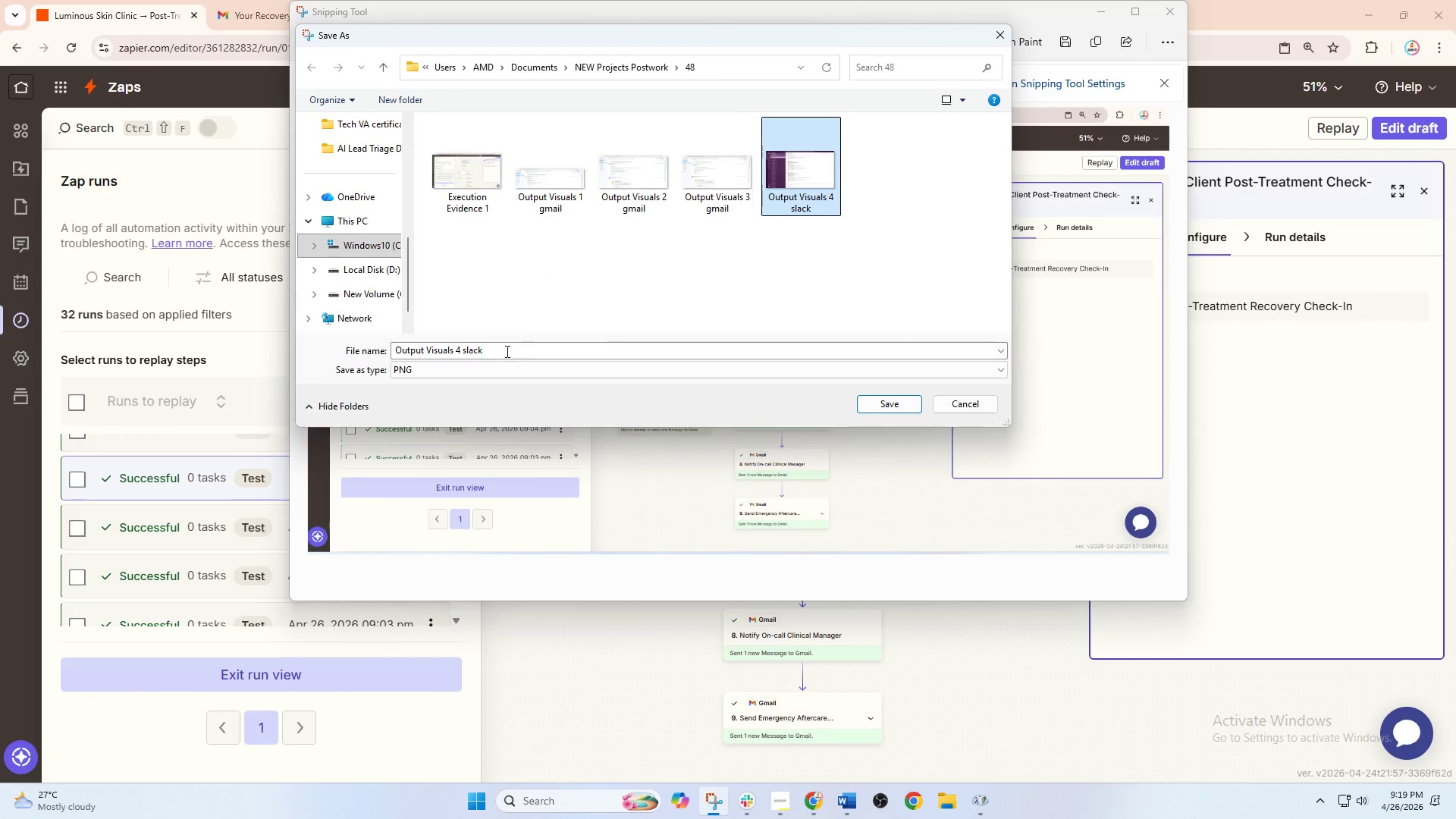 
wait(5.05)
 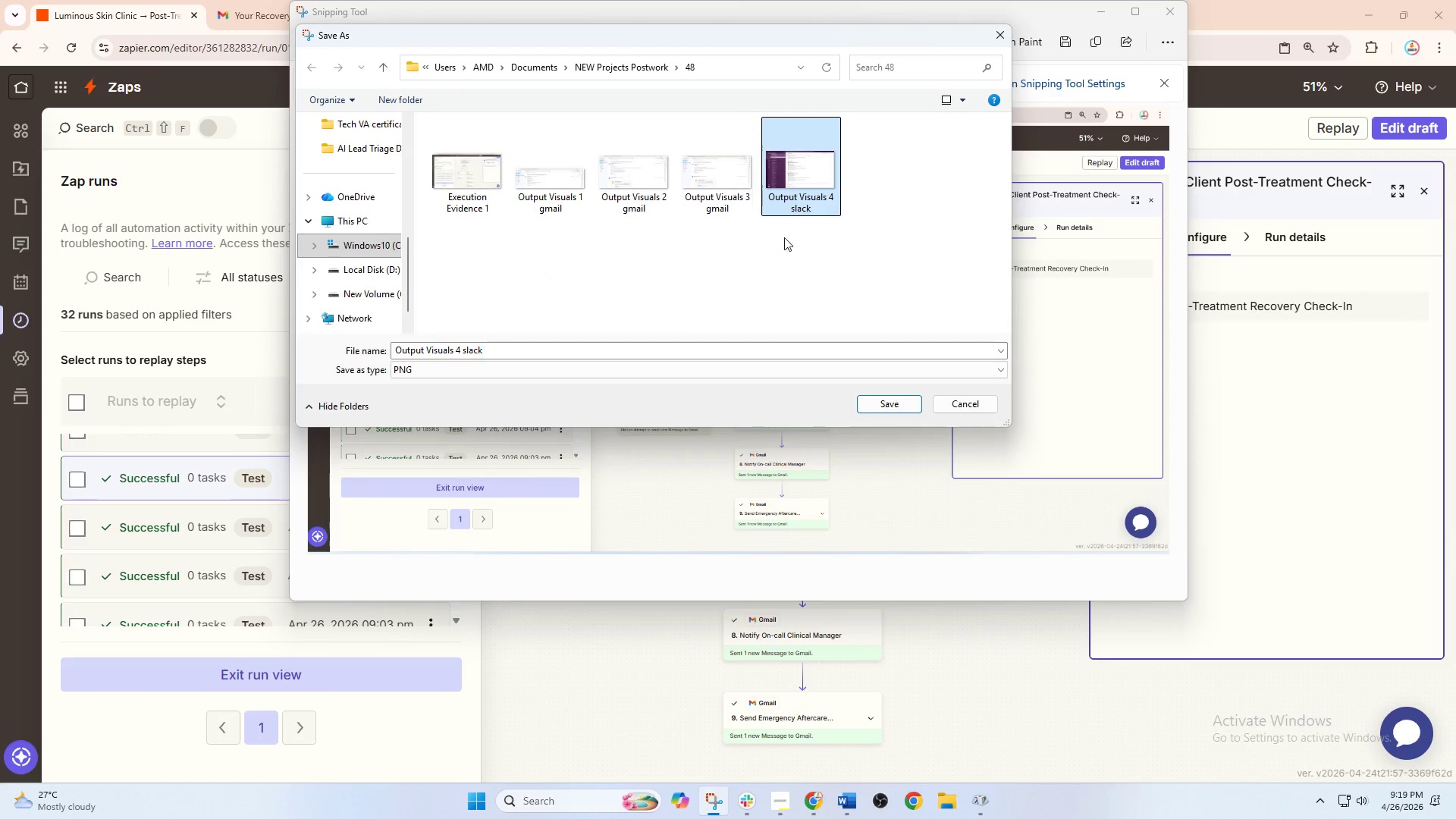 
left_click([469, 190])
 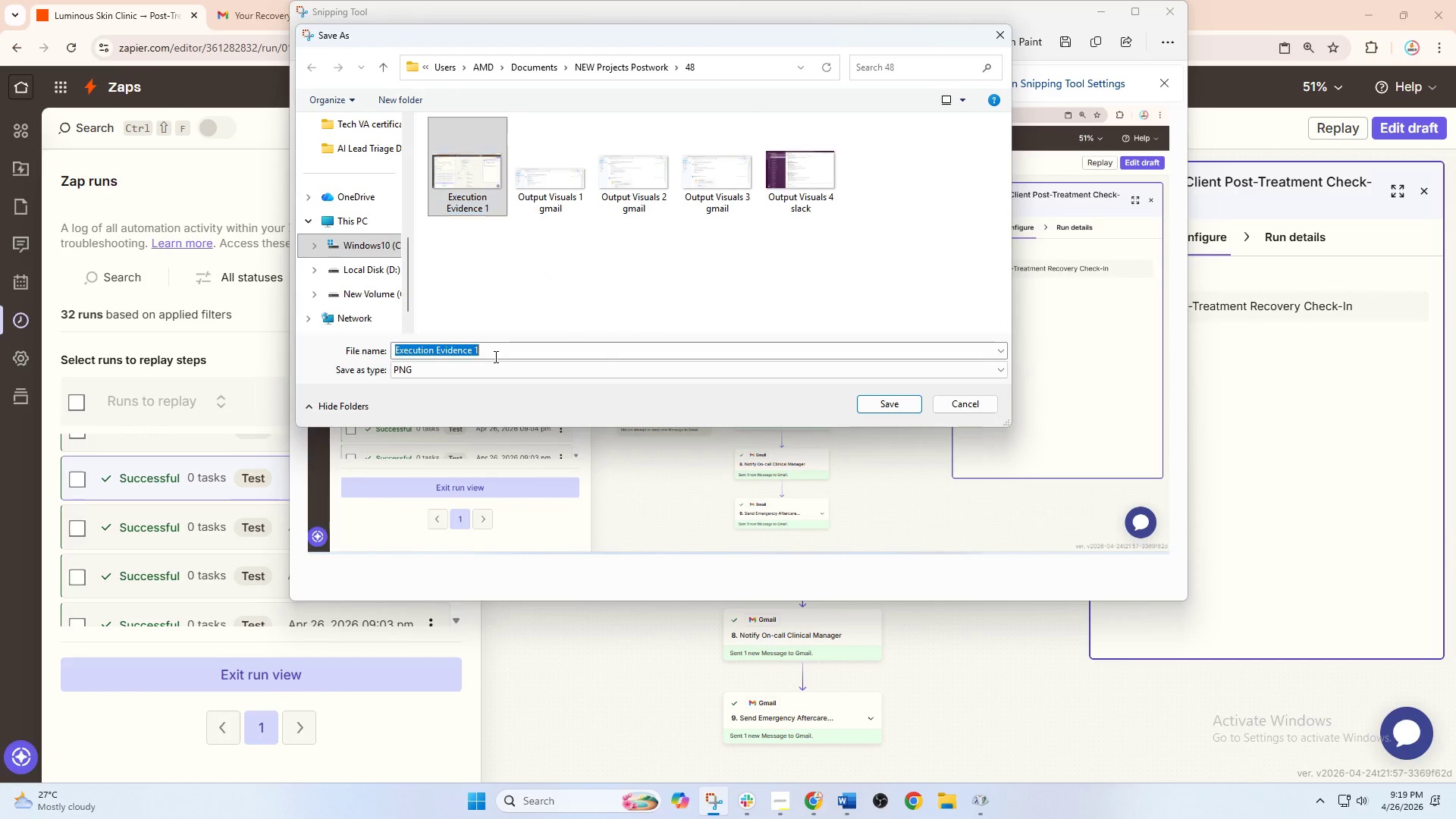 
double_click([495, 356])
 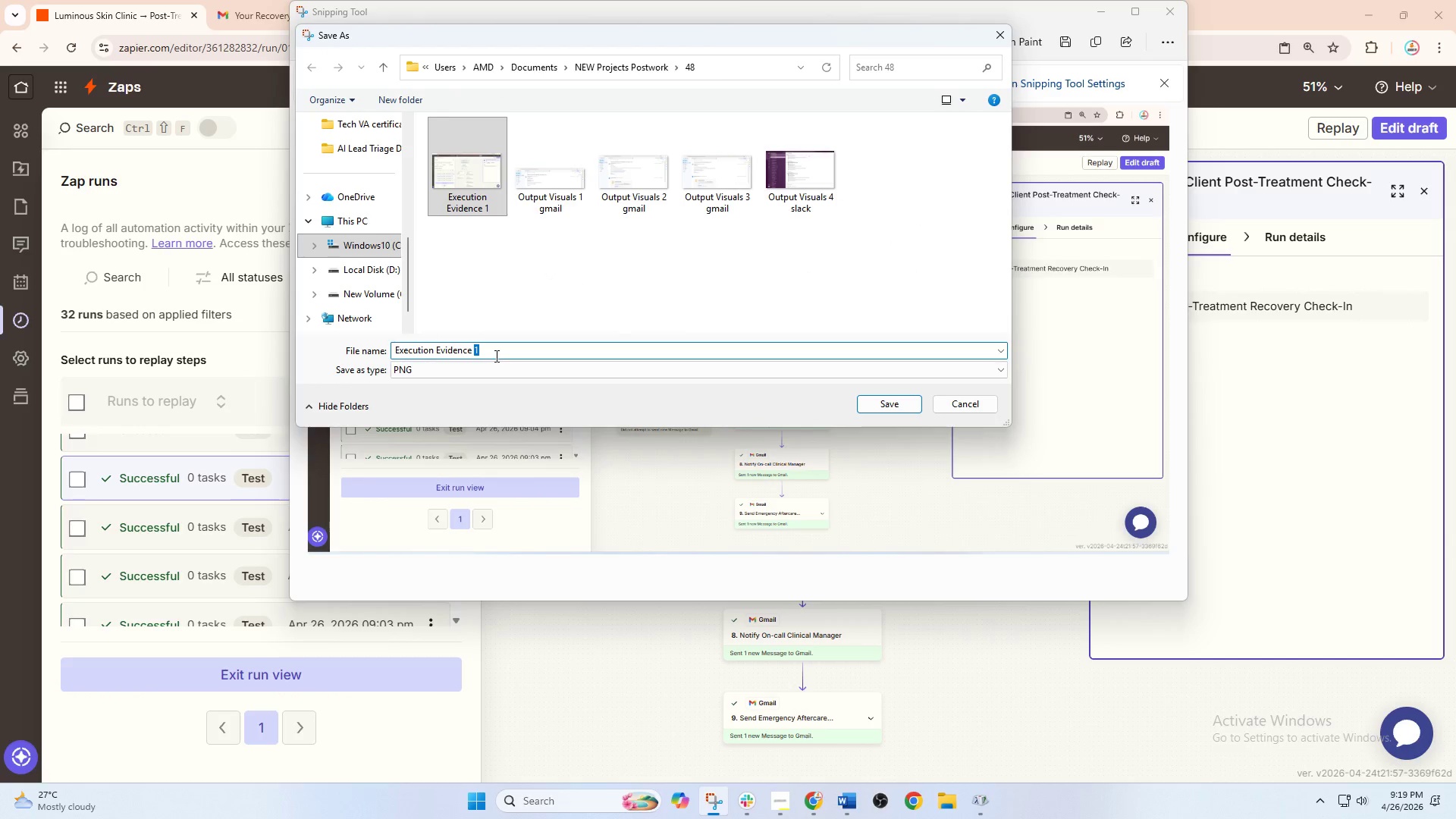 
key(Backspace)
 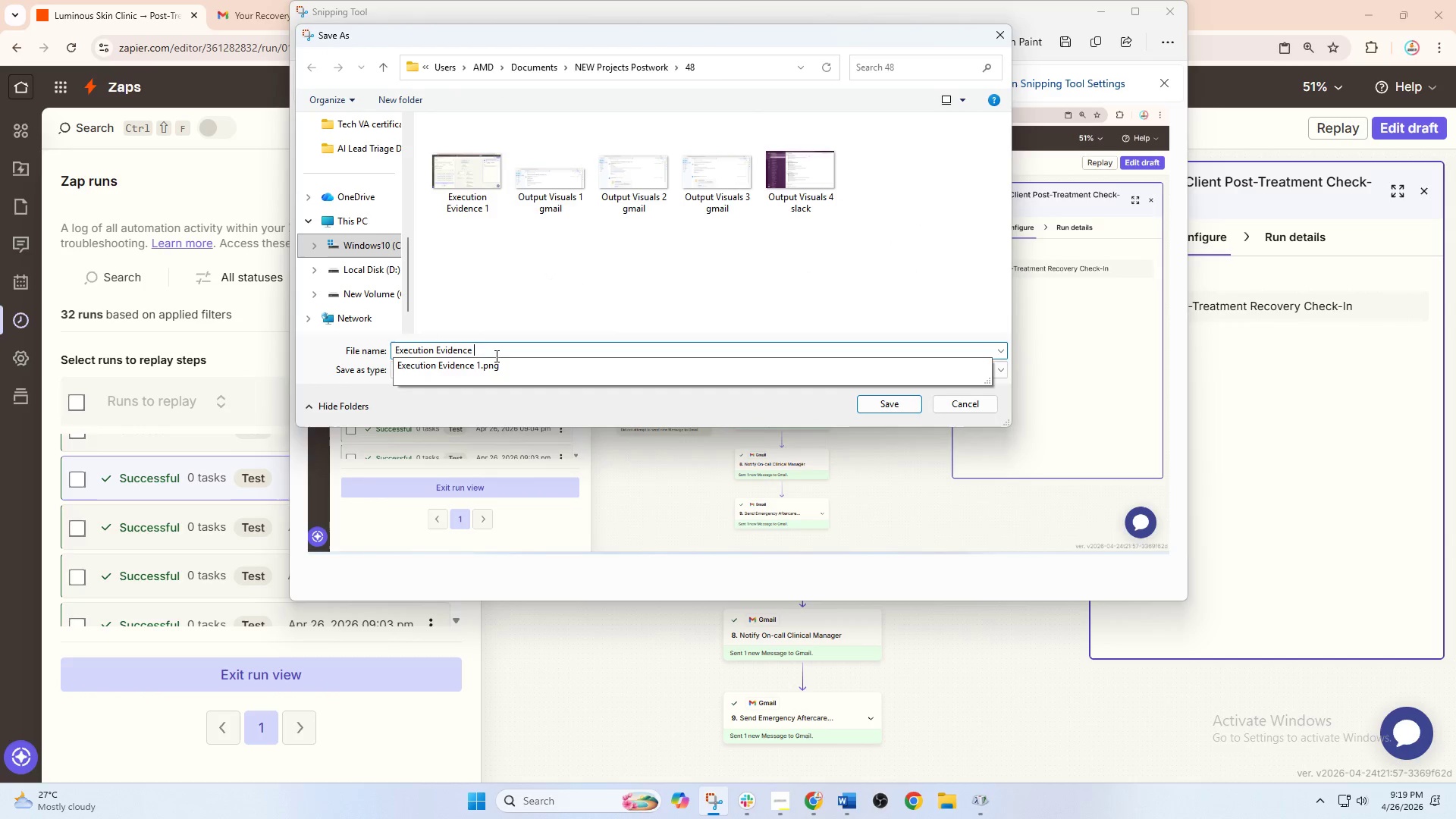 
key(2)
 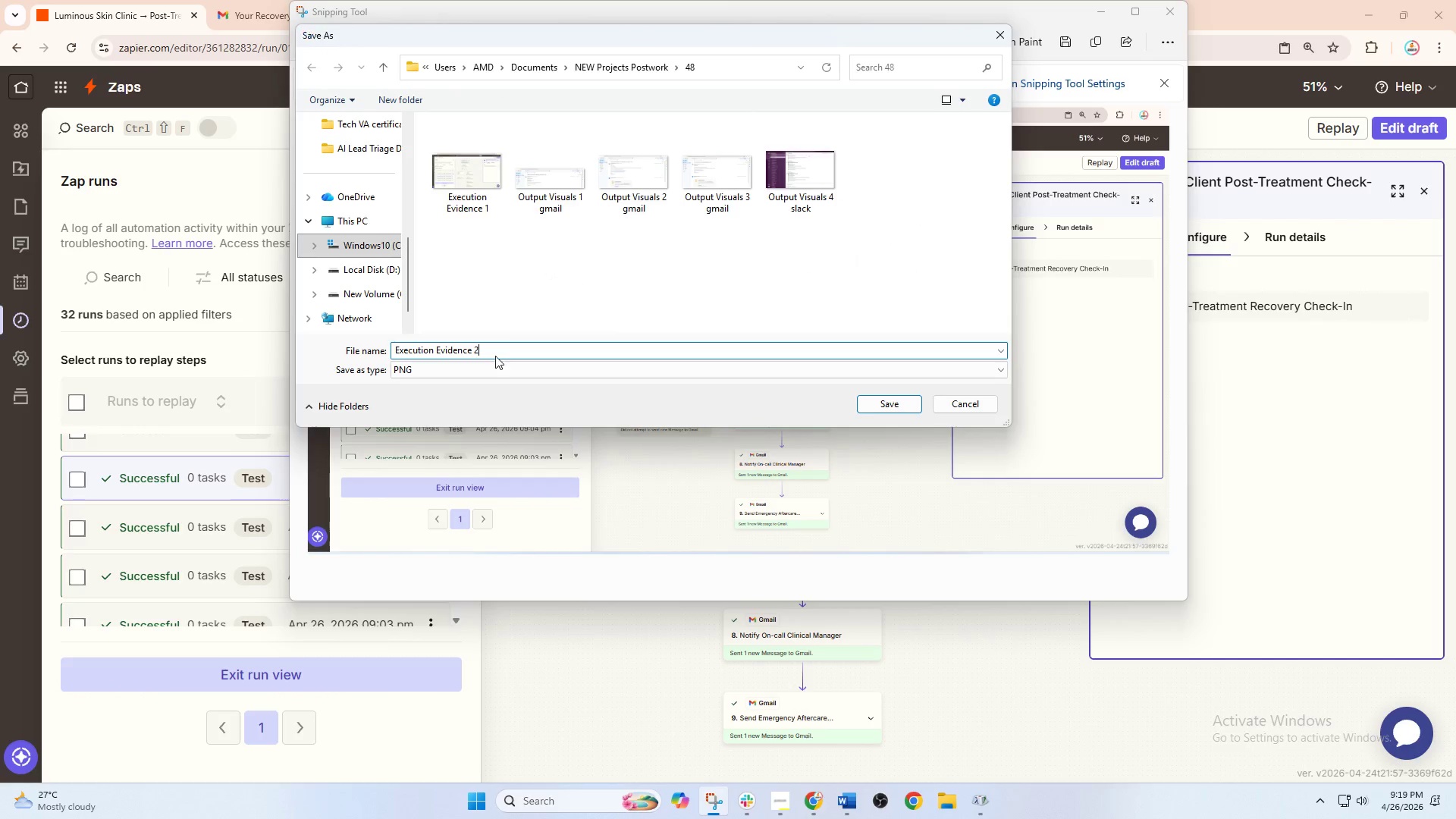 
key(Enter)
 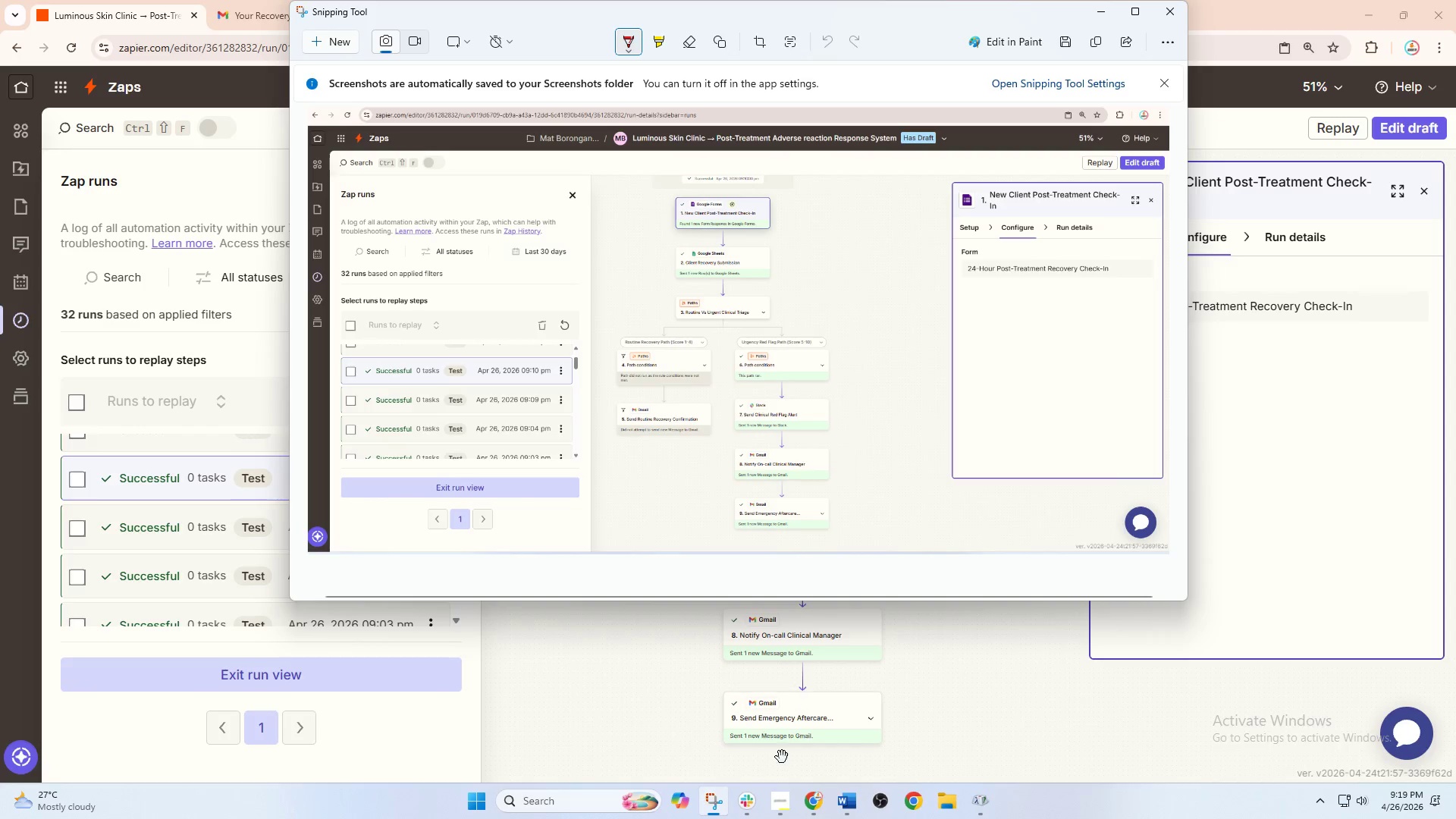 
left_click([814, 808])
 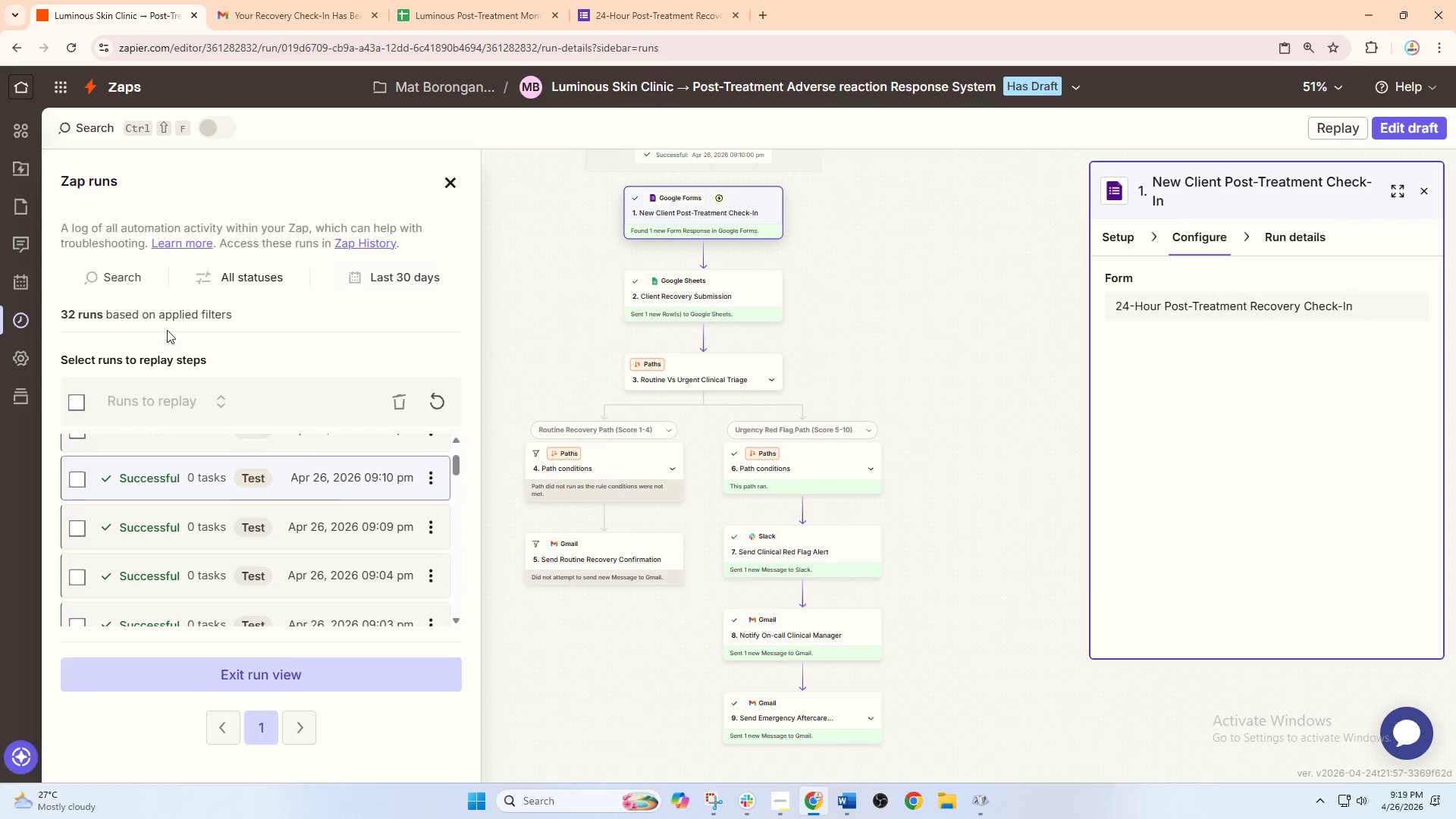 
left_click([351, 247])
 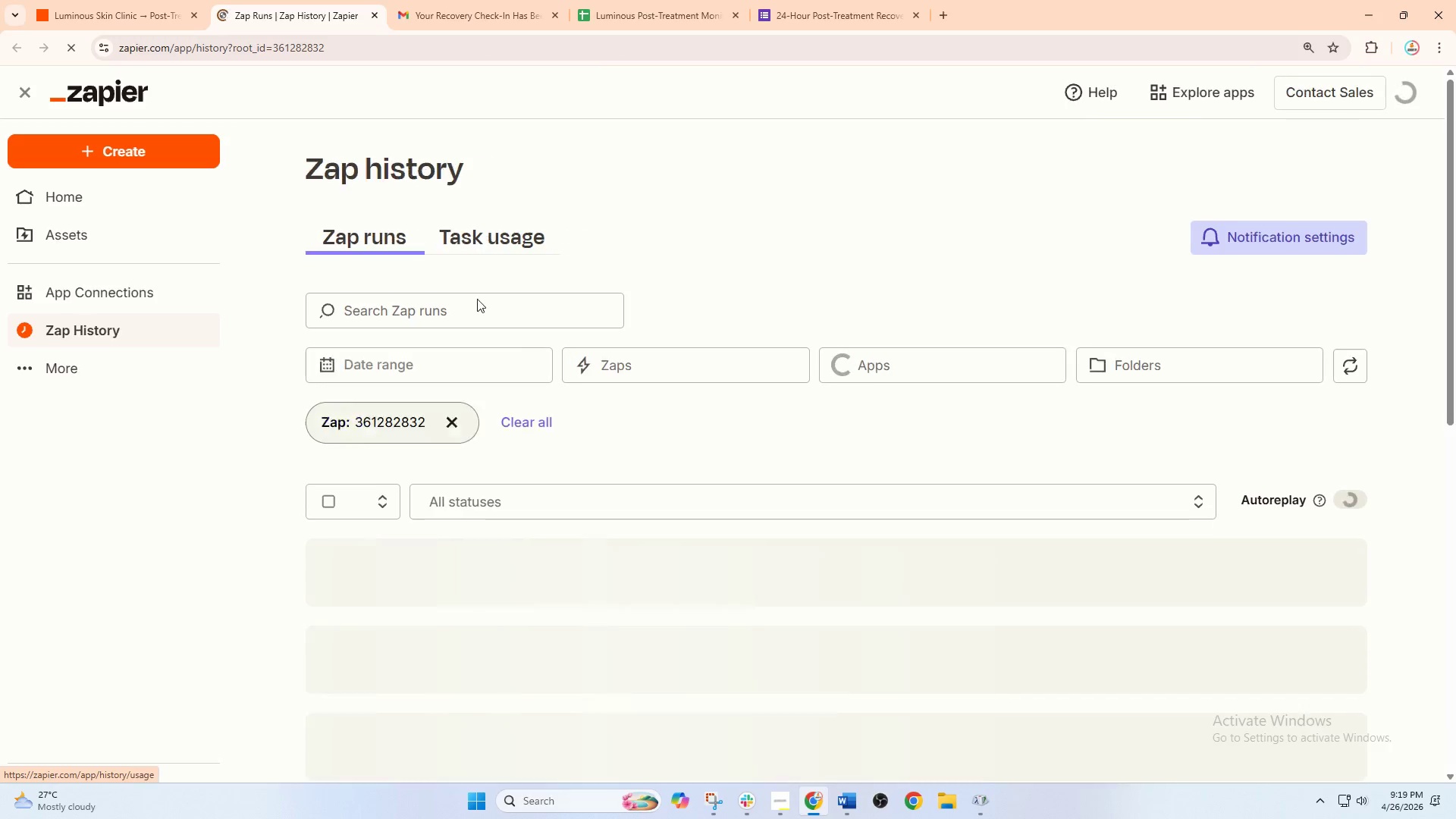 
hold_key(key=ControlLeft, duration=0.52)
scroll: coordinate [645, 353], scroll_direction: down, amount: 6.0
 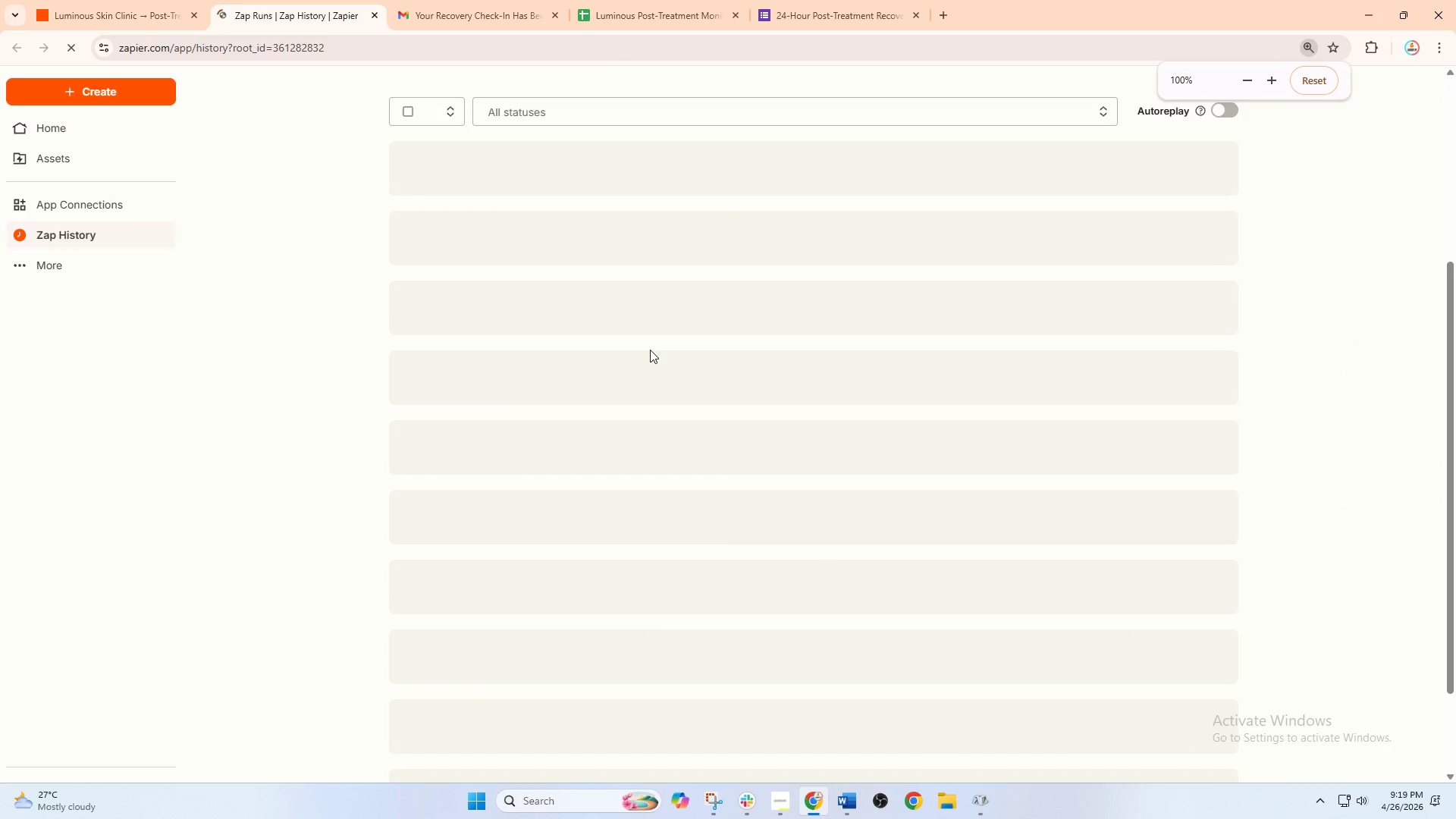 
scroll: coordinate [659, 350], scroll_direction: up, amount: 4.0
 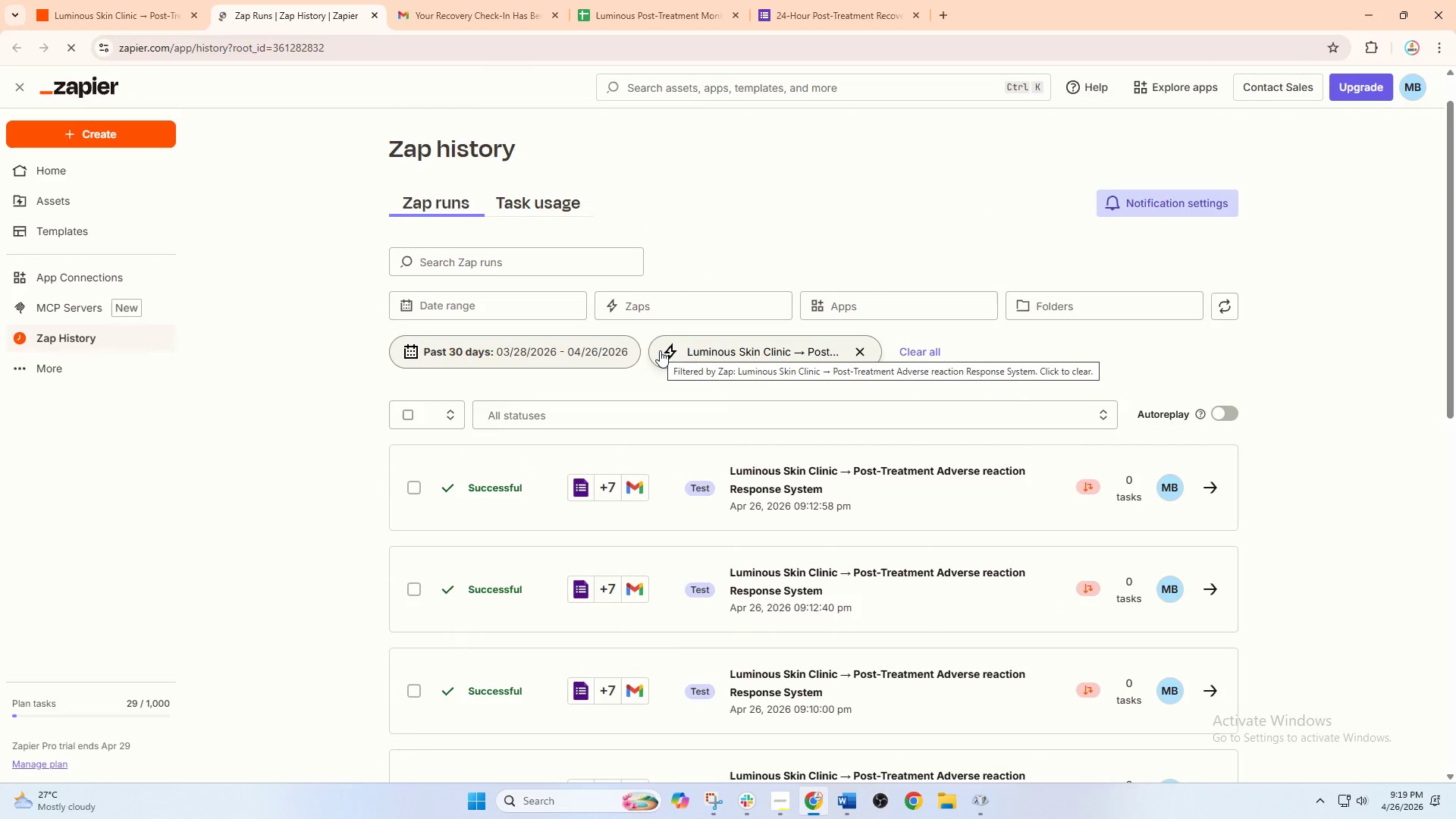 
hold_key(key=ControlLeft, duration=0.48)
scroll: coordinate [660, 350], scroll_direction: down, amount: 1.0
 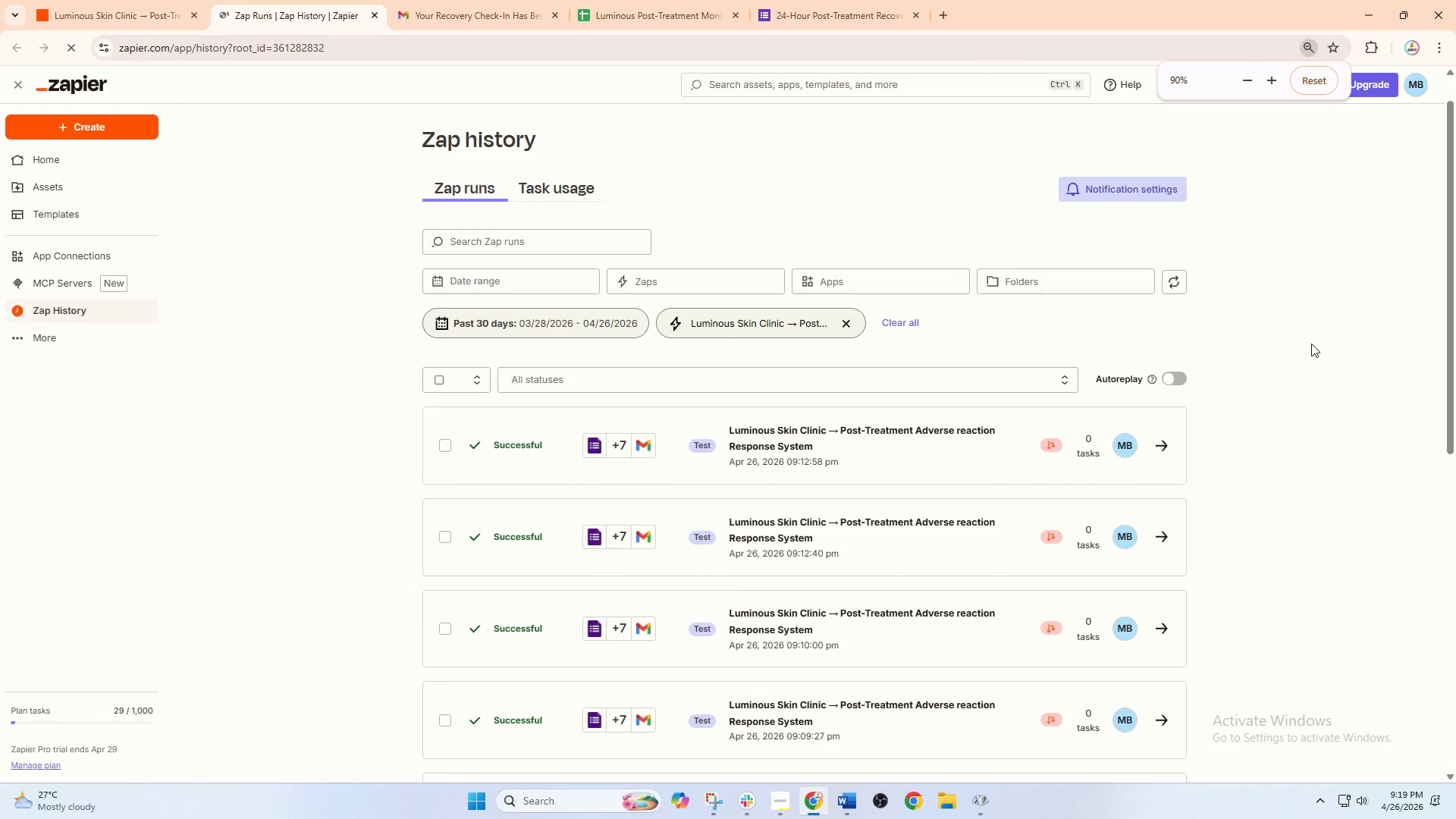 
left_click_drag(start_coordinate=[1455, 288], to_coordinate=[1455, 314])
 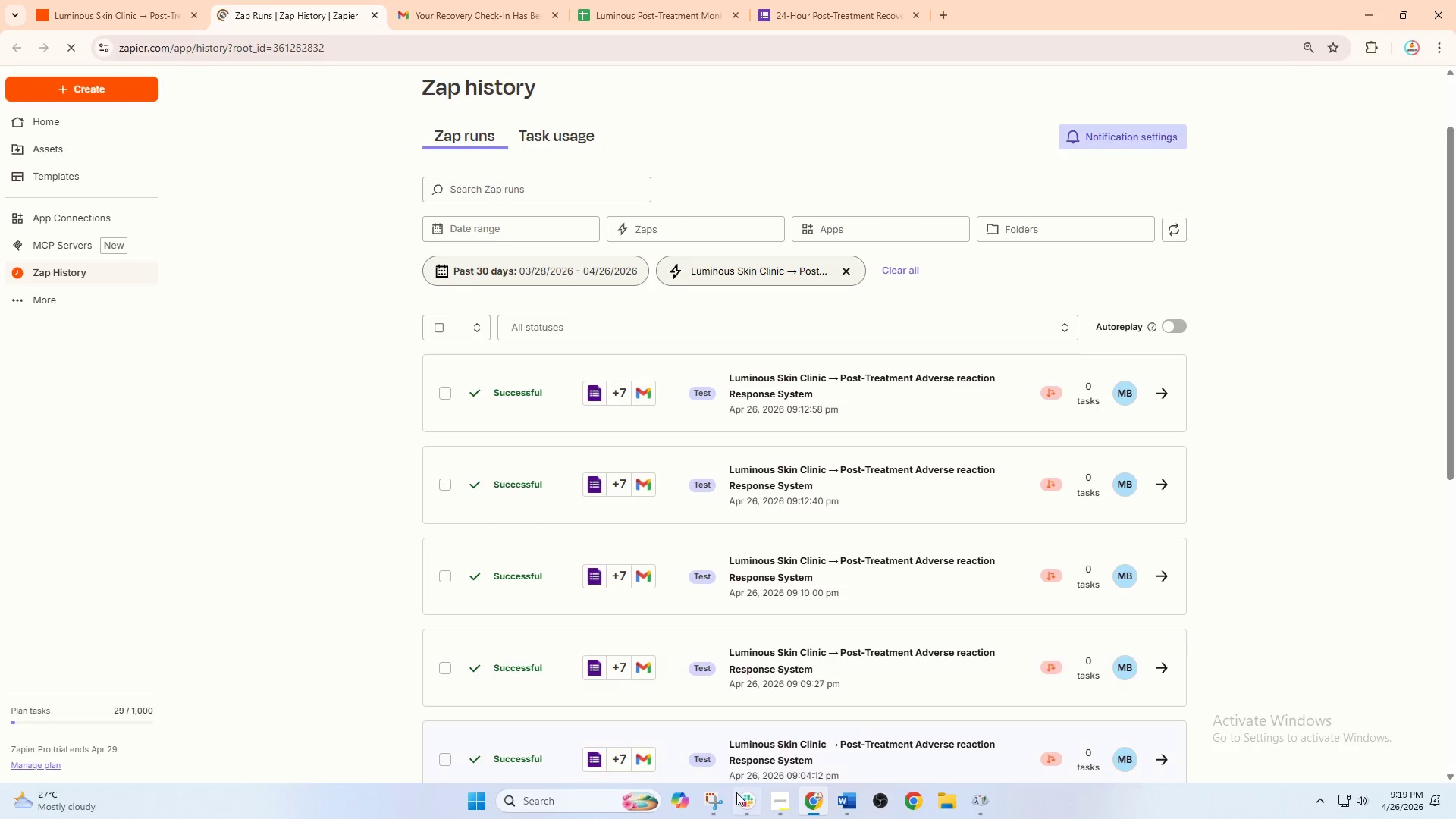 
left_click([711, 802])
 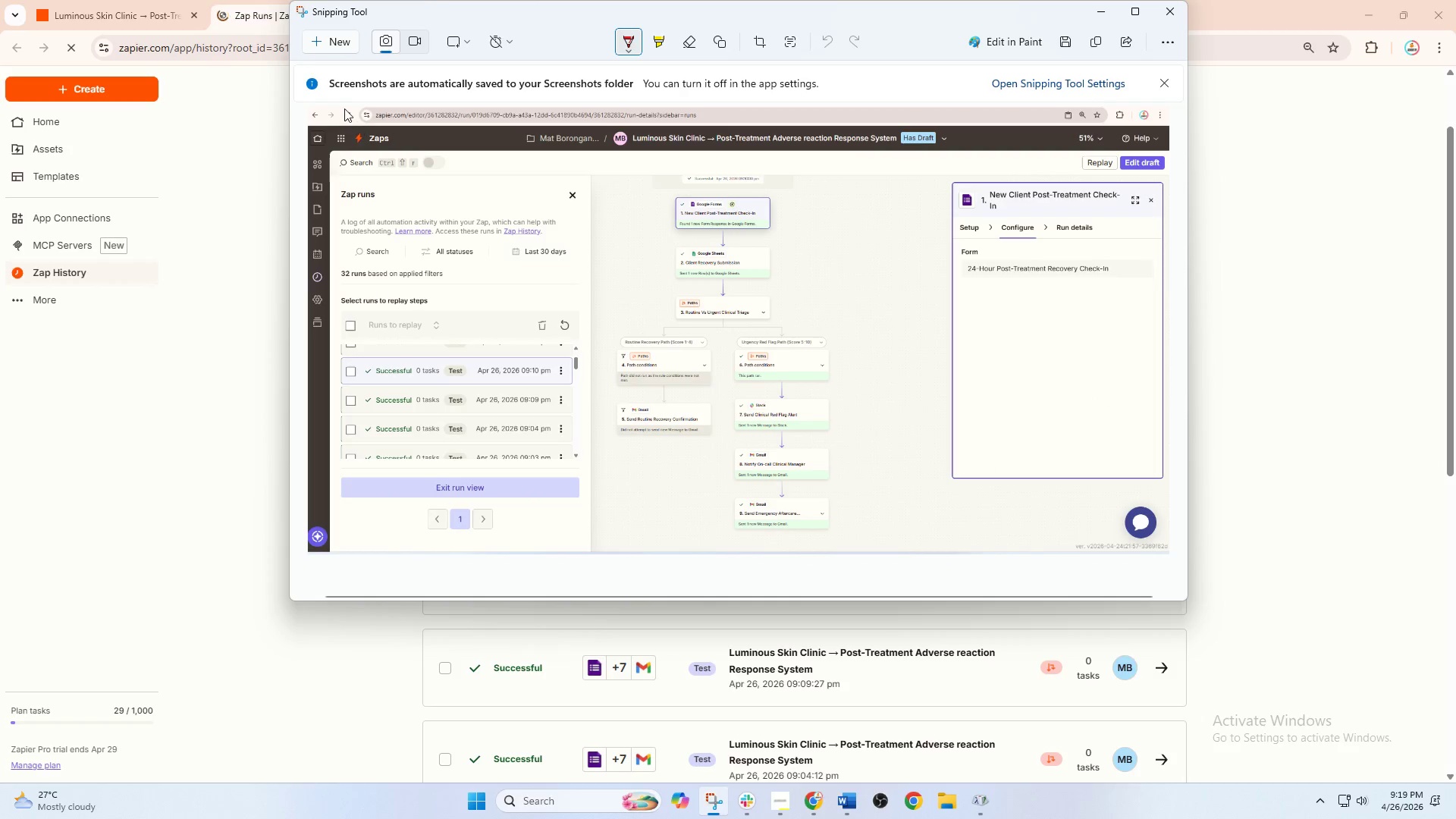 
left_click([322, 47])
 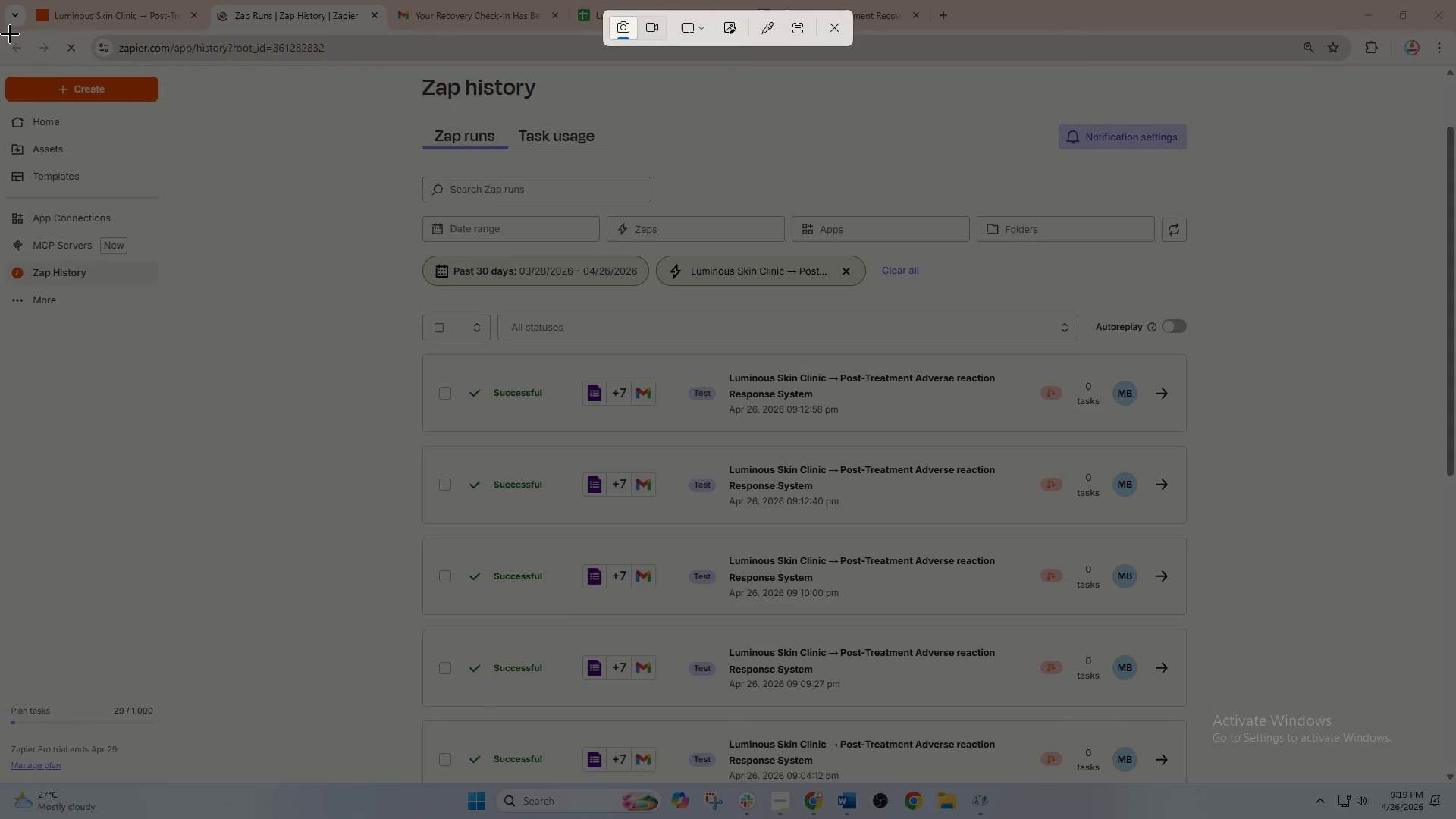 
left_click_drag(start_coordinate=[0, 33], to_coordinate=[1455, 786])
 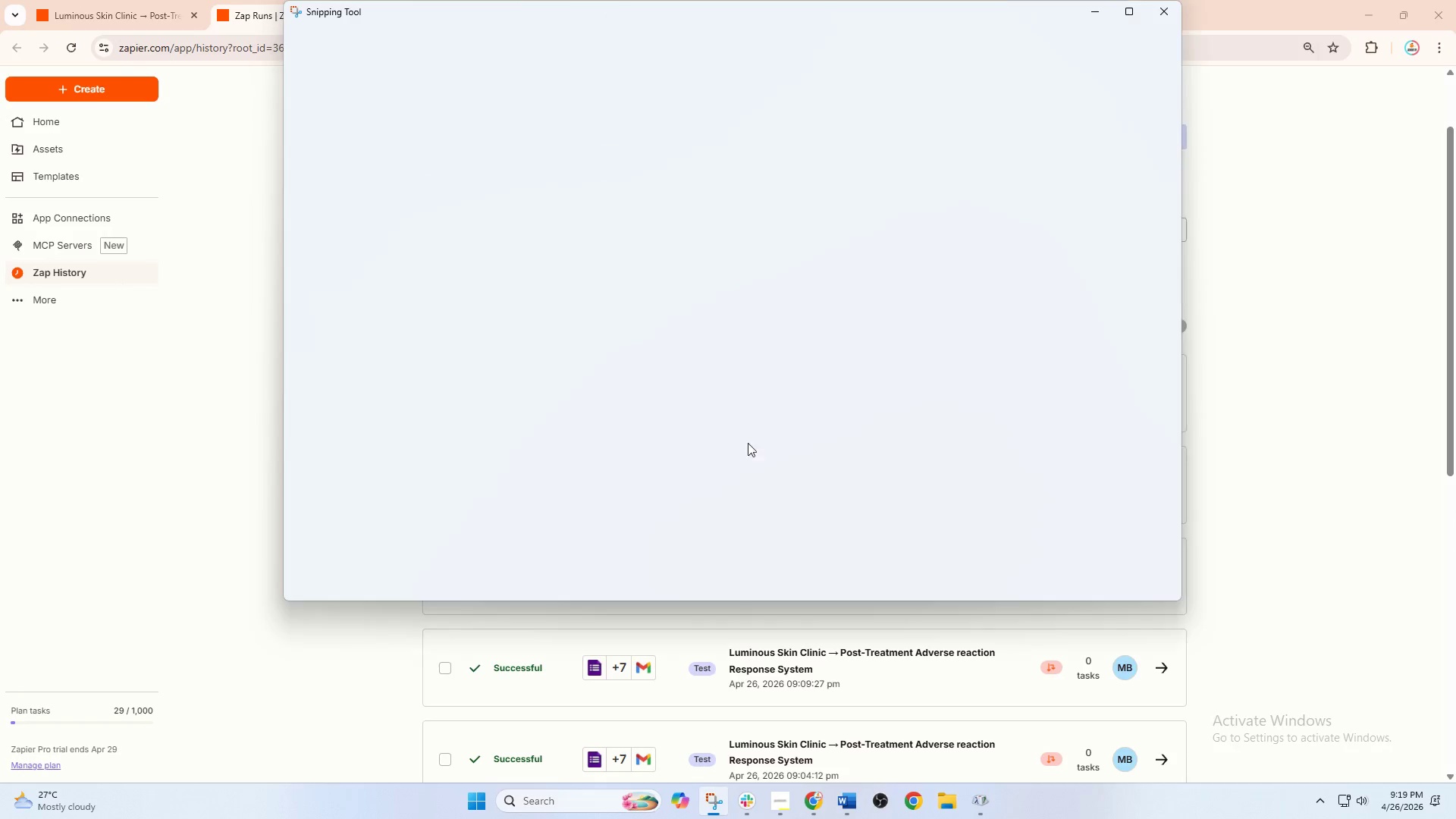 
right_click([666, 352])
 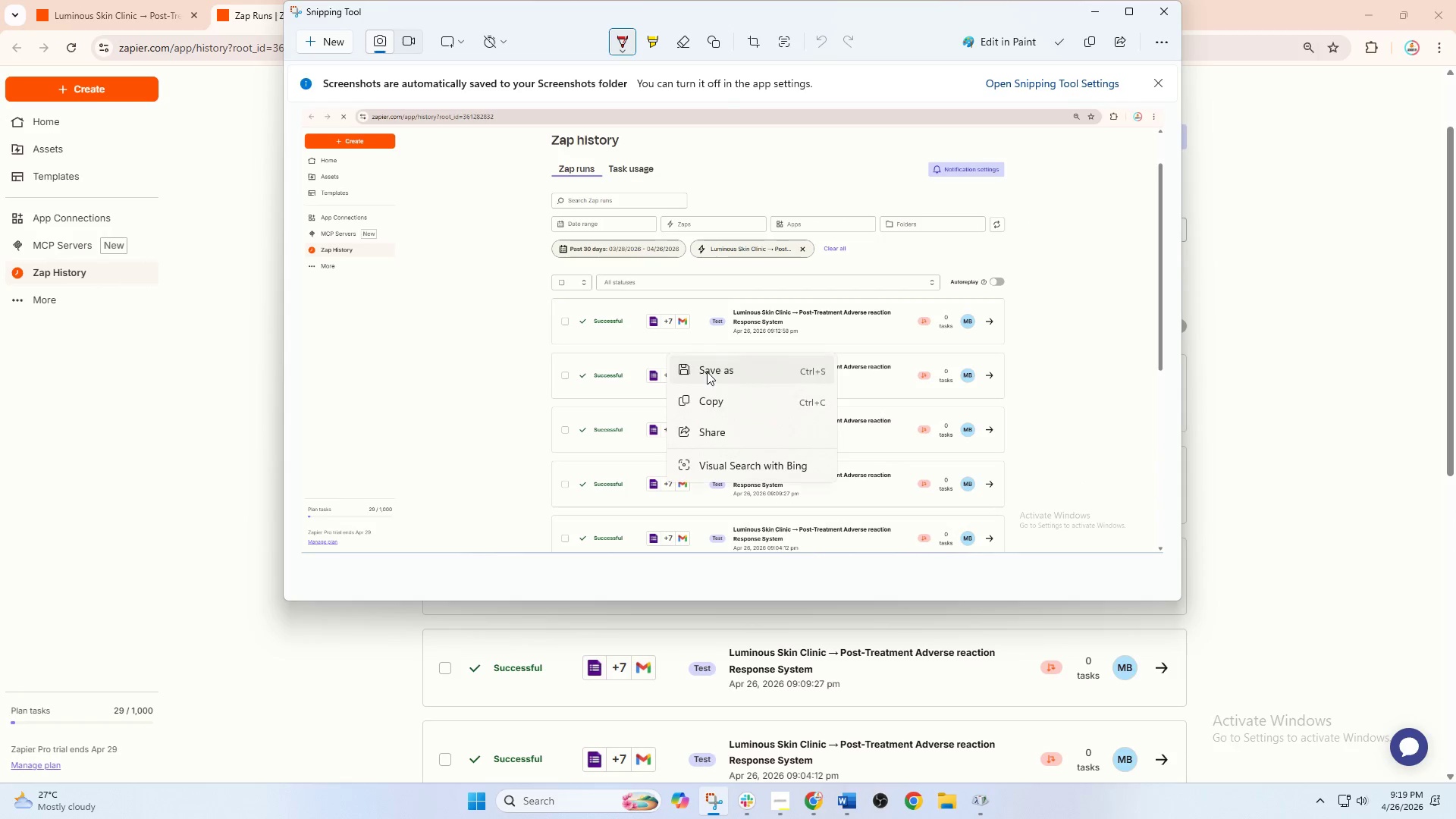 
left_click([707, 372])
 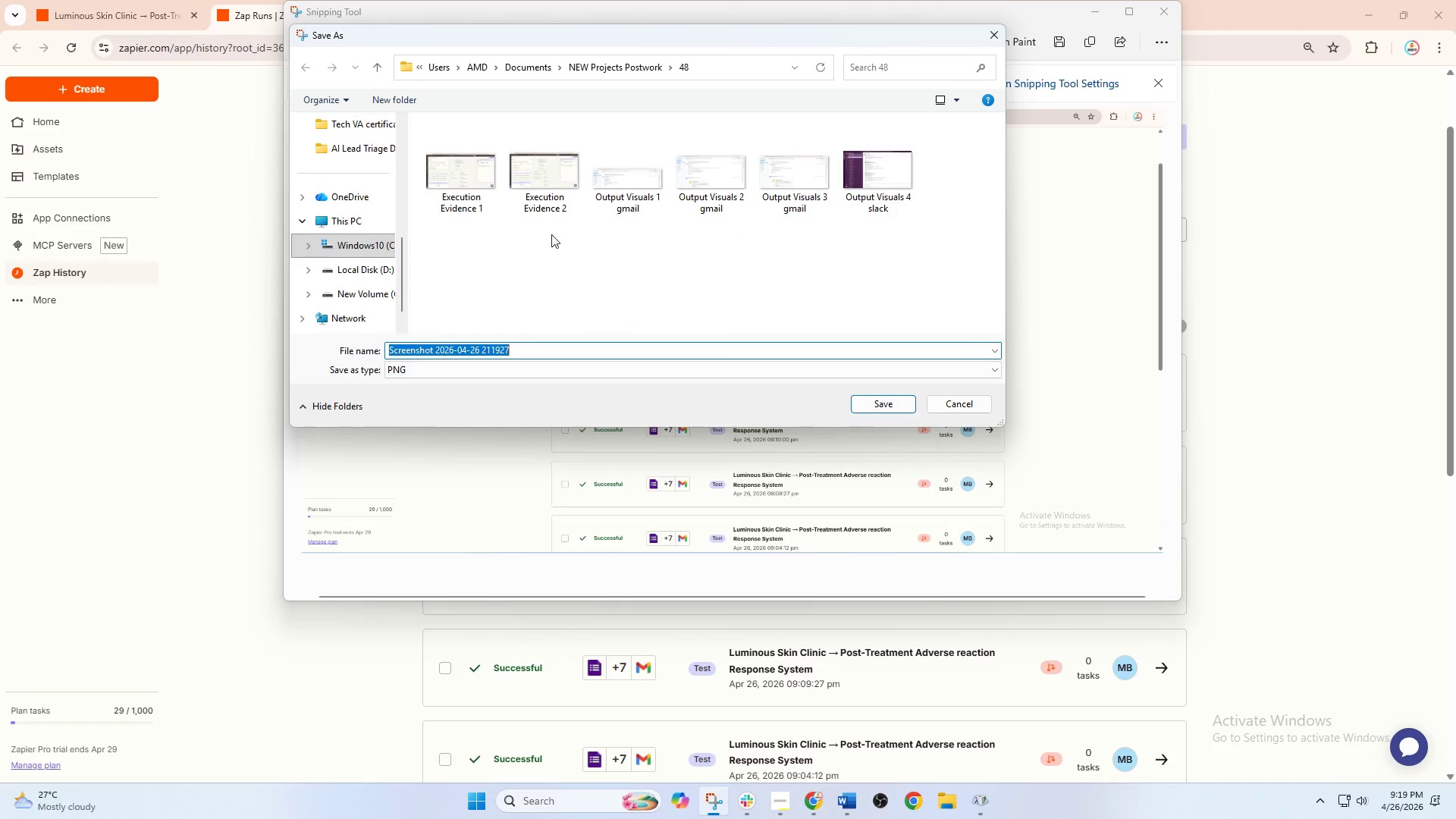 
left_click([467, 188])
 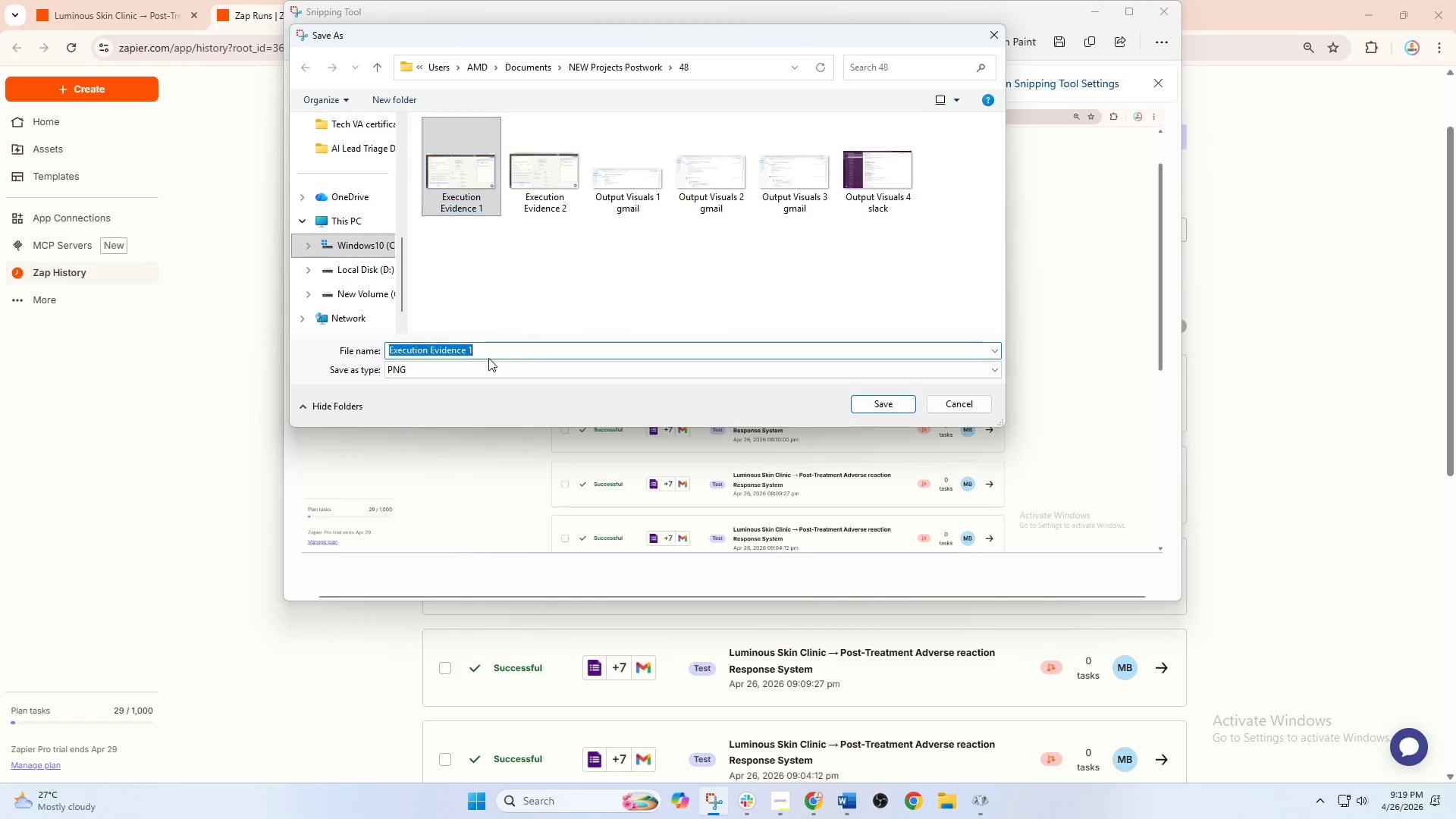 
double_click([484, 352])
 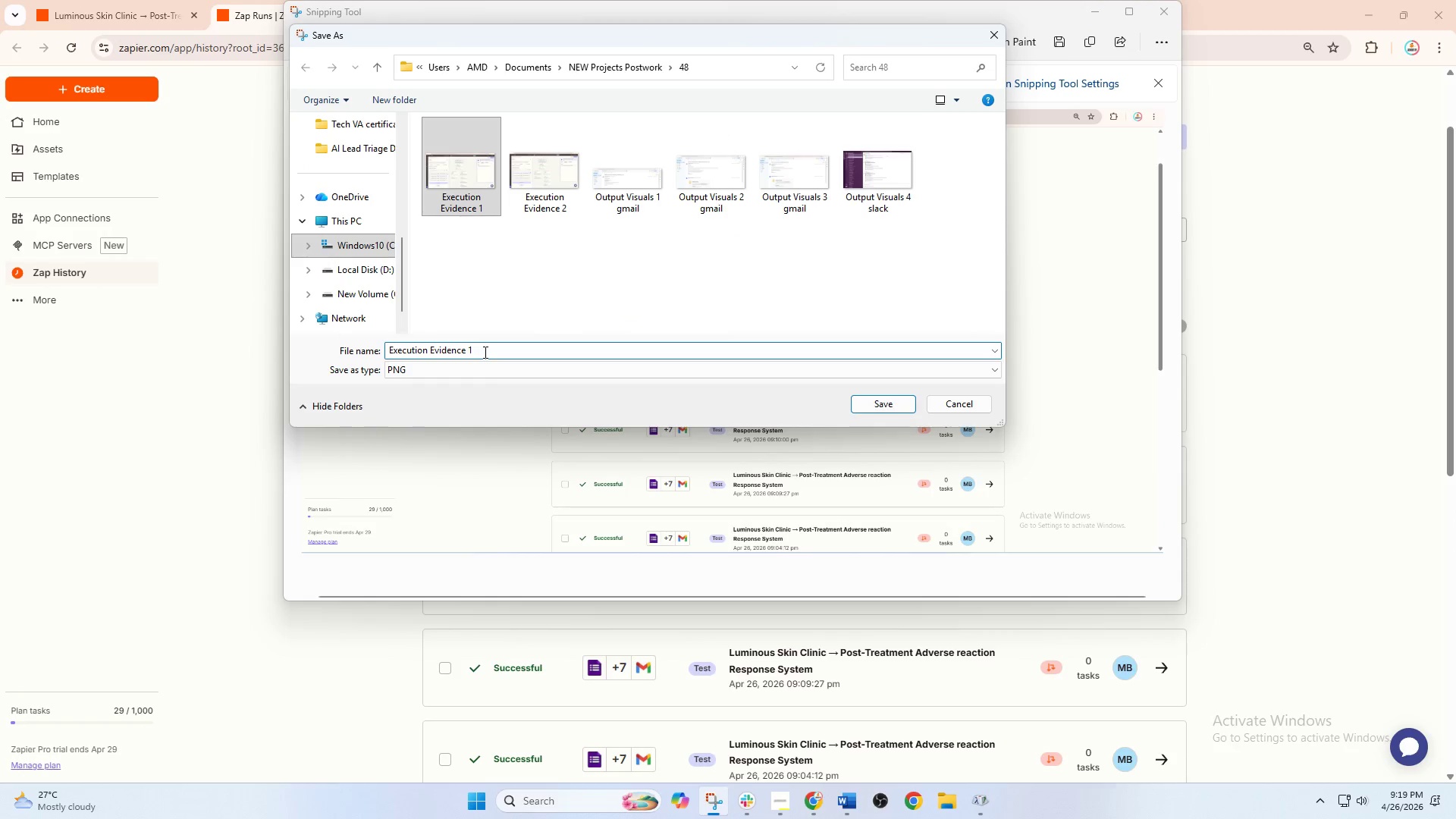 
key(Backspace)
 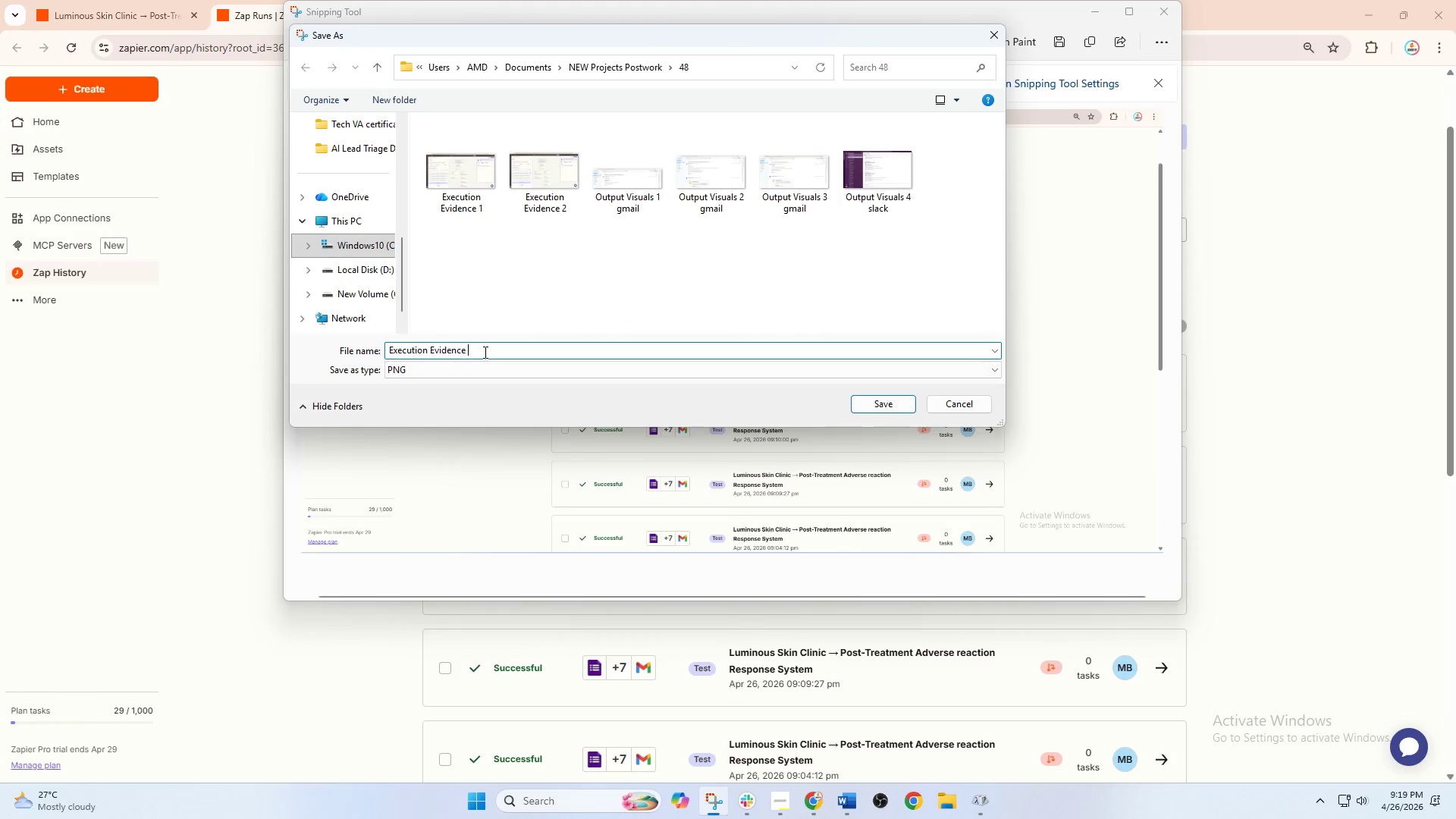 
key(3)
 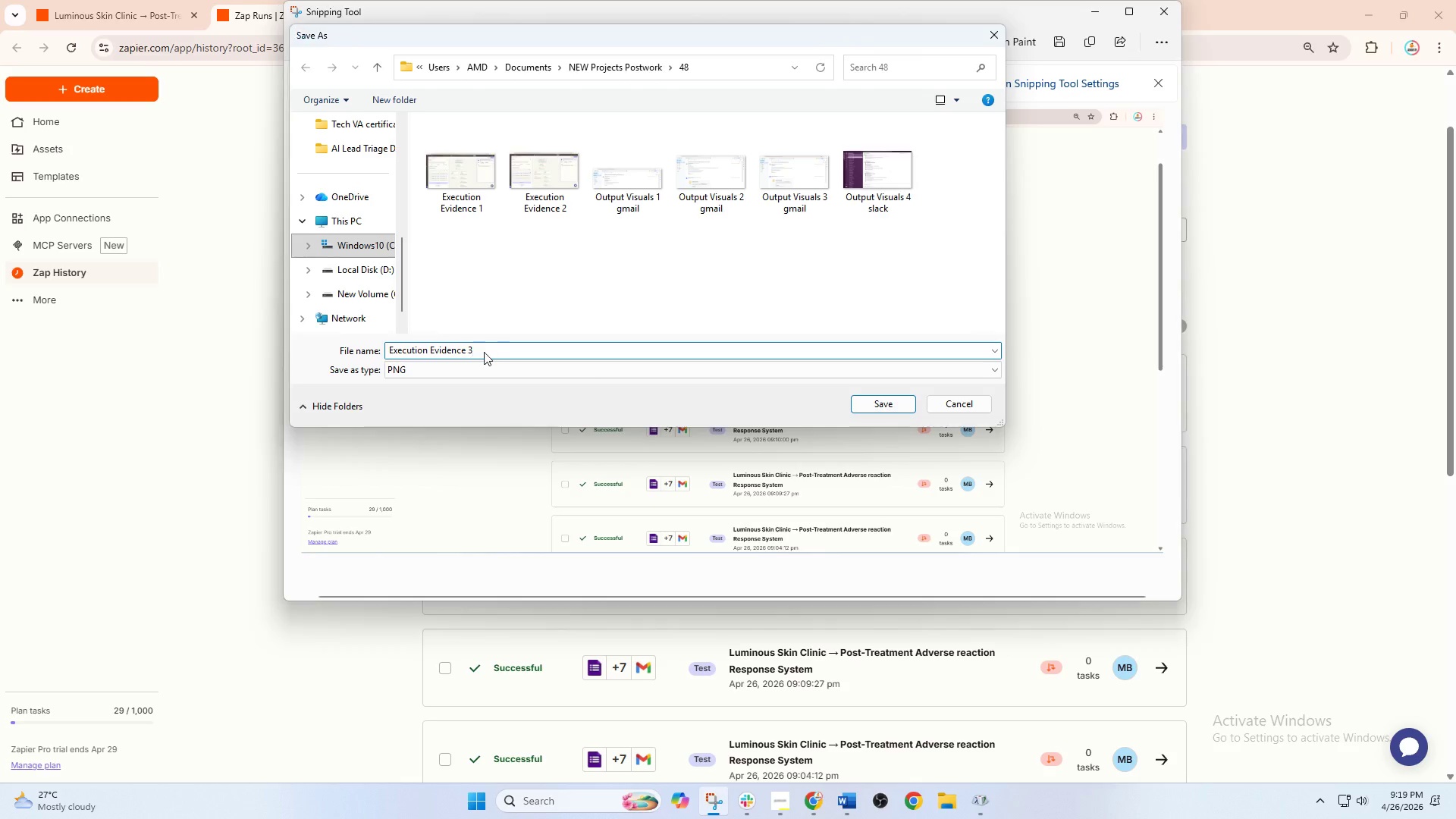 
key(Enter)
 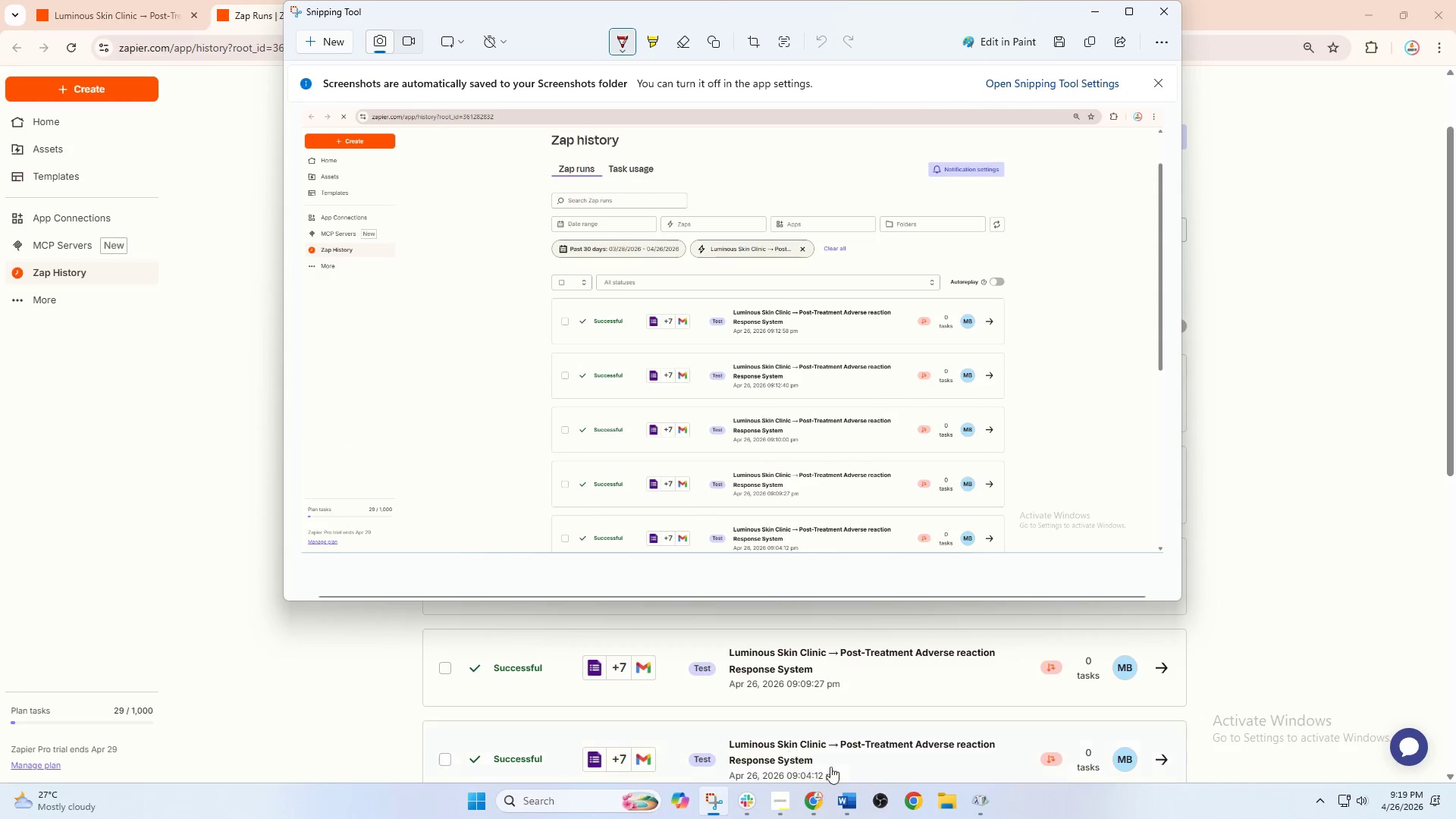 
left_click([850, 802])
 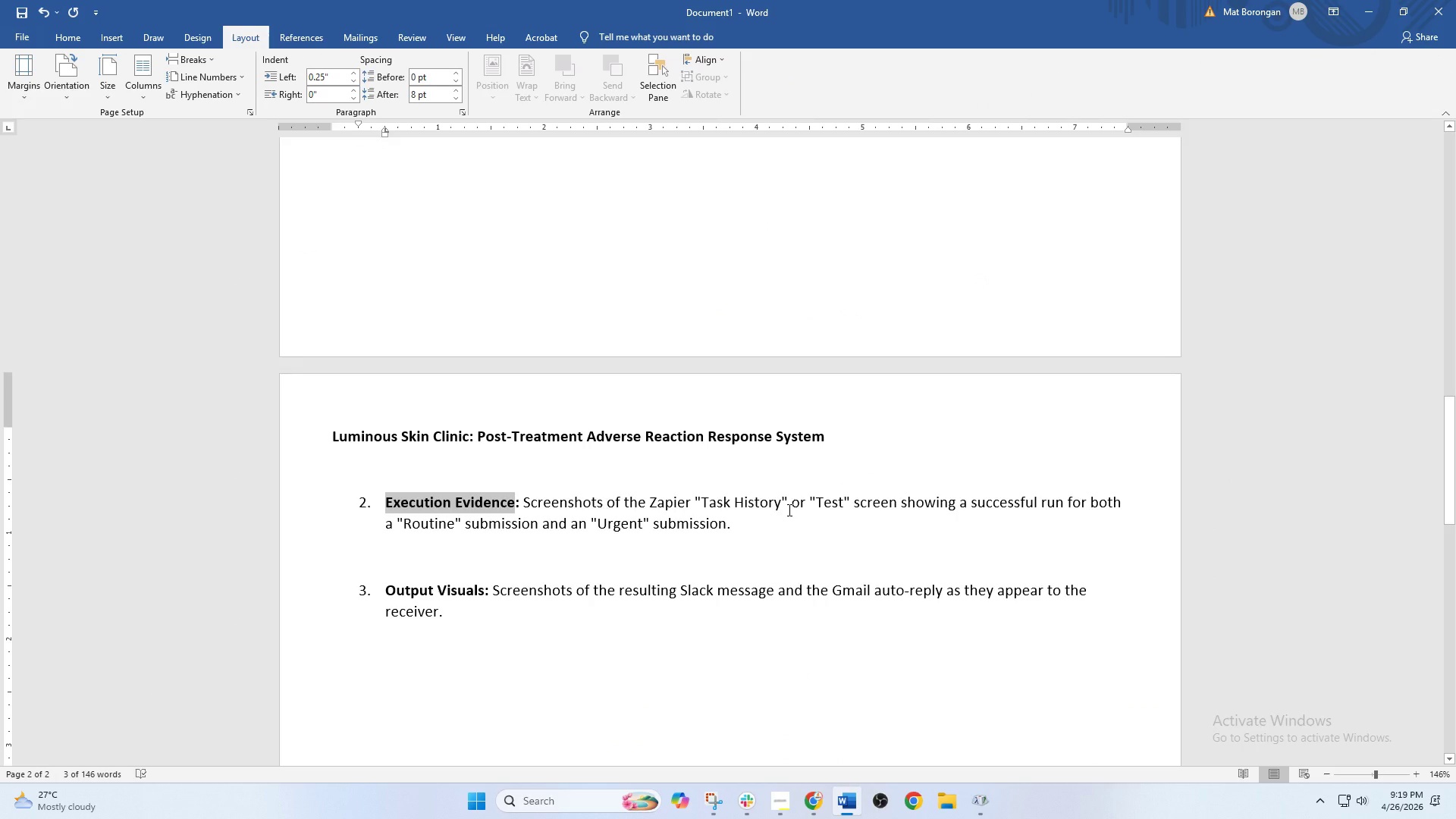 
wait(8.08)
 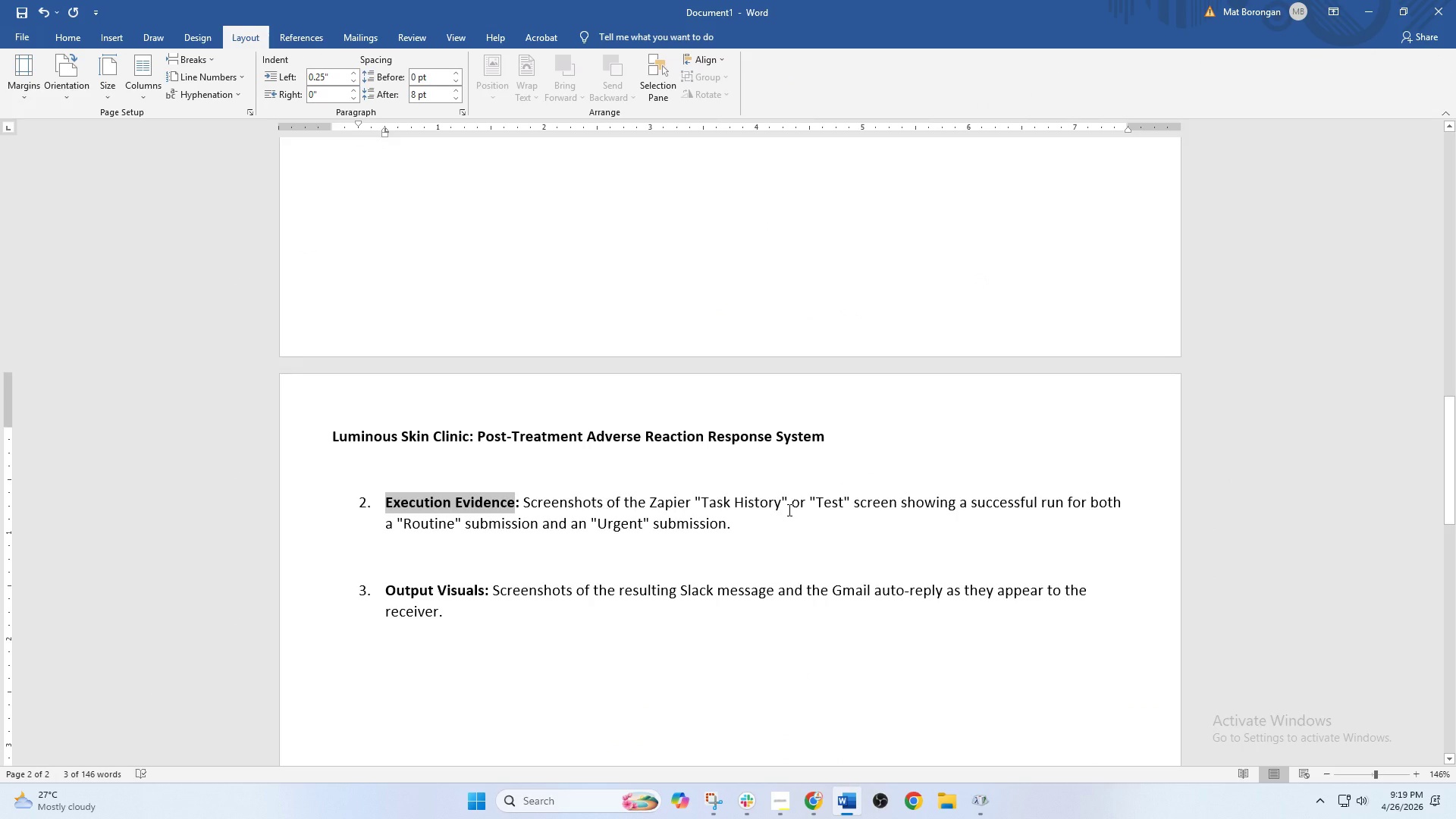 
left_click([822, 802])
 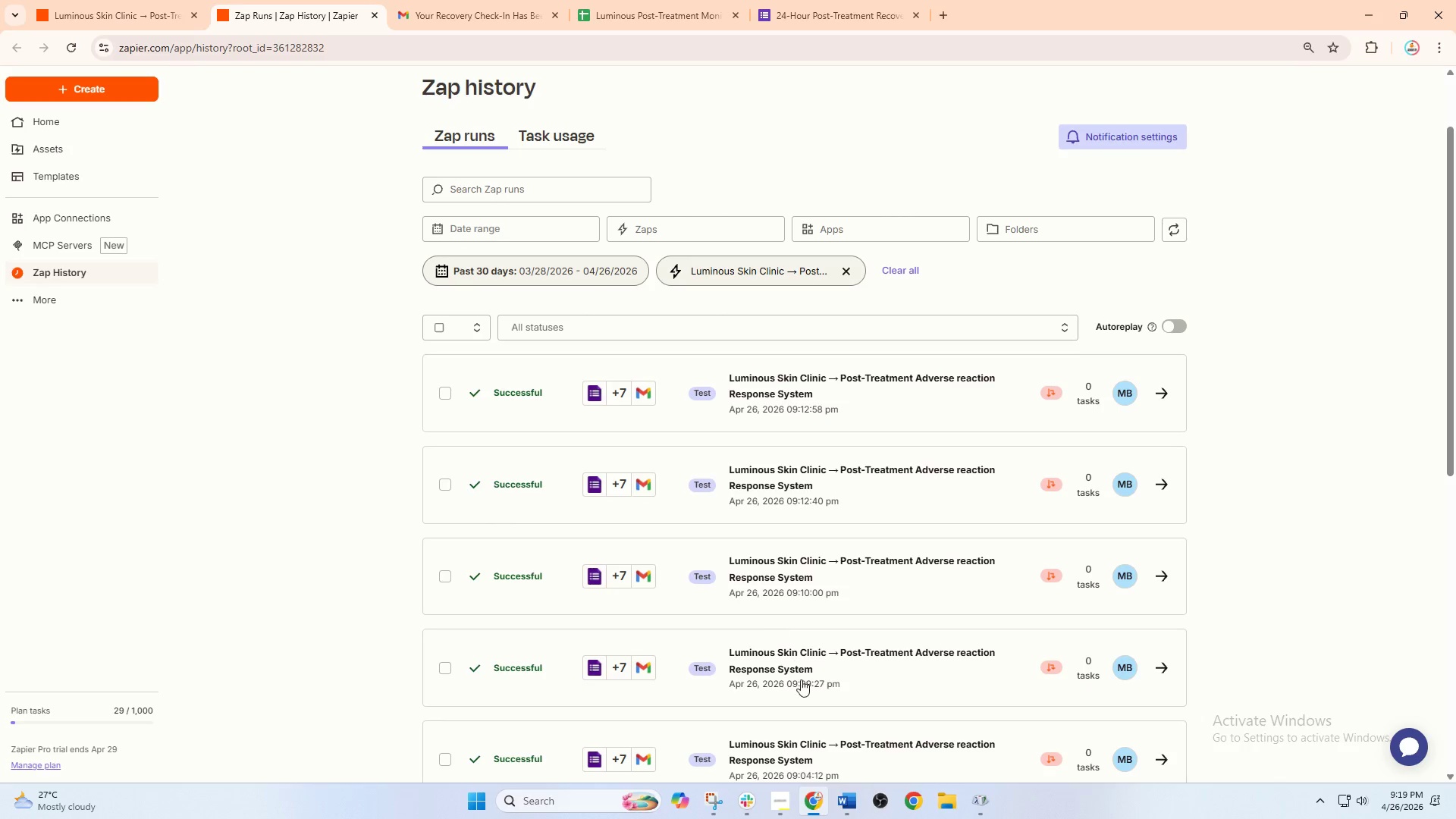 
left_click([844, 805])
 